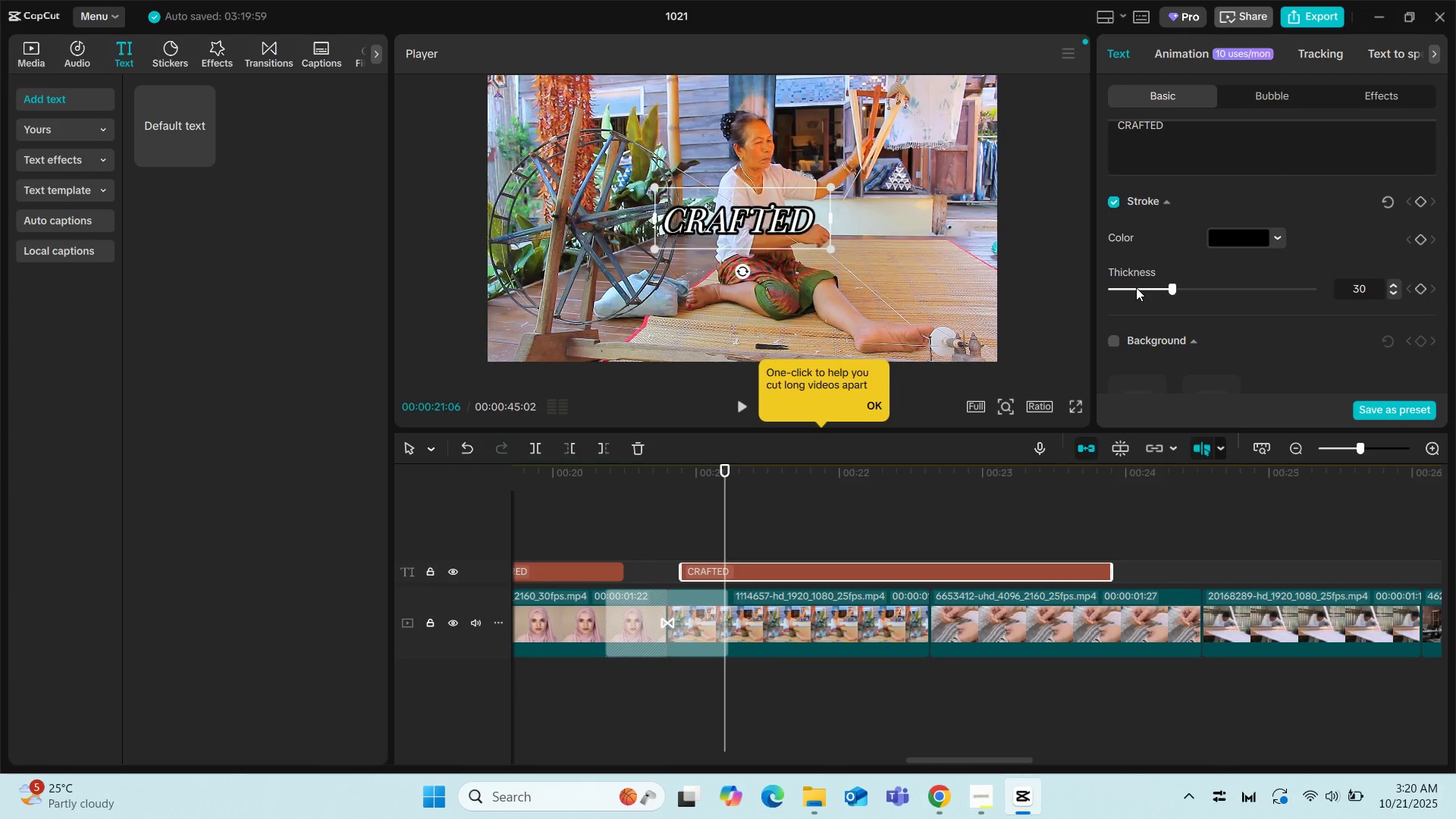 
left_click([1136, 287])
 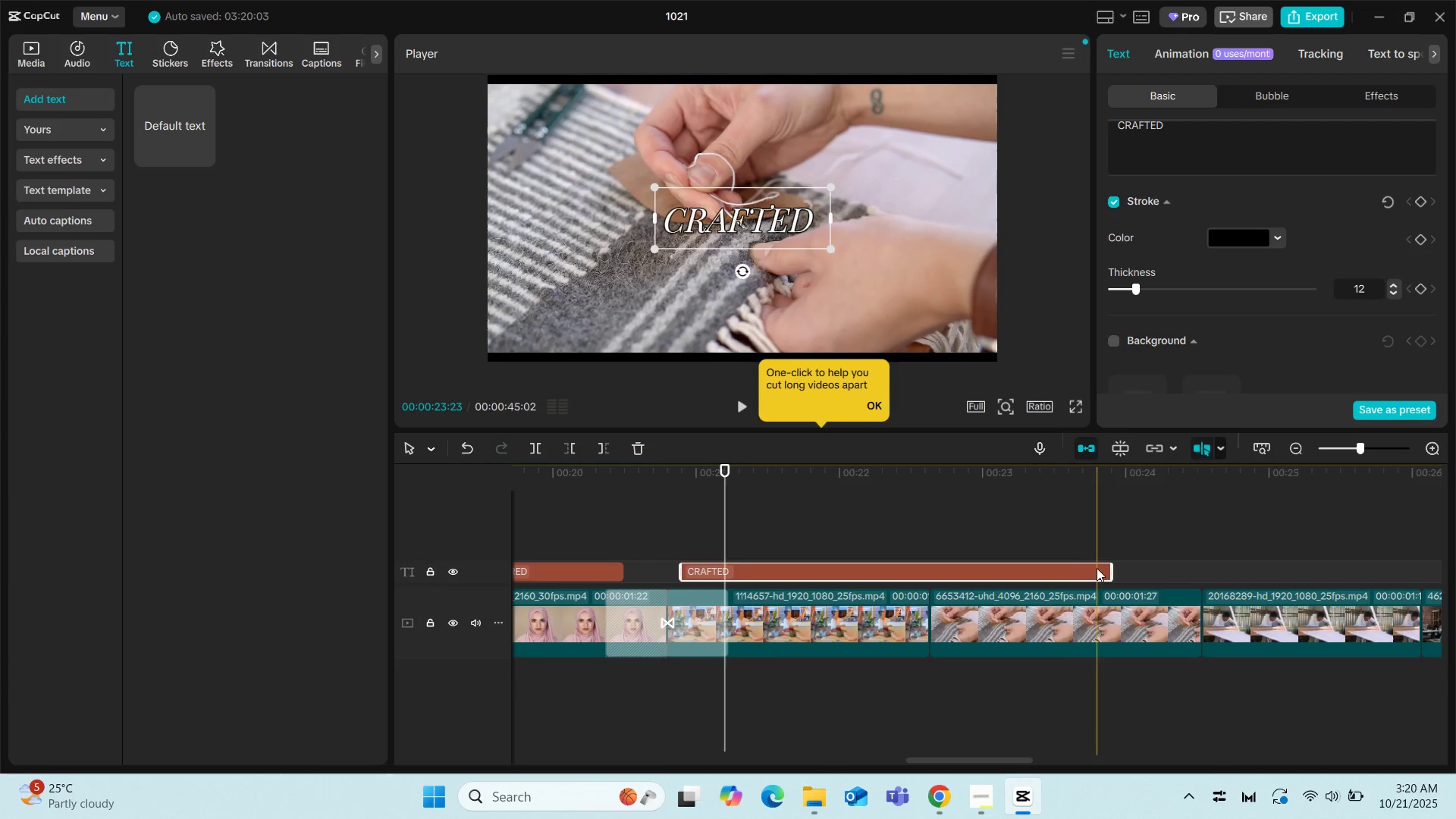 
left_click_drag(start_coordinate=[1109, 566], to_coordinate=[912, 566])
 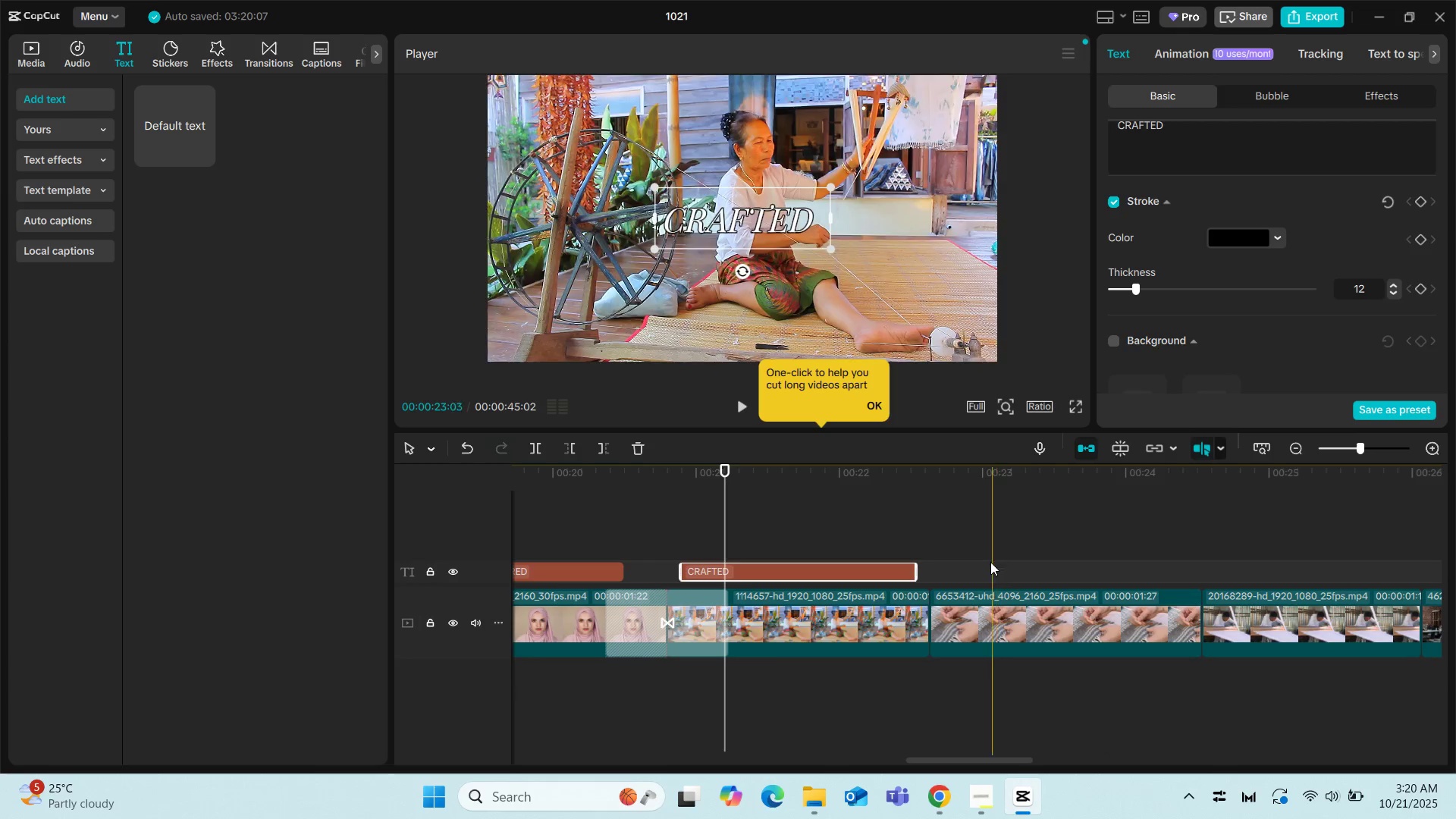 
left_click([1017, 629])
 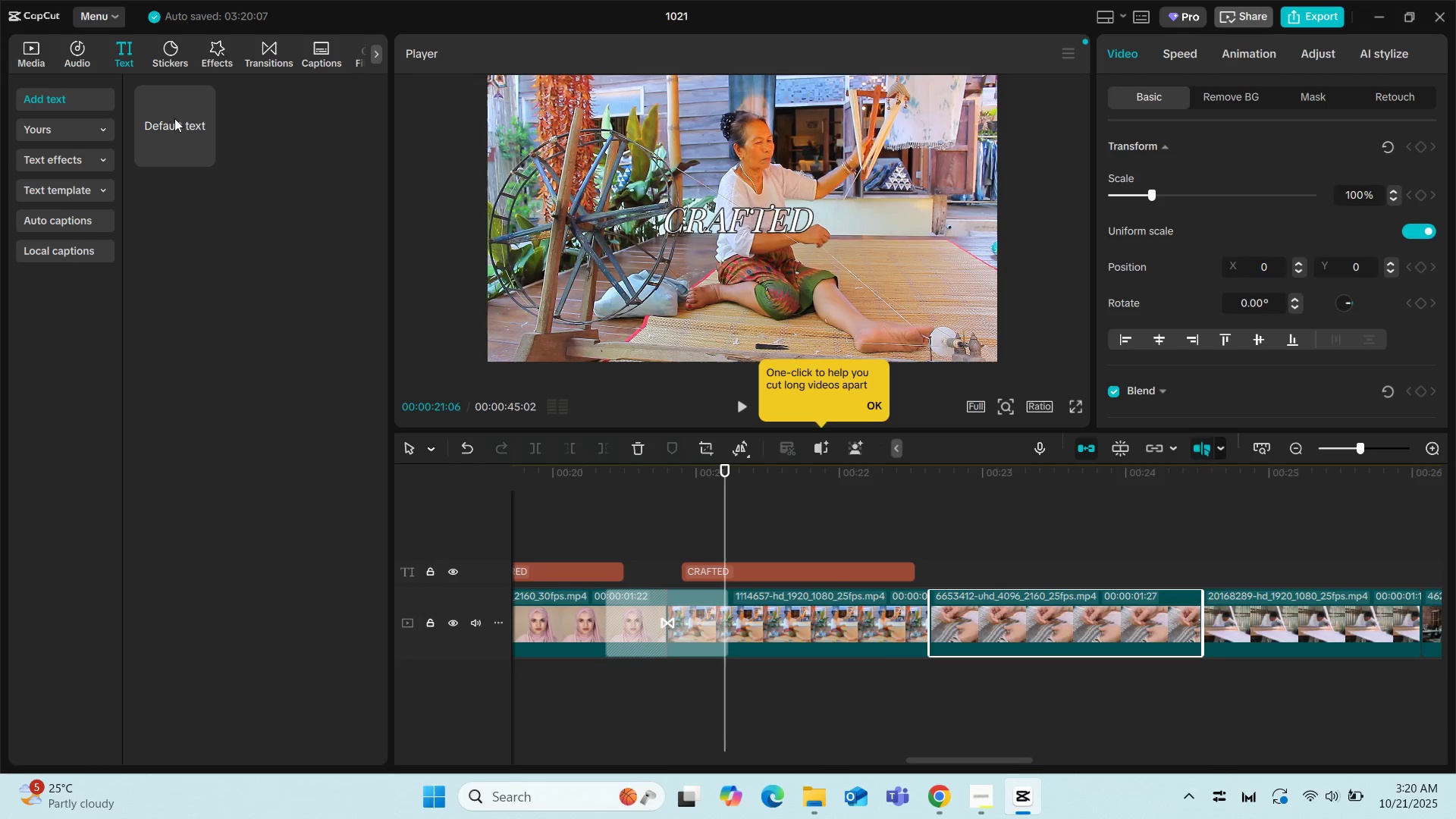 
left_click_drag(start_coordinate=[162, 105], to_coordinate=[939, 574])
 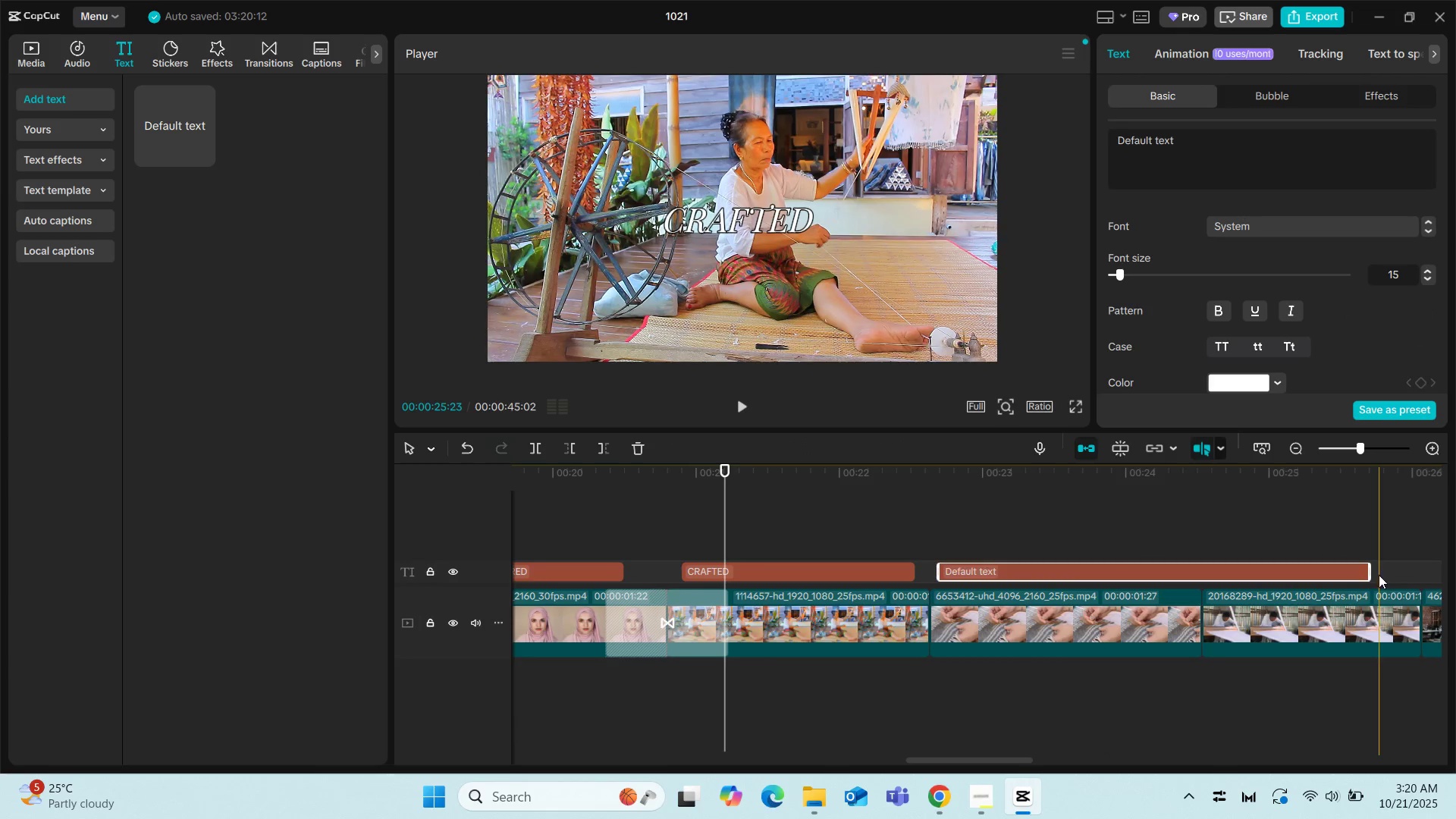 
left_click_drag(start_coordinate=[1370, 575], to_coordinate=[1181, 579])
 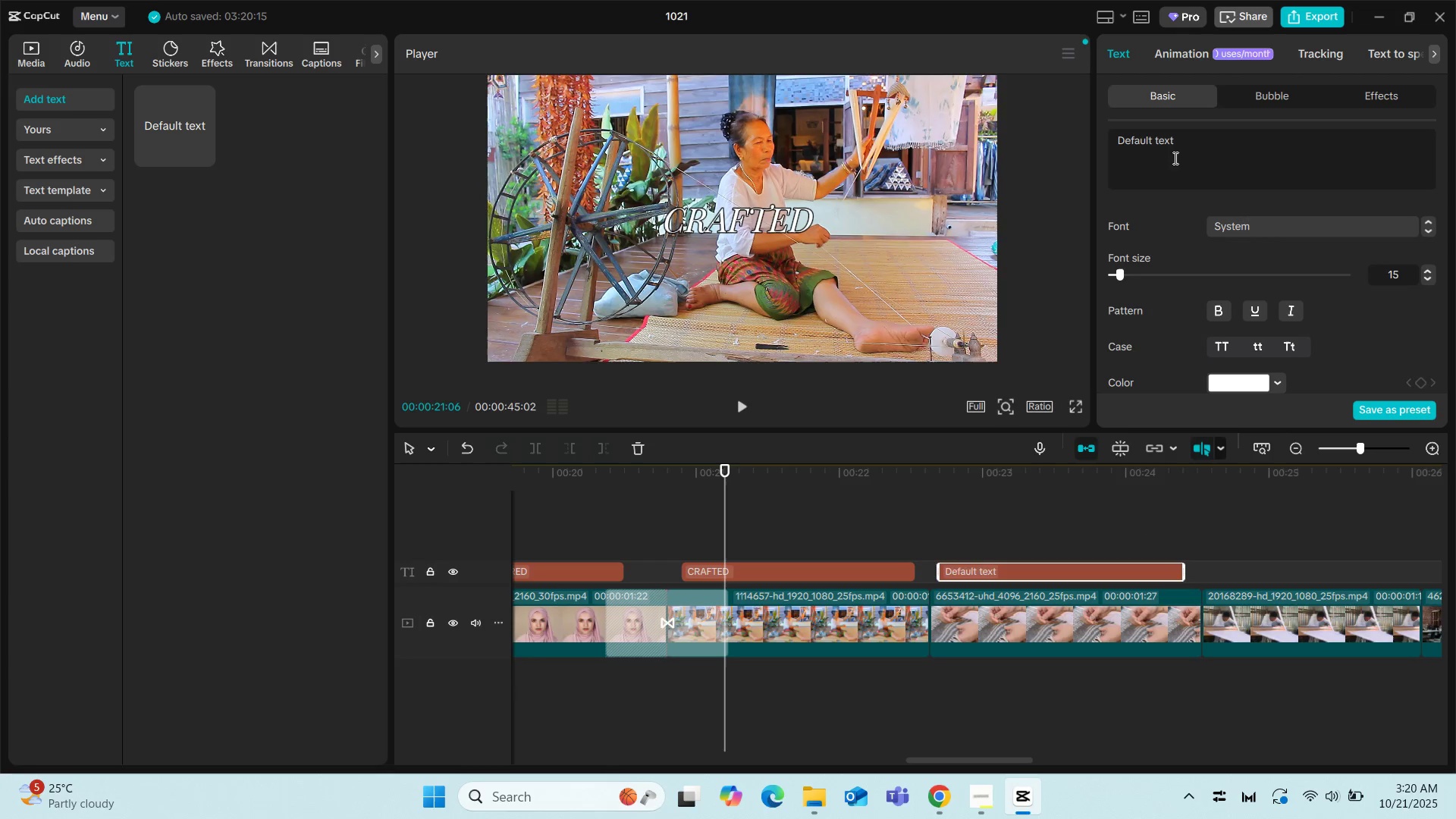 
left_click([1185, 143])
 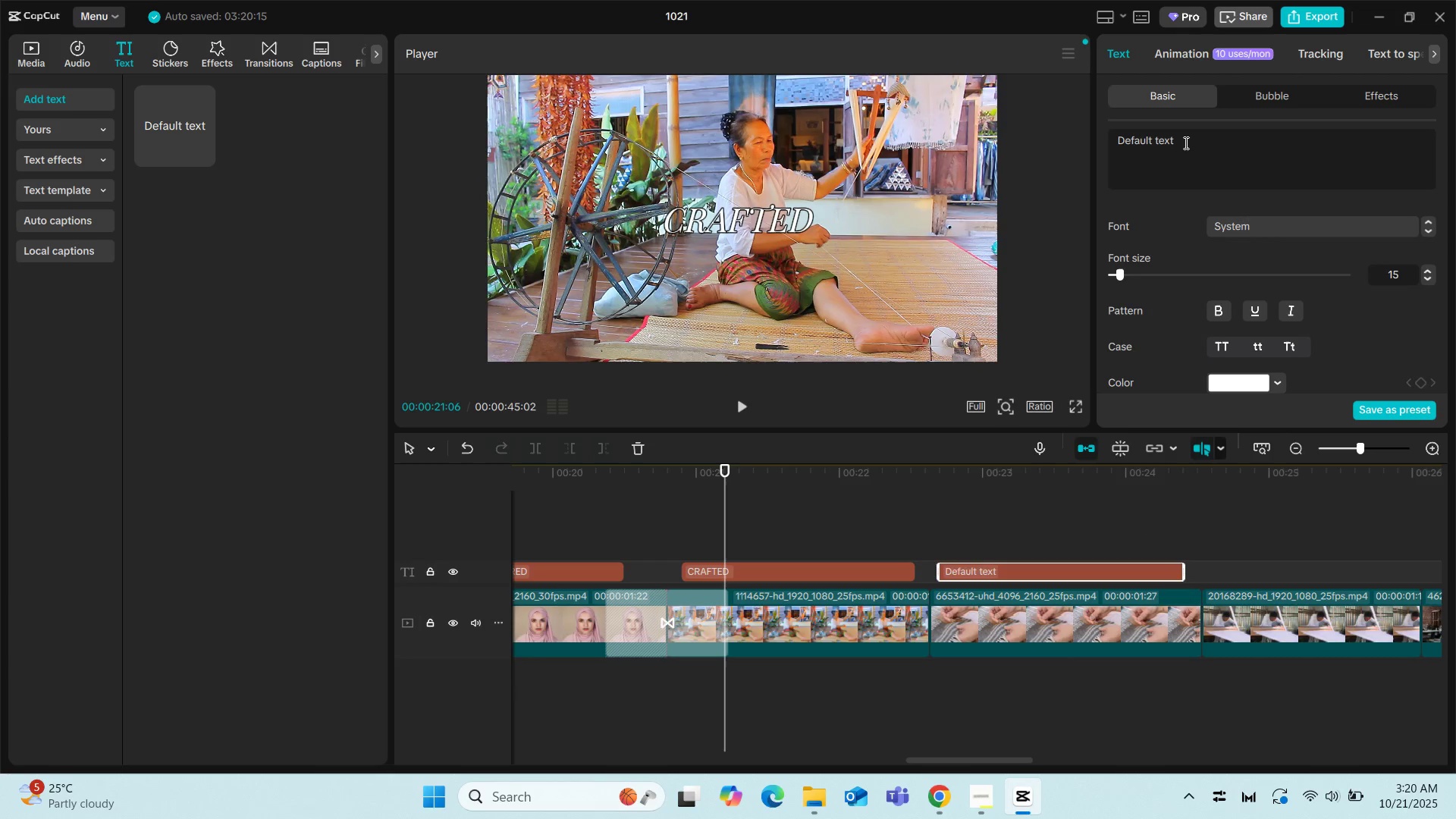 
left_click_drag(start_coordinate=[1184, 143], to_coordinate=[1112, 143])
 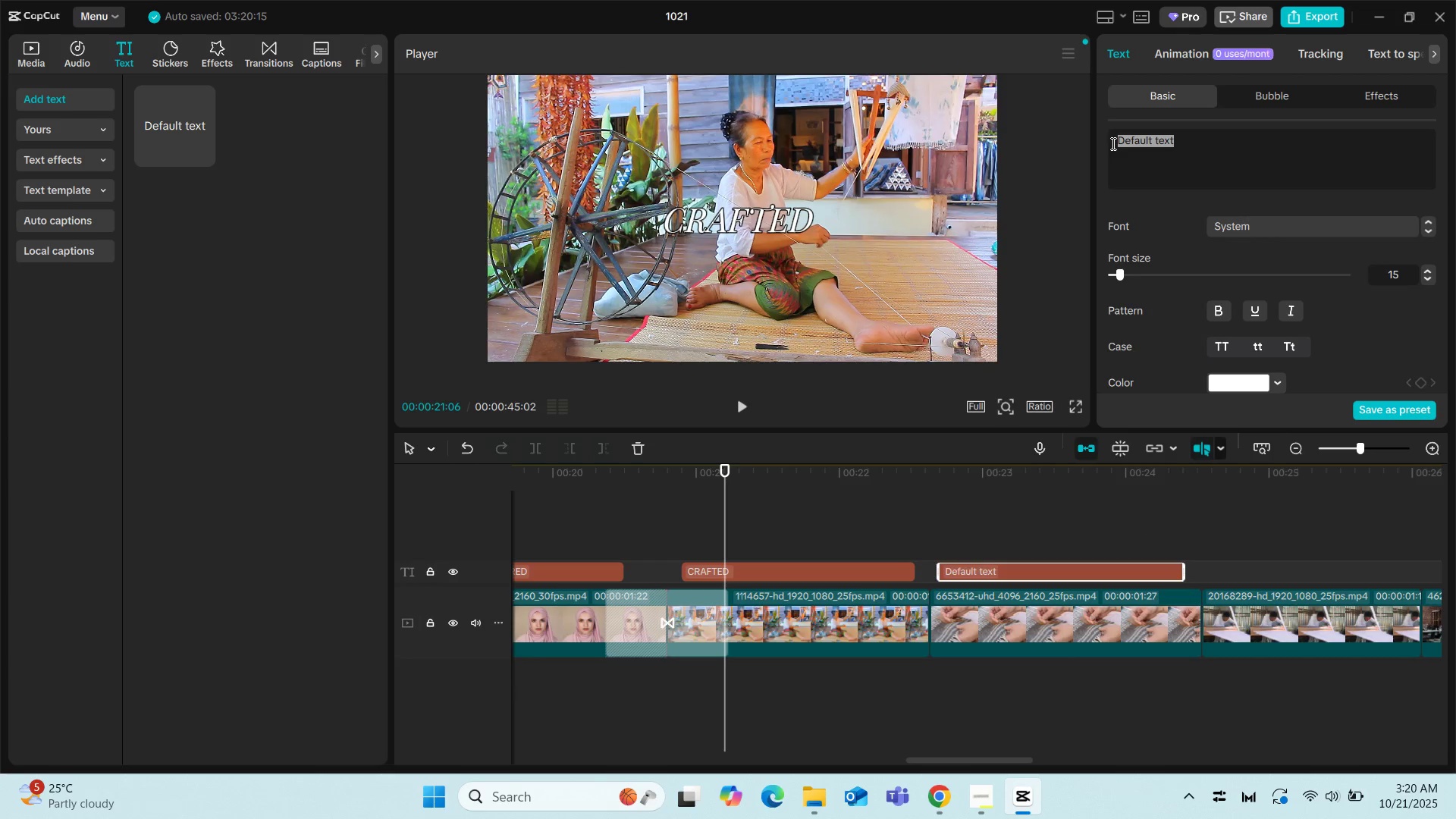 
type(BY HAND)
 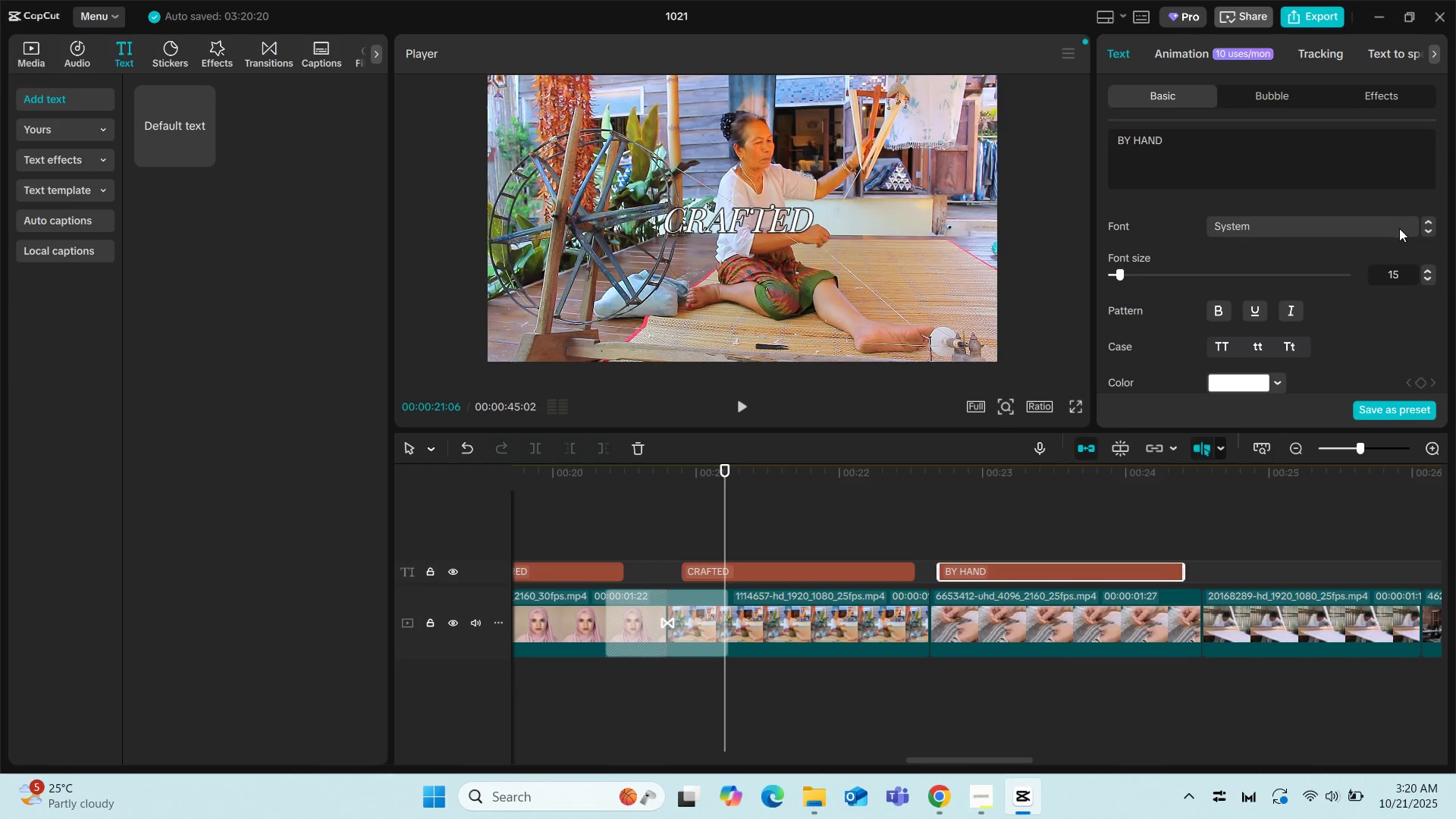 
left_click([1382, 228])
 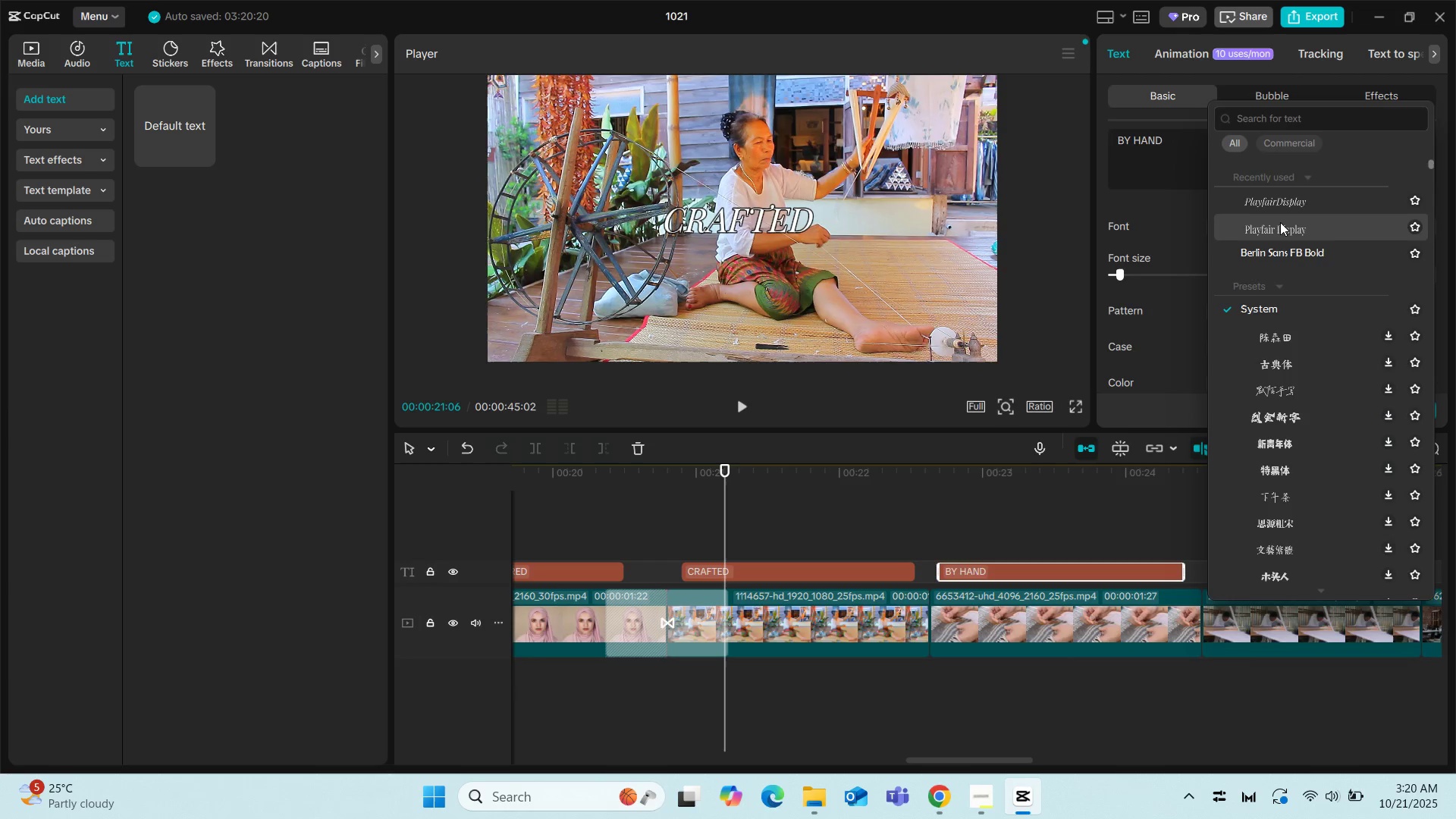 
left_click([1298, 201])
 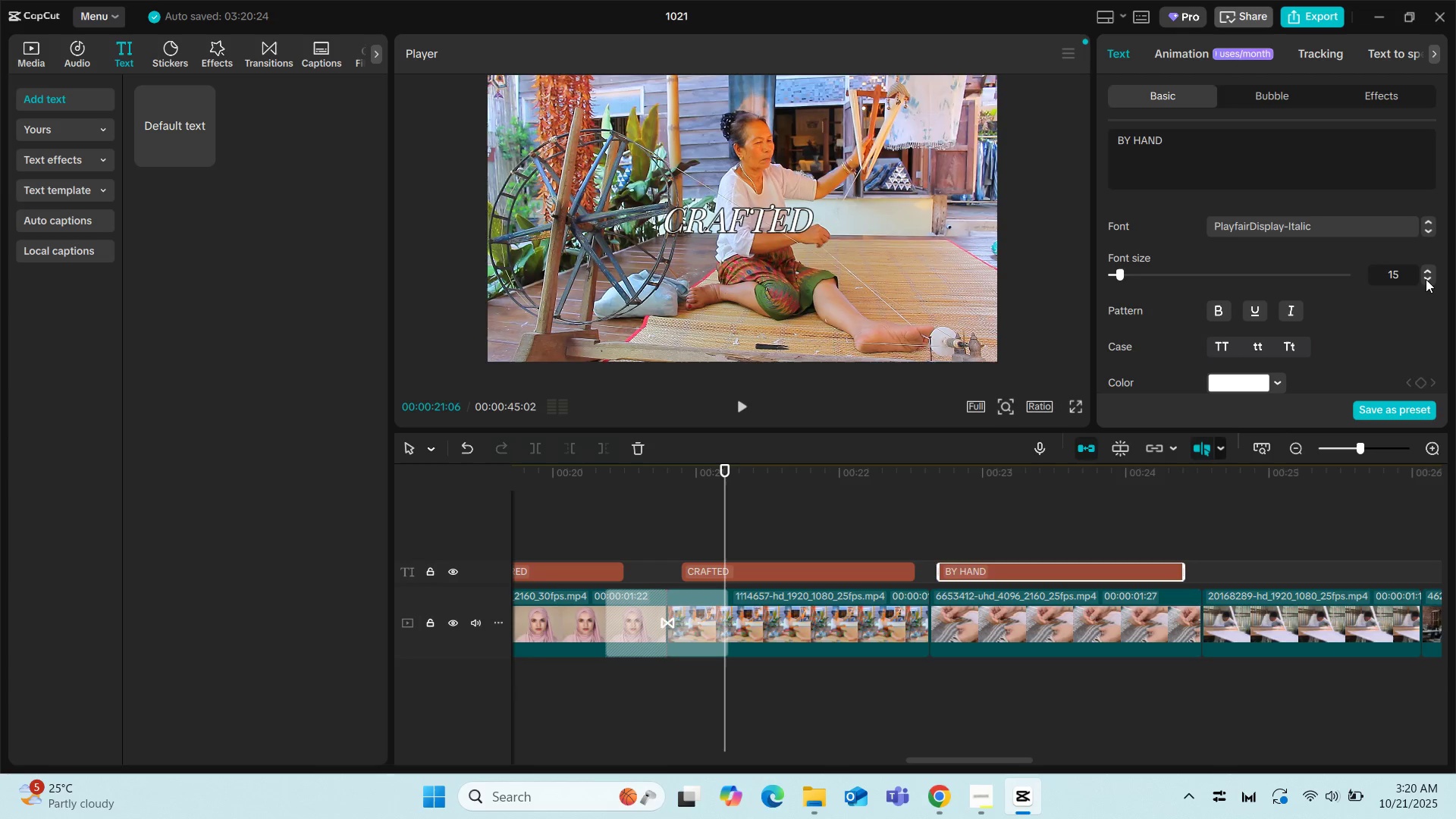 
left_click([989, 616])
 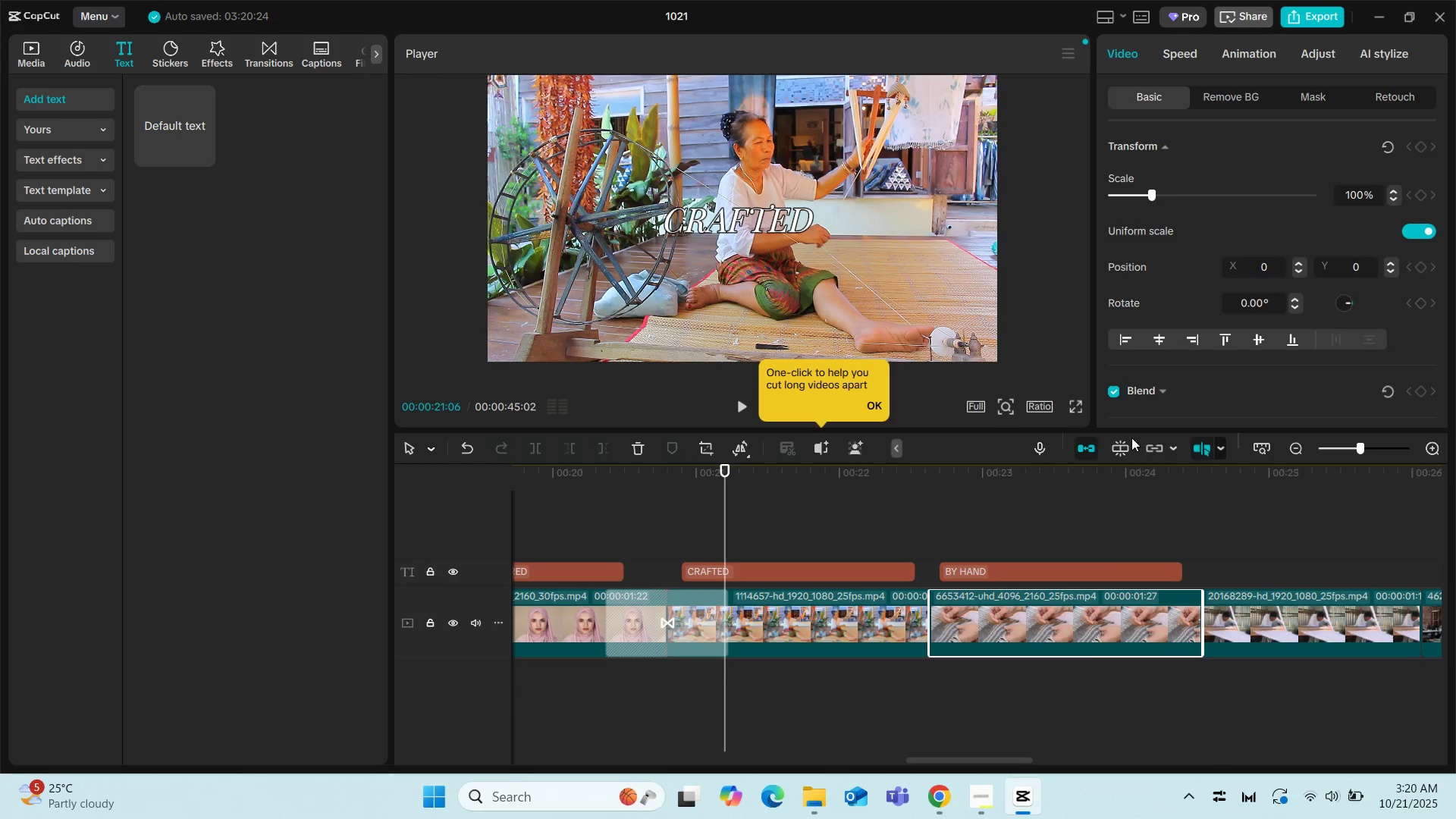 
left_click([1085, 565])
 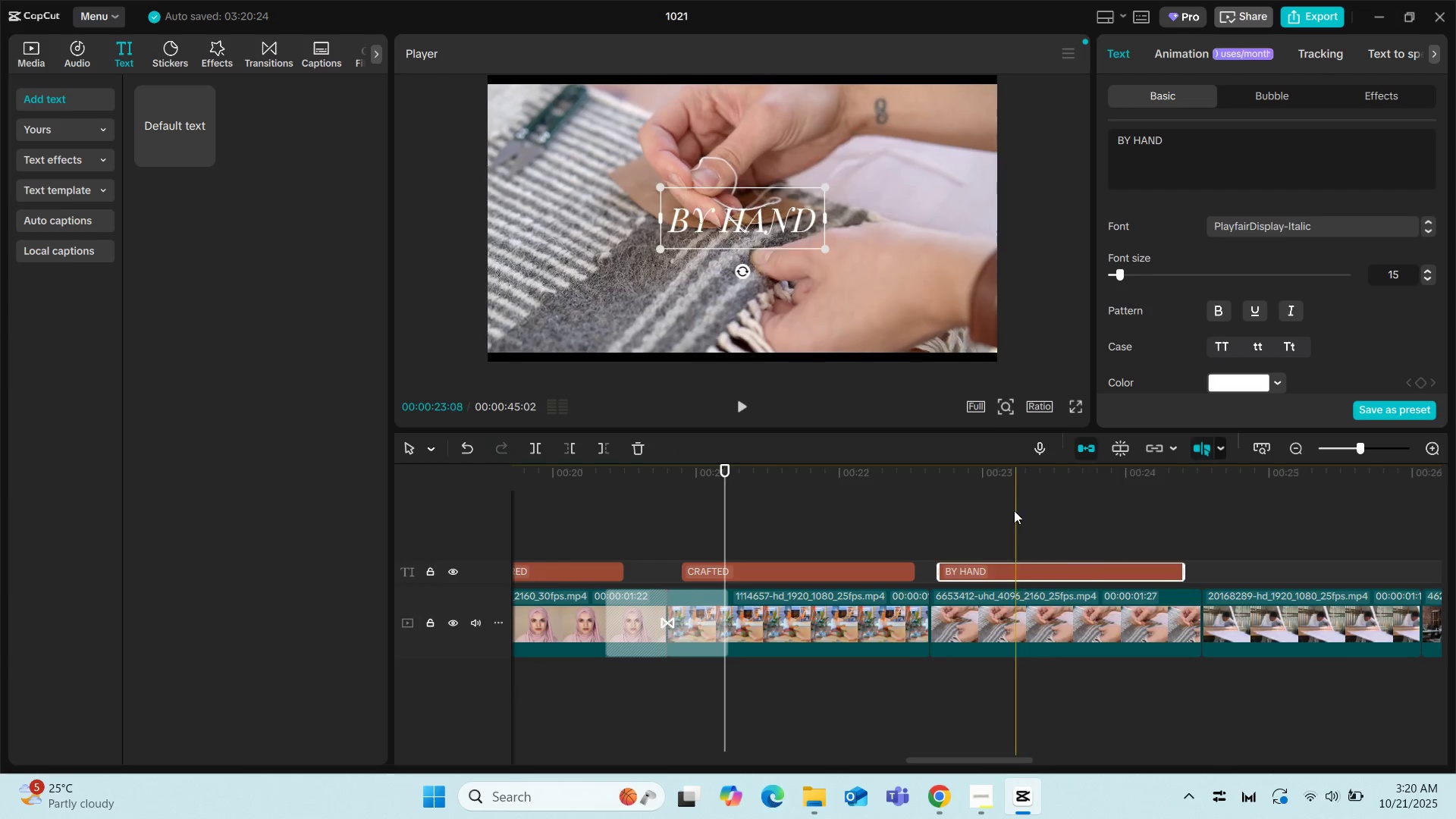 
left_click([1014, 487])
 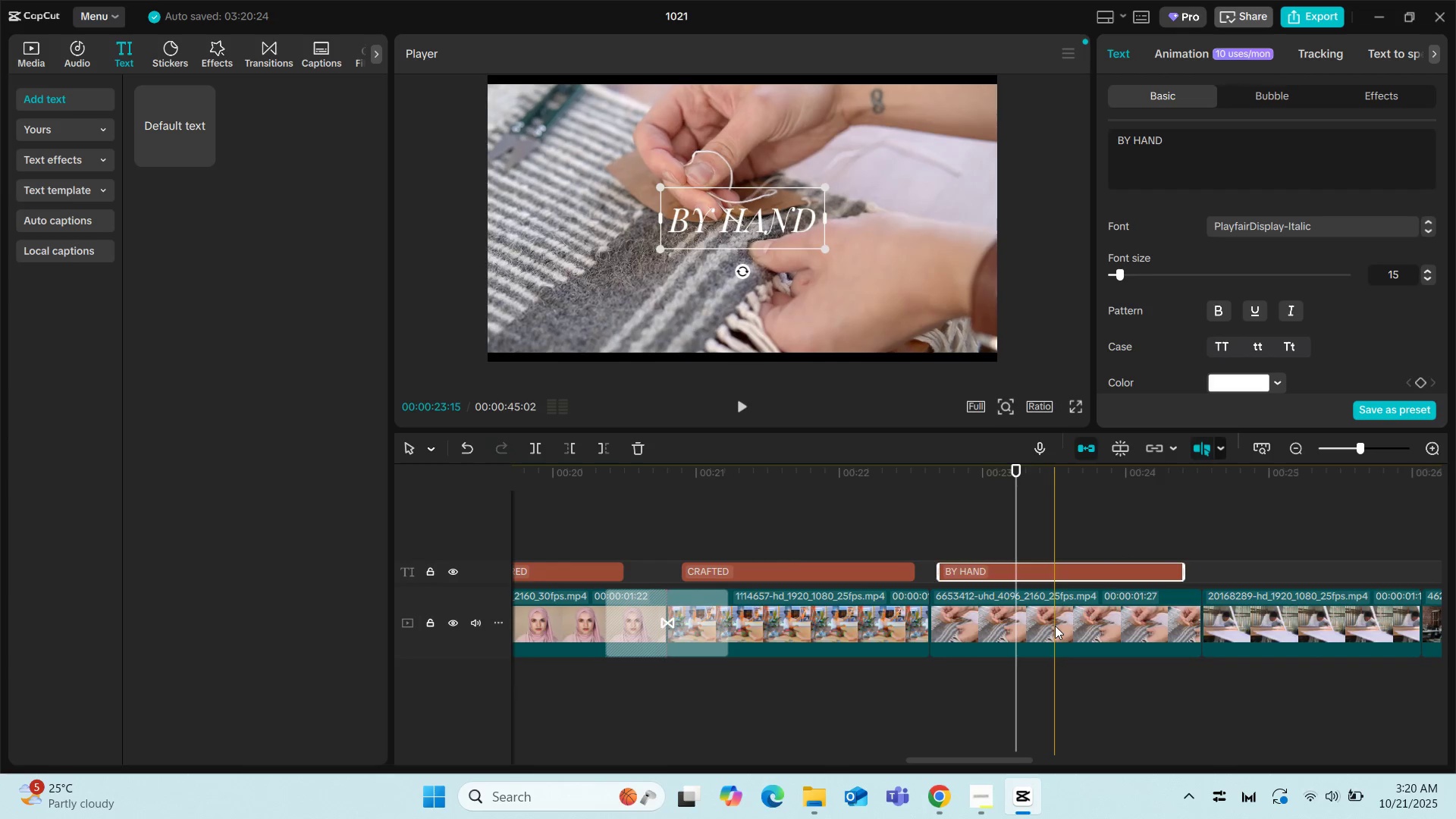 
left_click([1055, 626])
 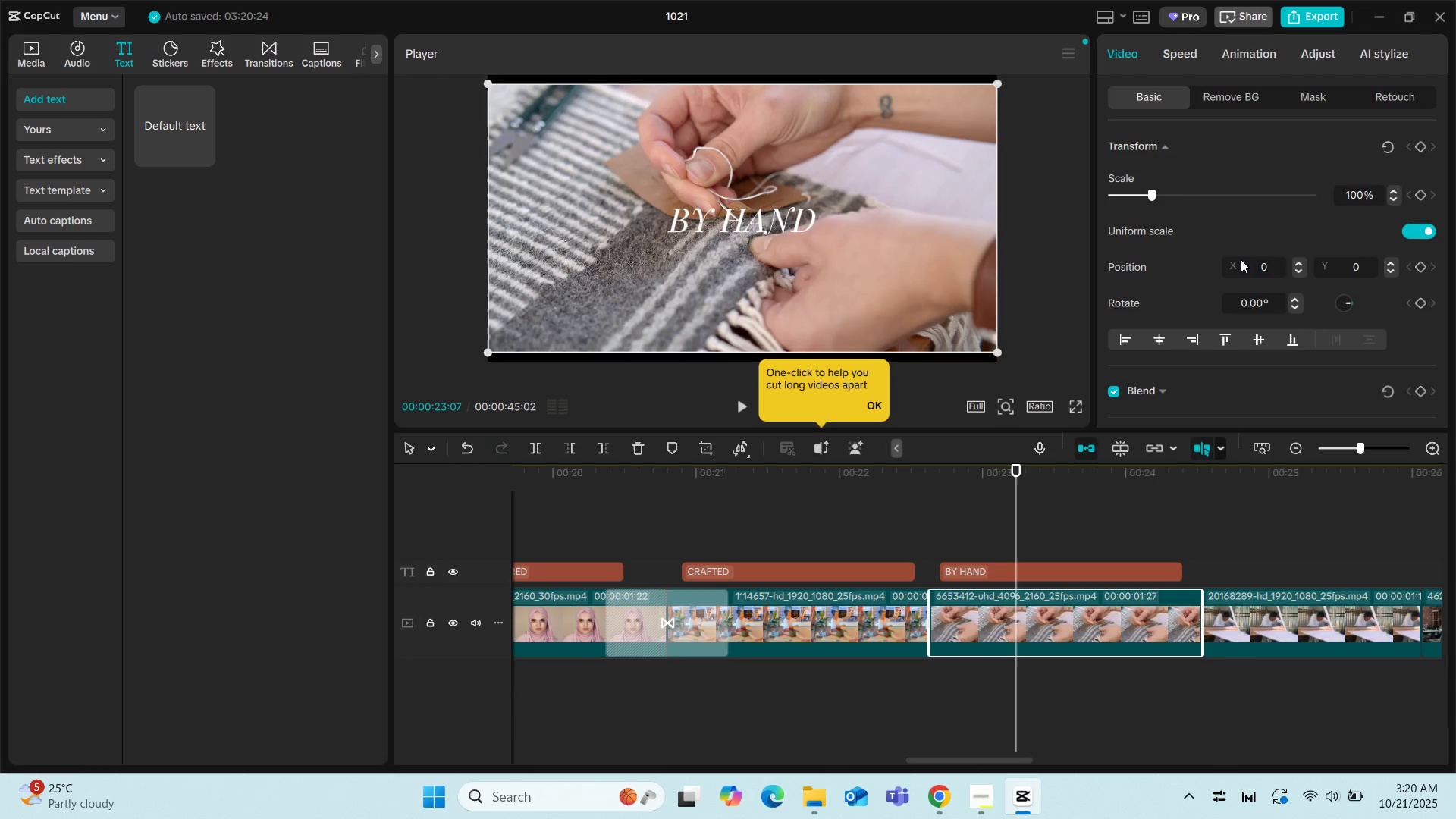 
scroll: coordinate [1241, 259], scroll_direction: down, amount: 1.0
 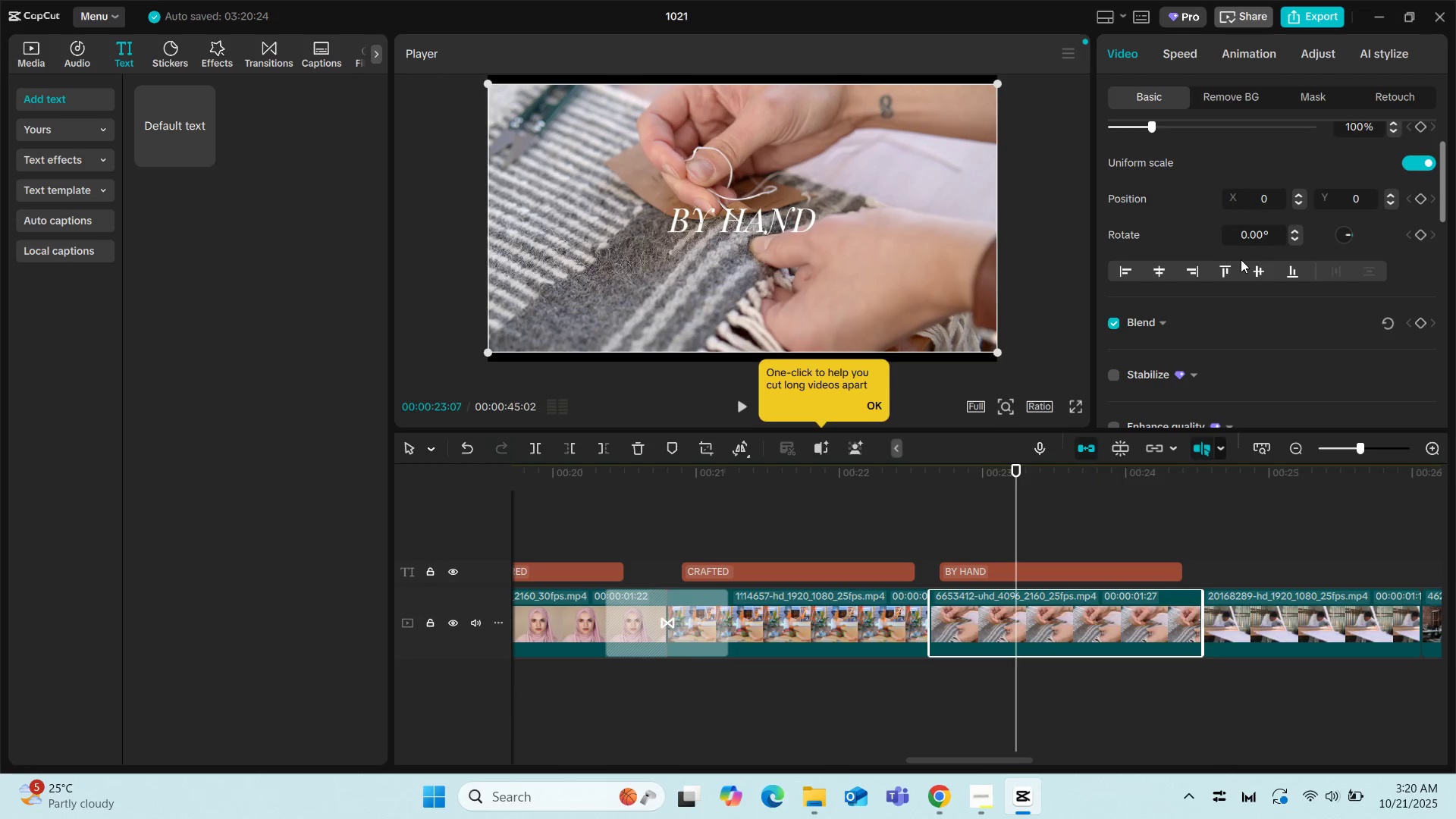 
scroll: coordinate [1241, 259], scroll_direction: up, amount: 2.0
 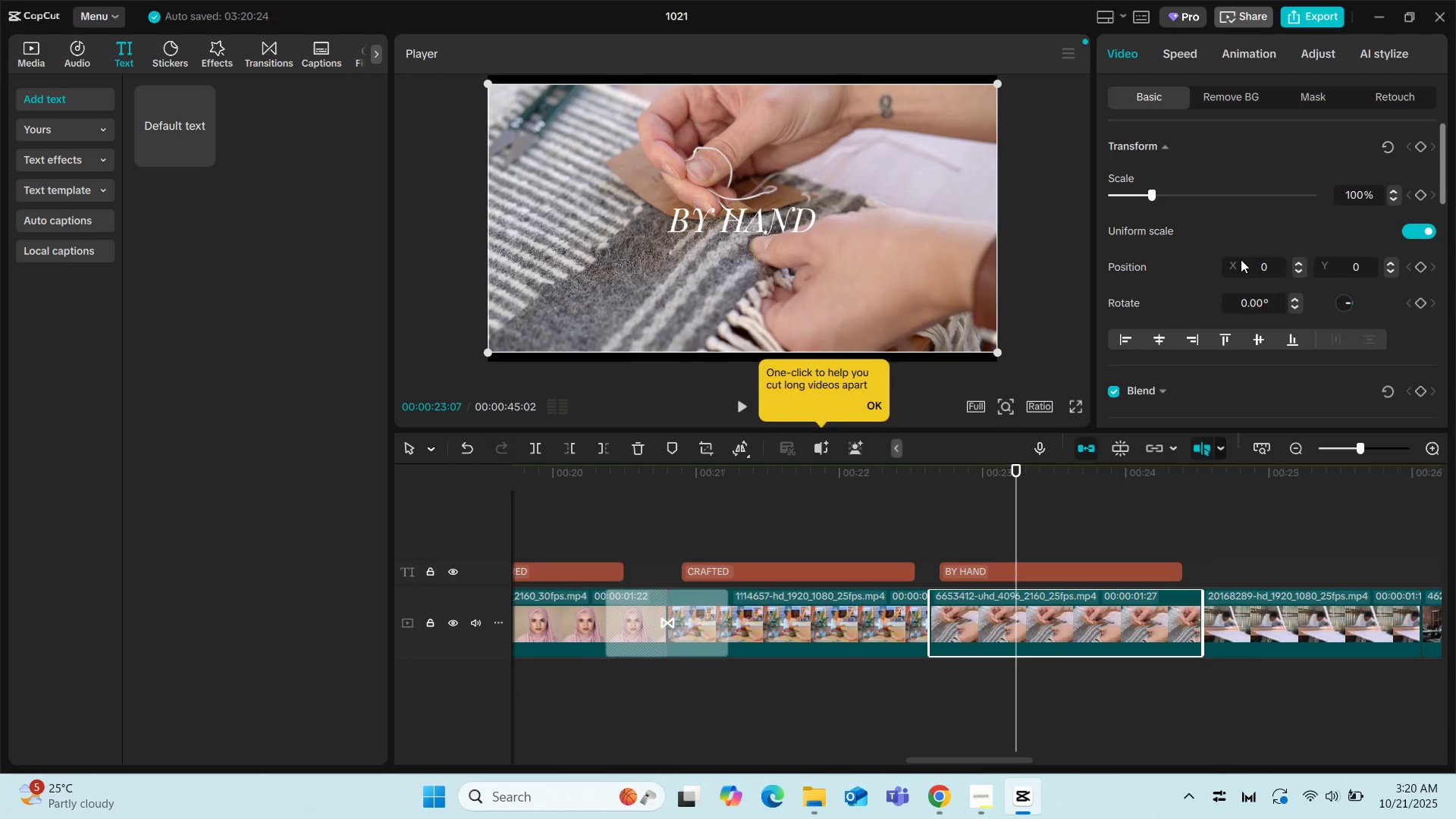 
scroll: coordinate [1241, 259], scroll_direction: down, amount: 1.0
 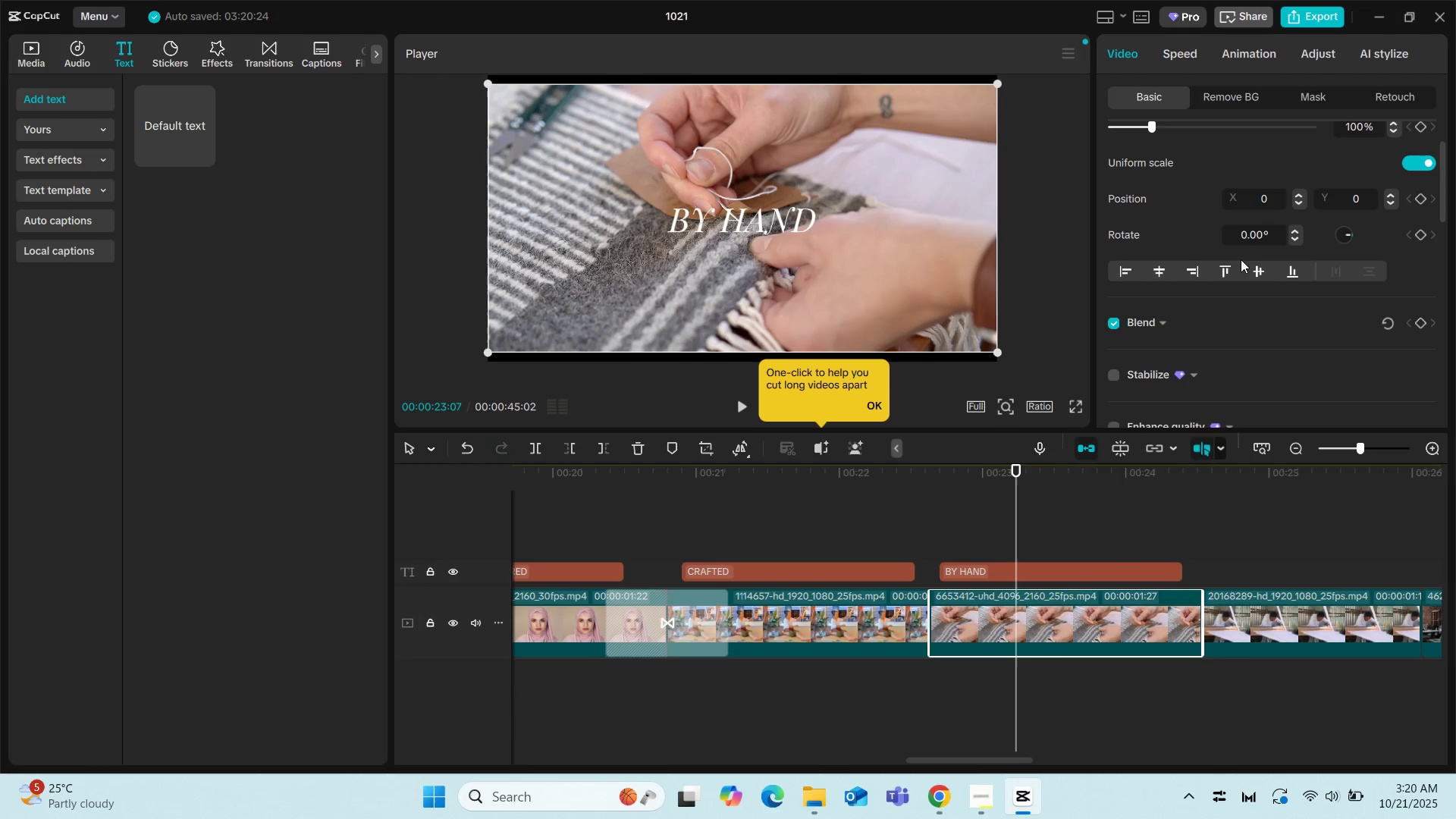 
scroll: coordinate [1241, 259], scroll_direction: up, amount: 8.0
 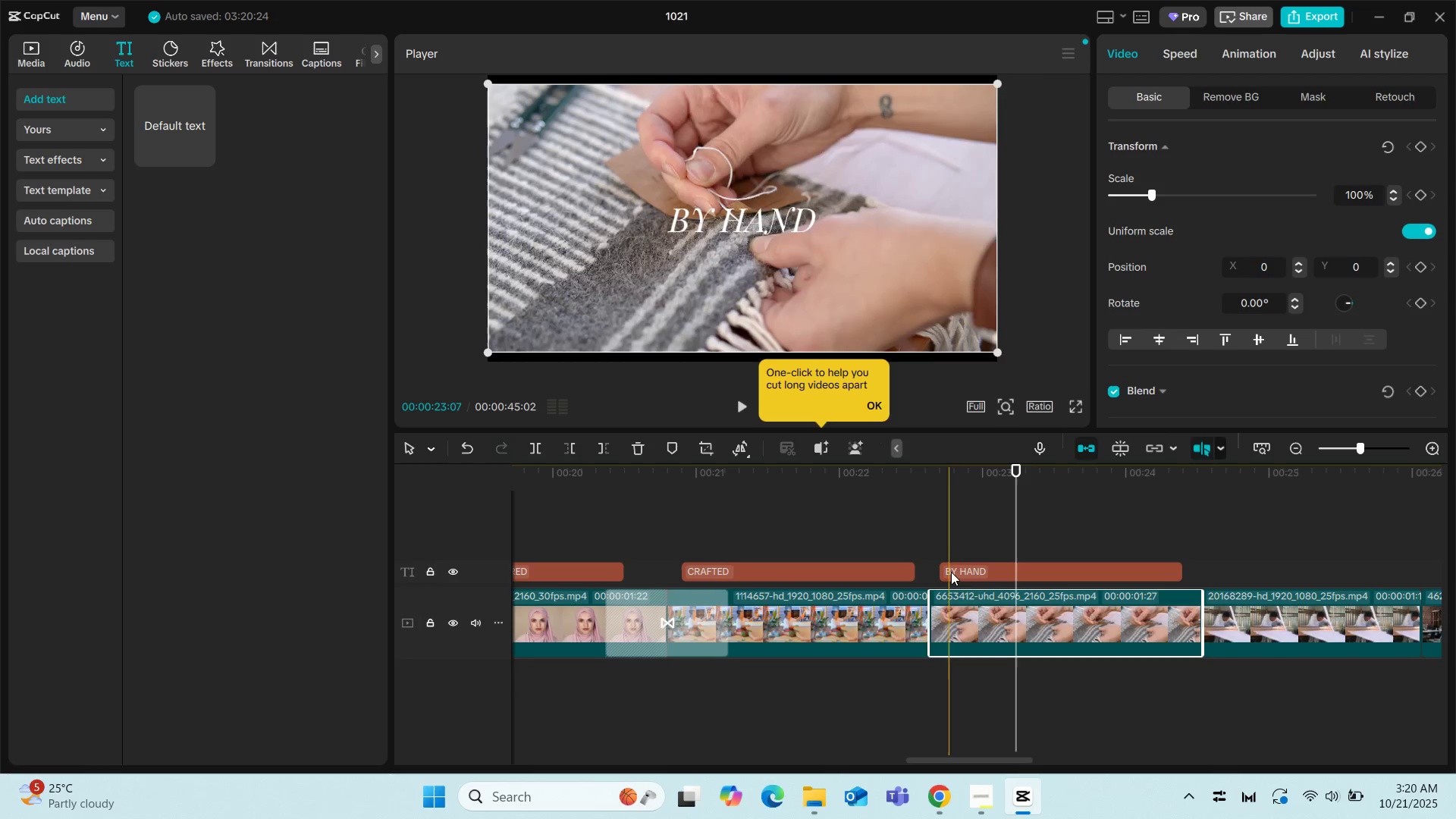 
left_click([998, 575])
 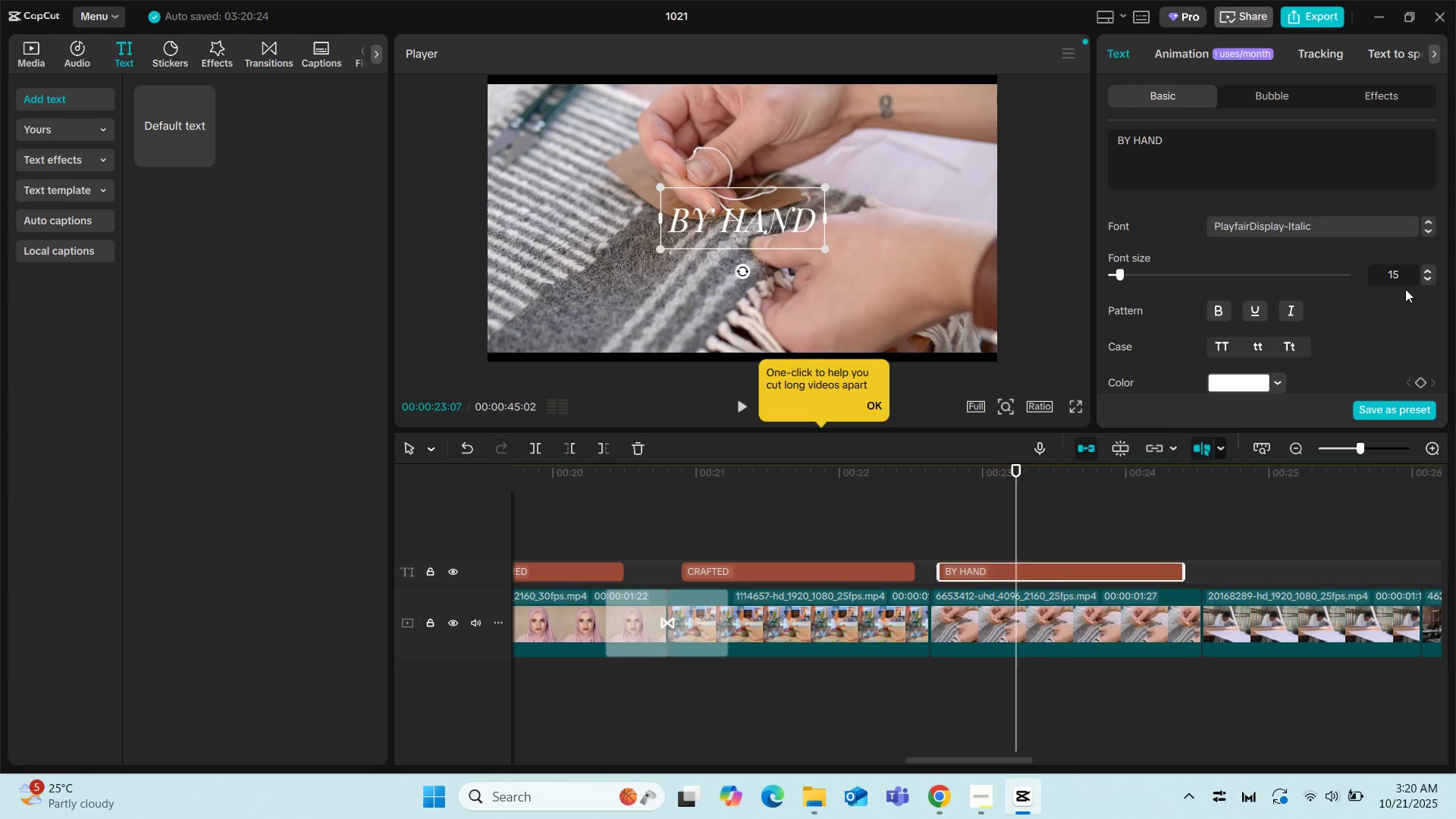 
scroll: coordinate [1242, 281], scroll_direction: down, amount: 5.0
 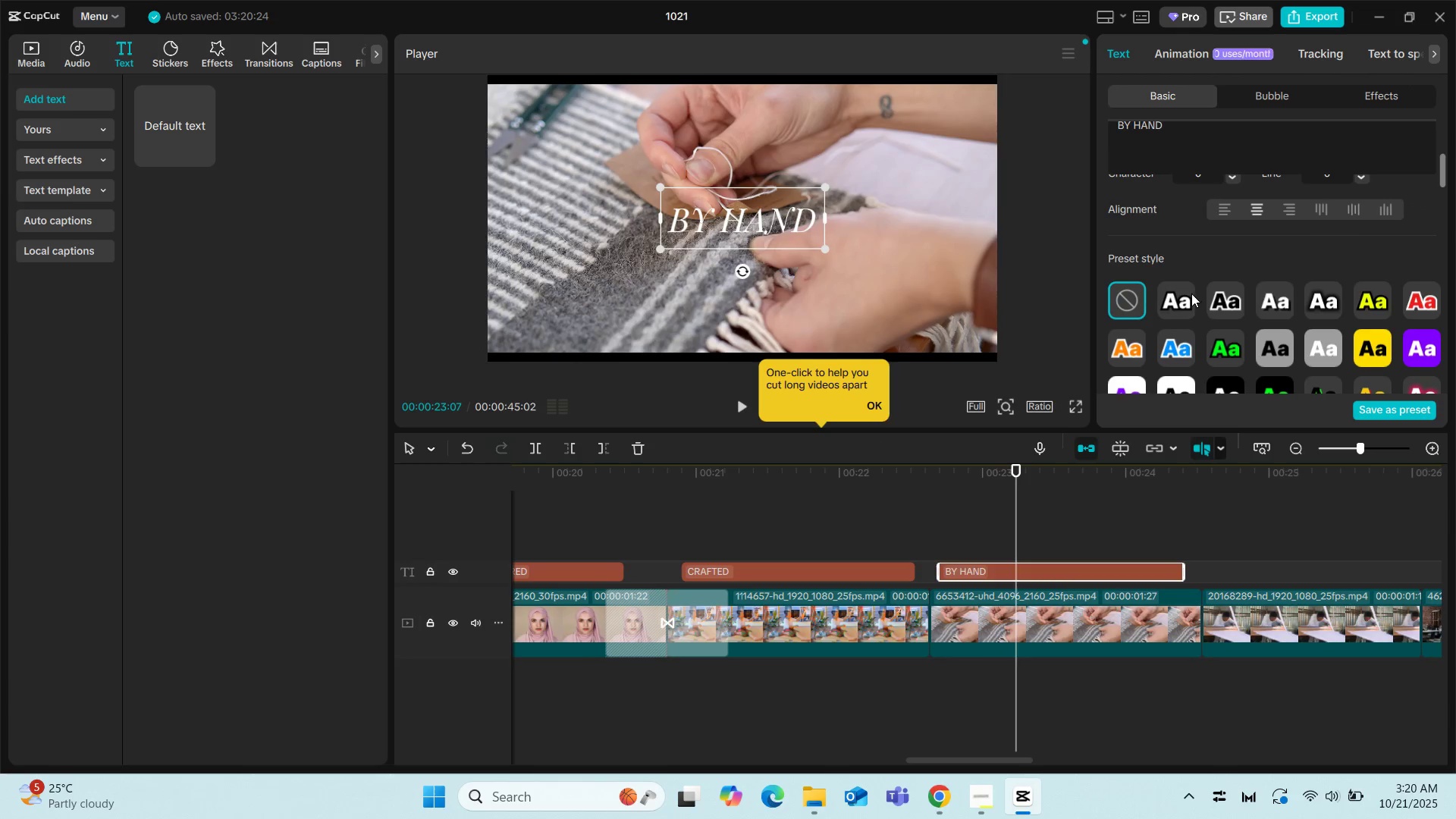 
left_click([1188, 295])
 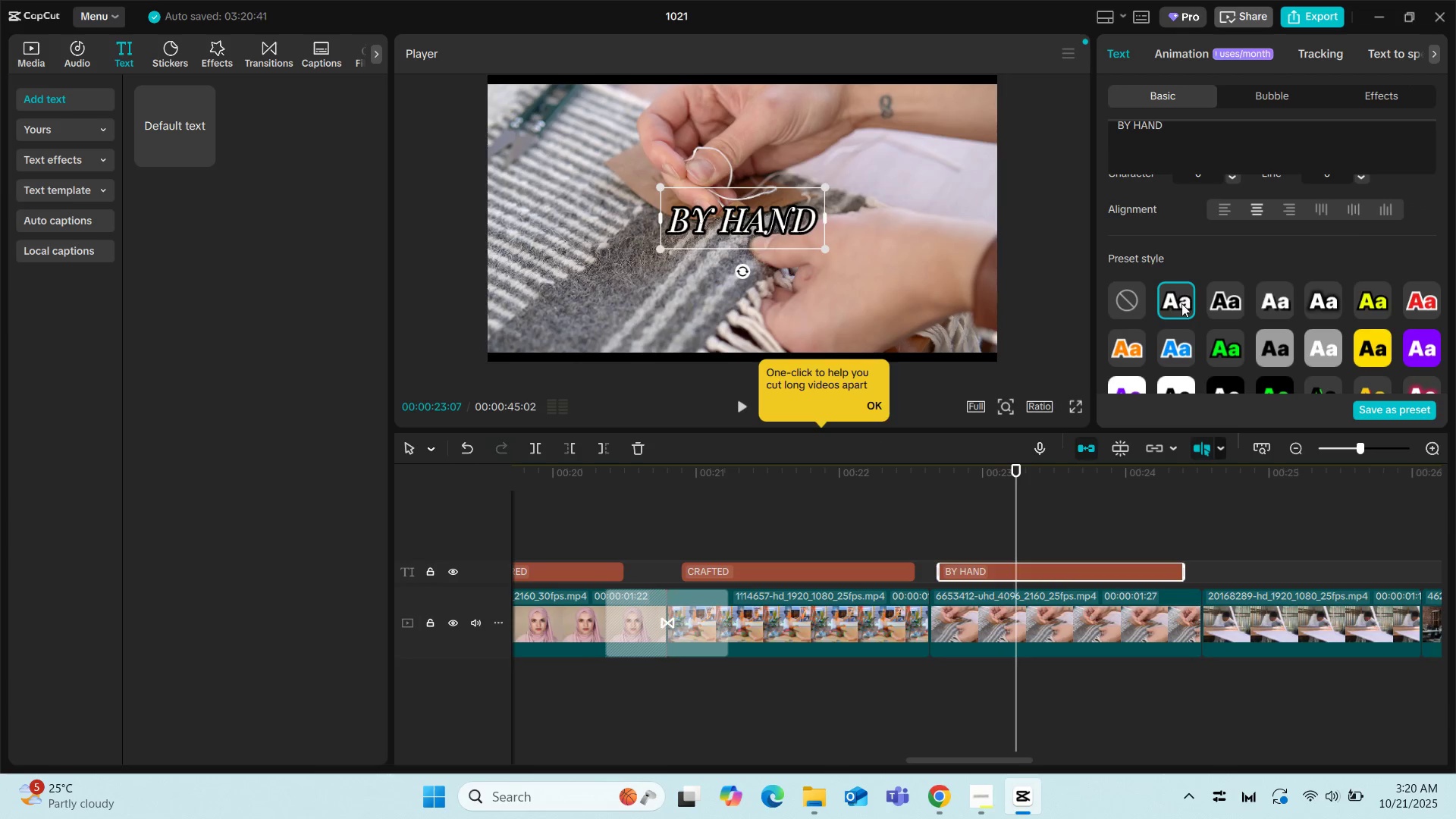 
scroll: coordinate [1181, 303], scroll_direction: down, amount: 17.0
 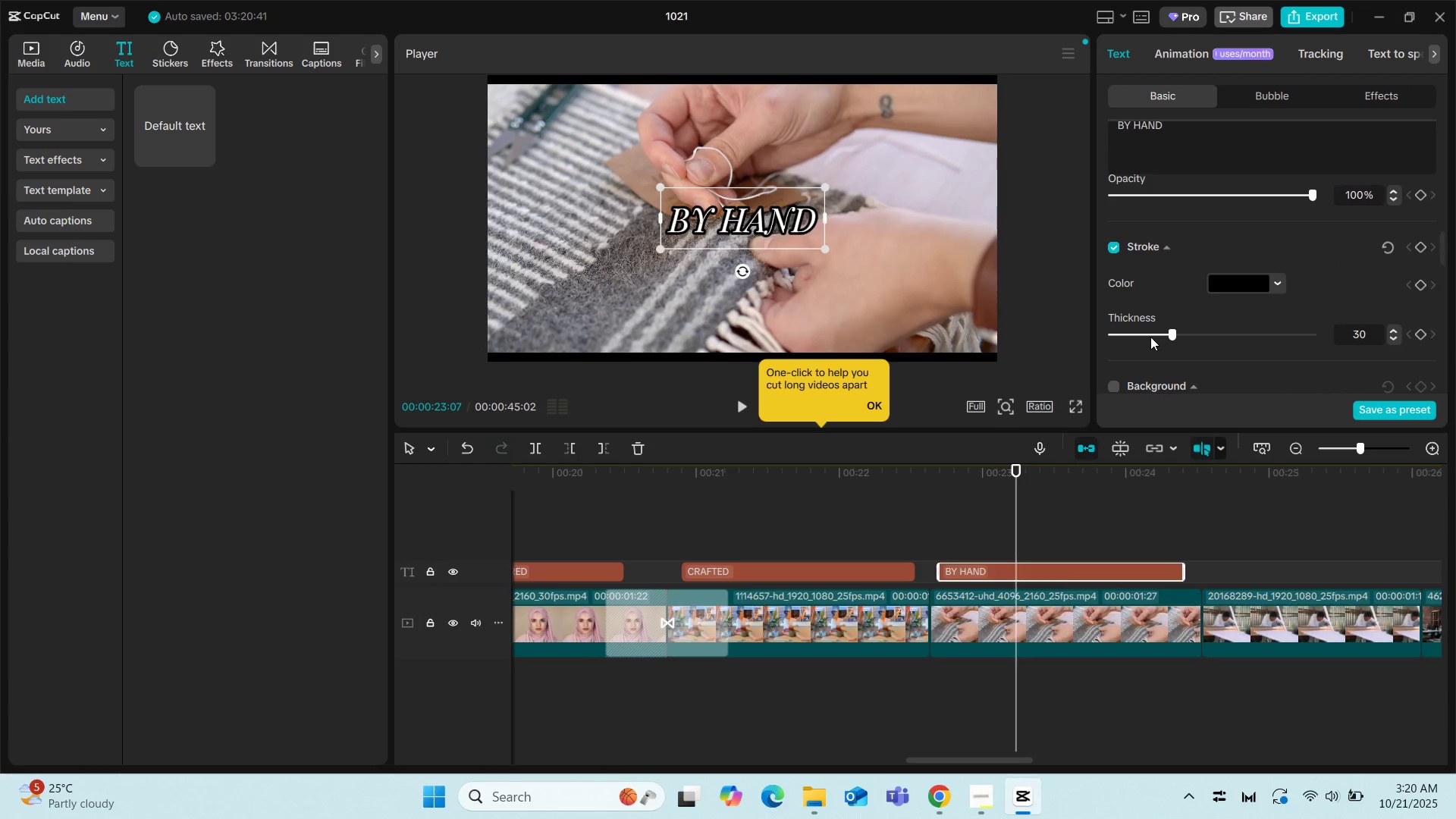 
left_click([1147, 334])
 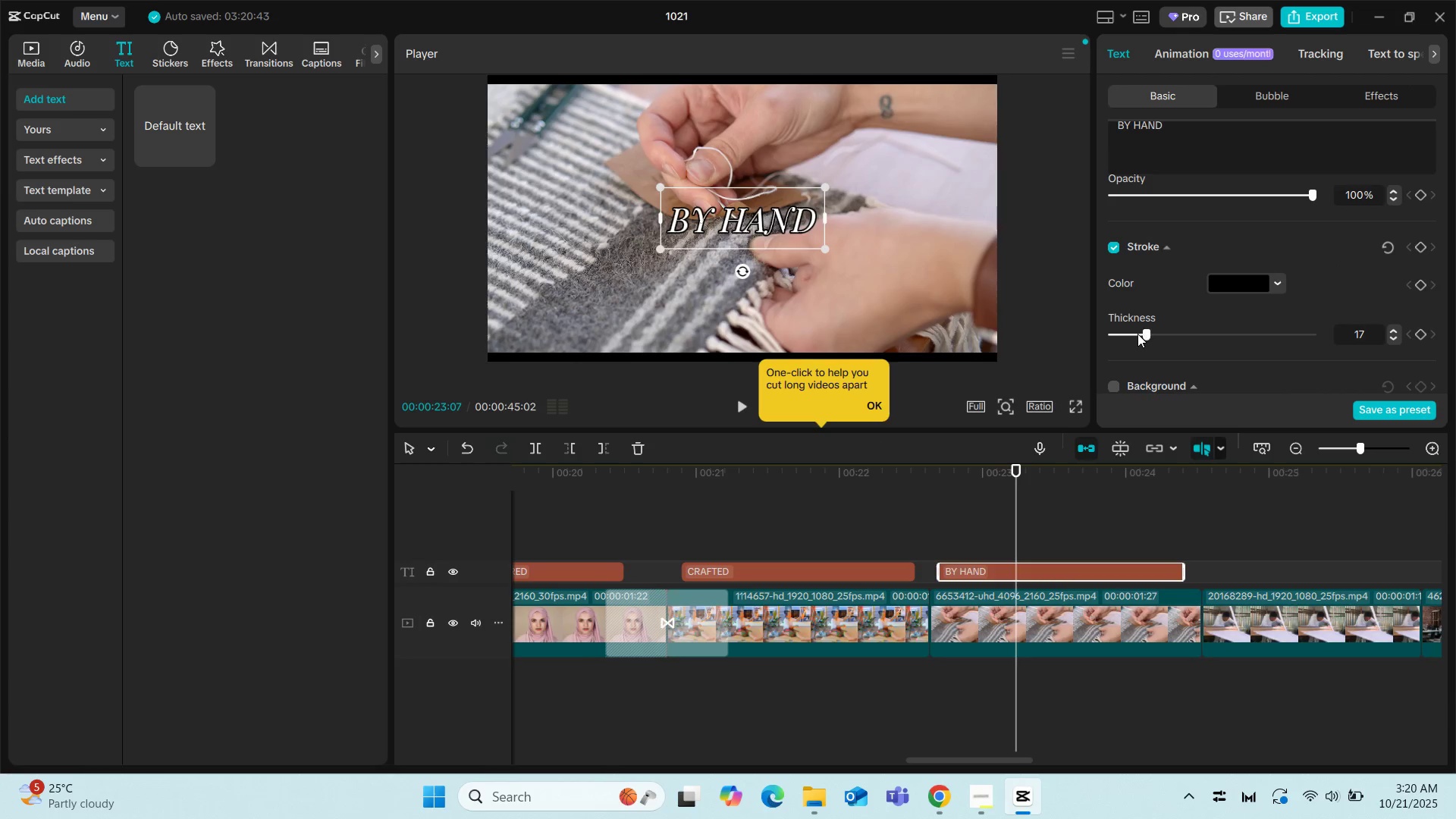 
left_click([1138, 334])
 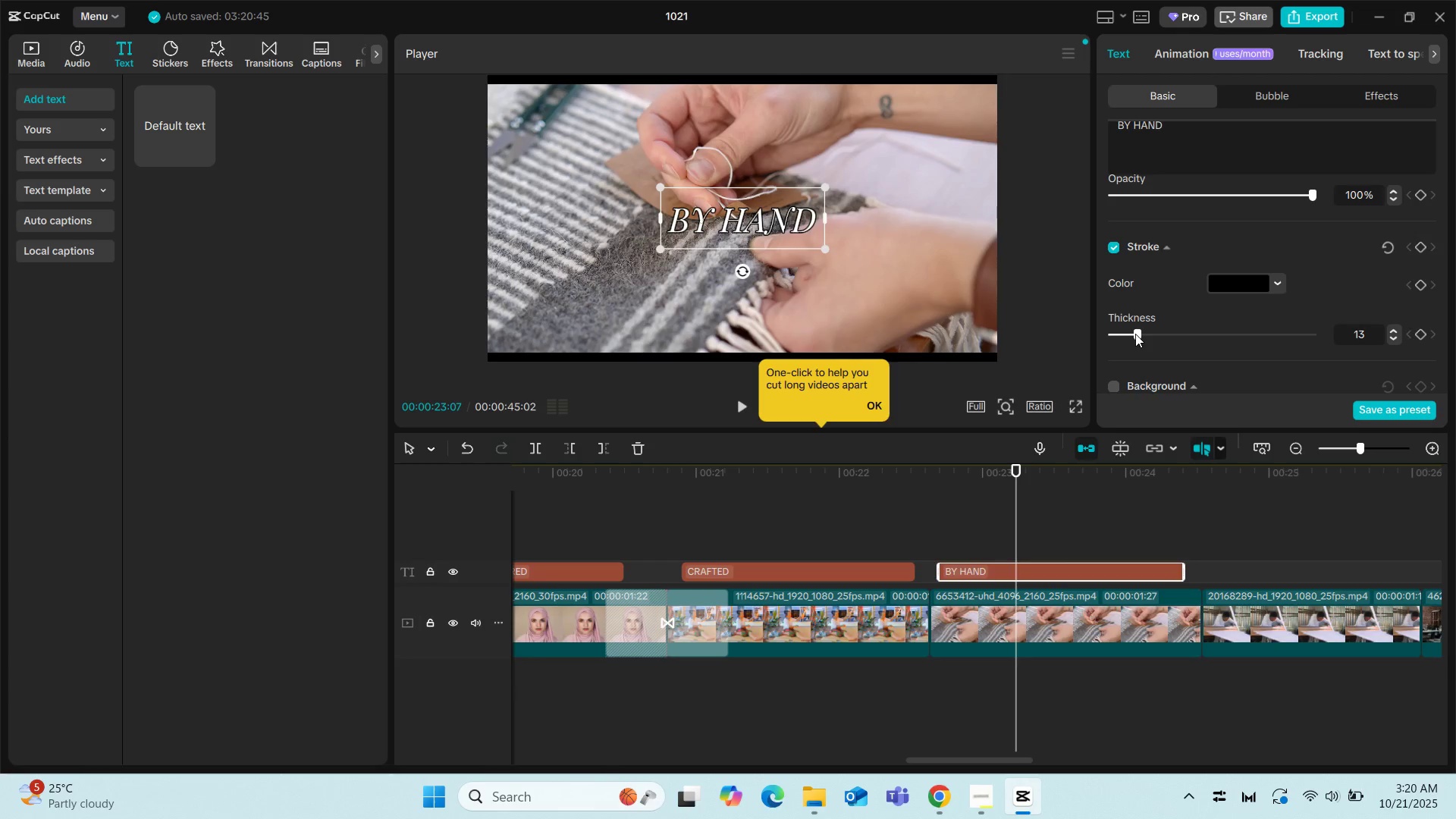 
left_click([1135, 334])
 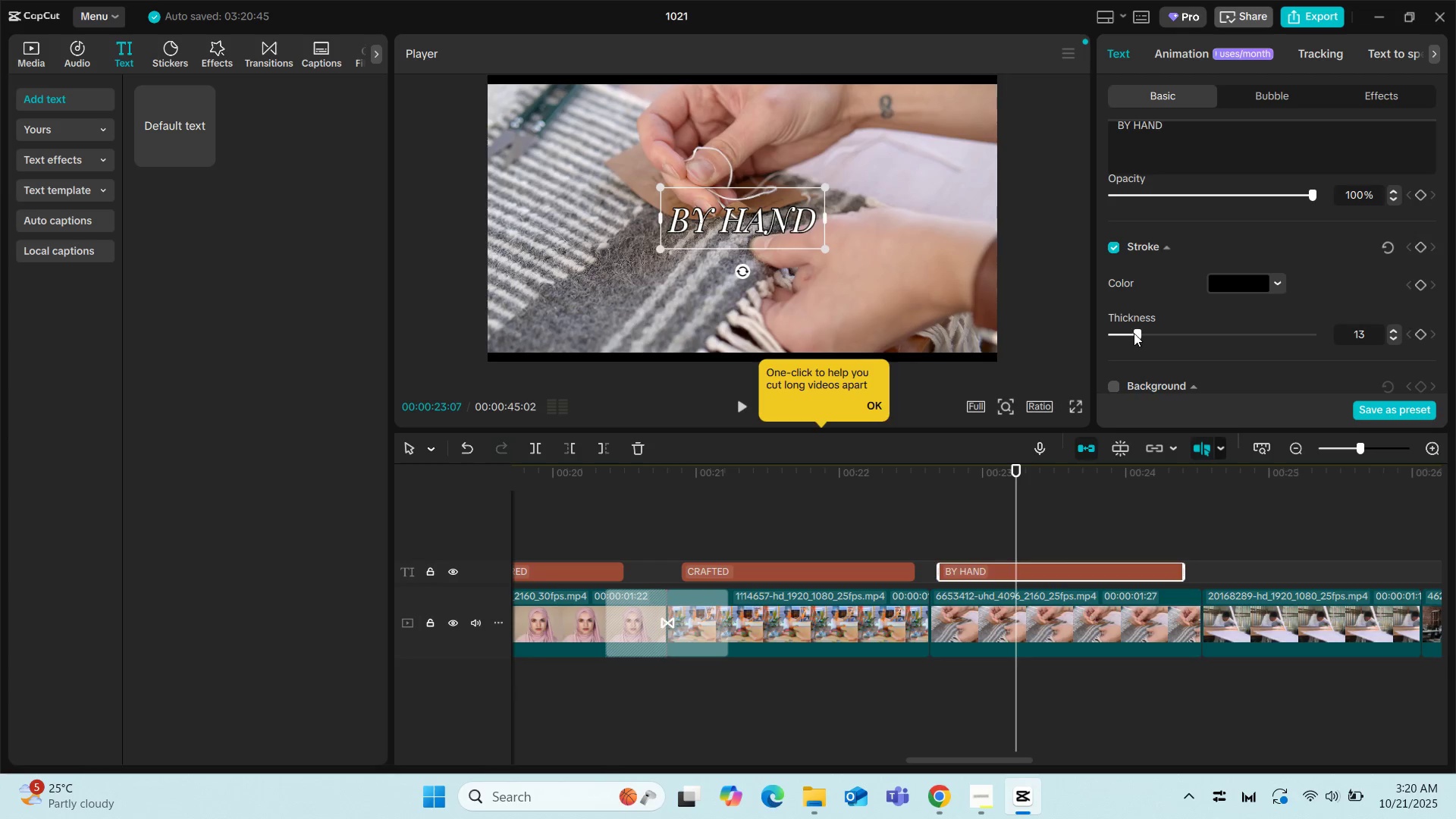 
left_click([1135, 333])
 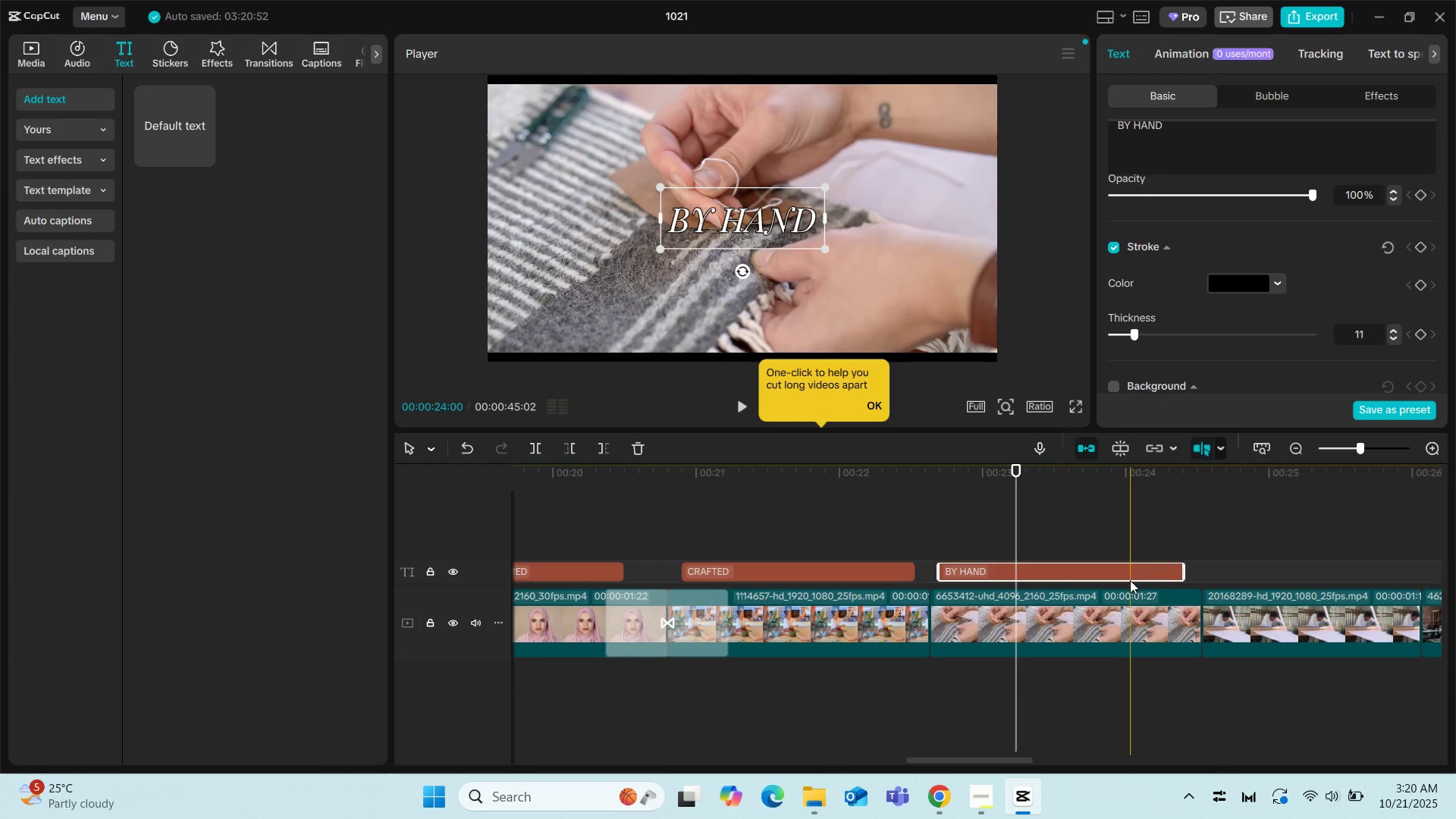 
wait(5.37)
 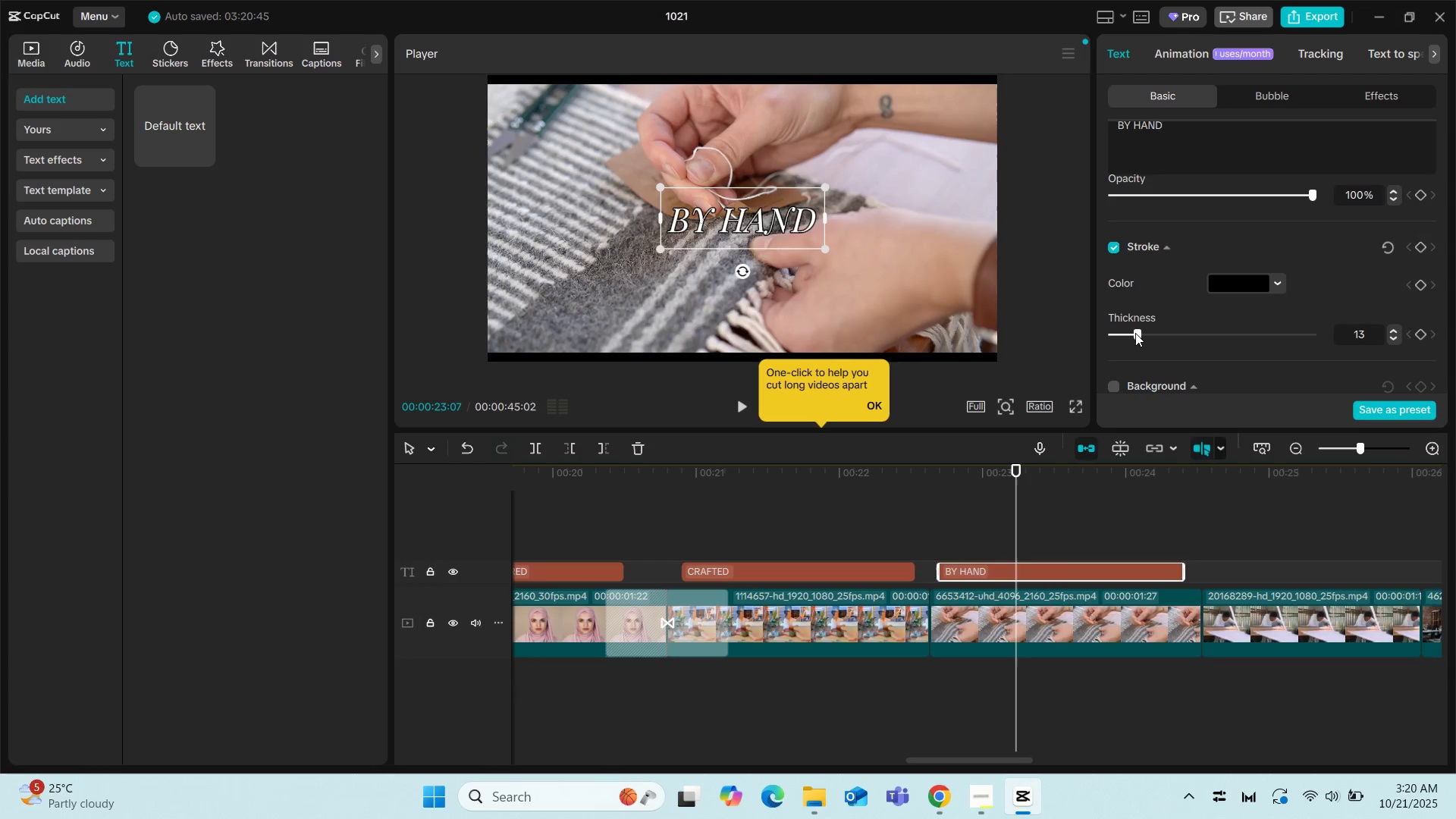 
left_click([1272, 627])
 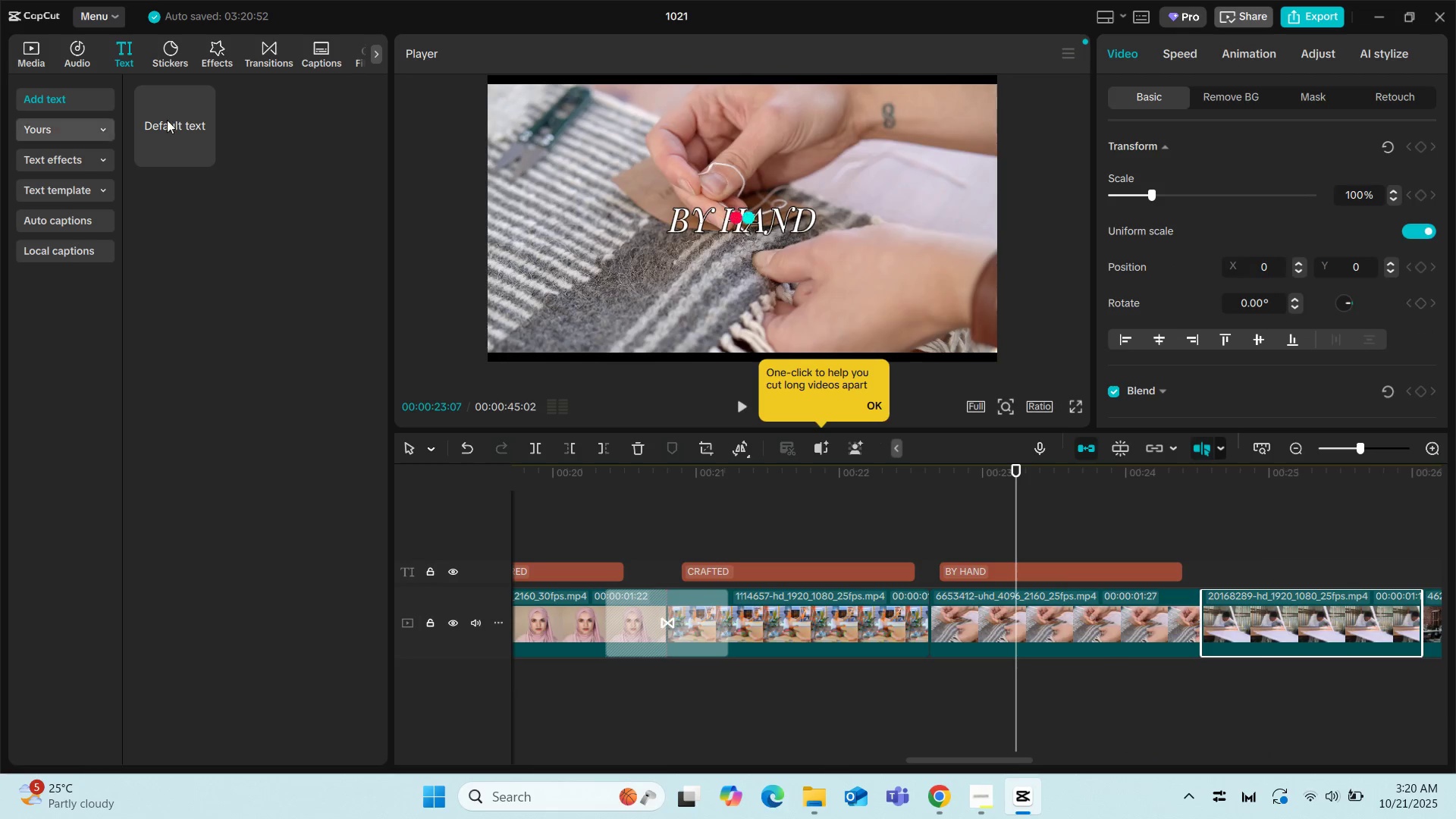 
left_click_drag(start_coordinate=[170, 109], to_coordinate=[1210, 579])
 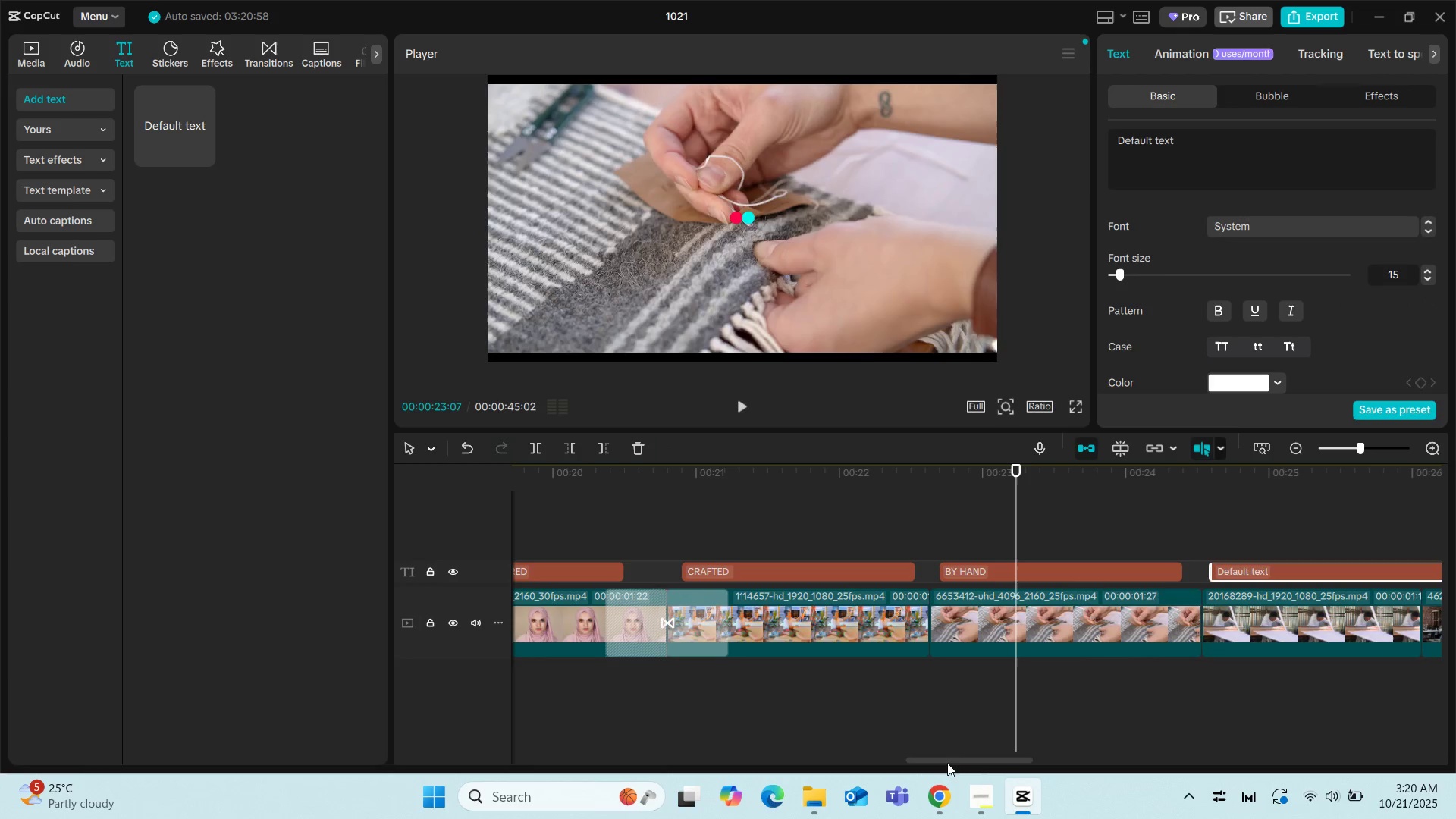 
left_click_drag(start_coordinate=[947, 761], to_coordinate=[1002, 755])
 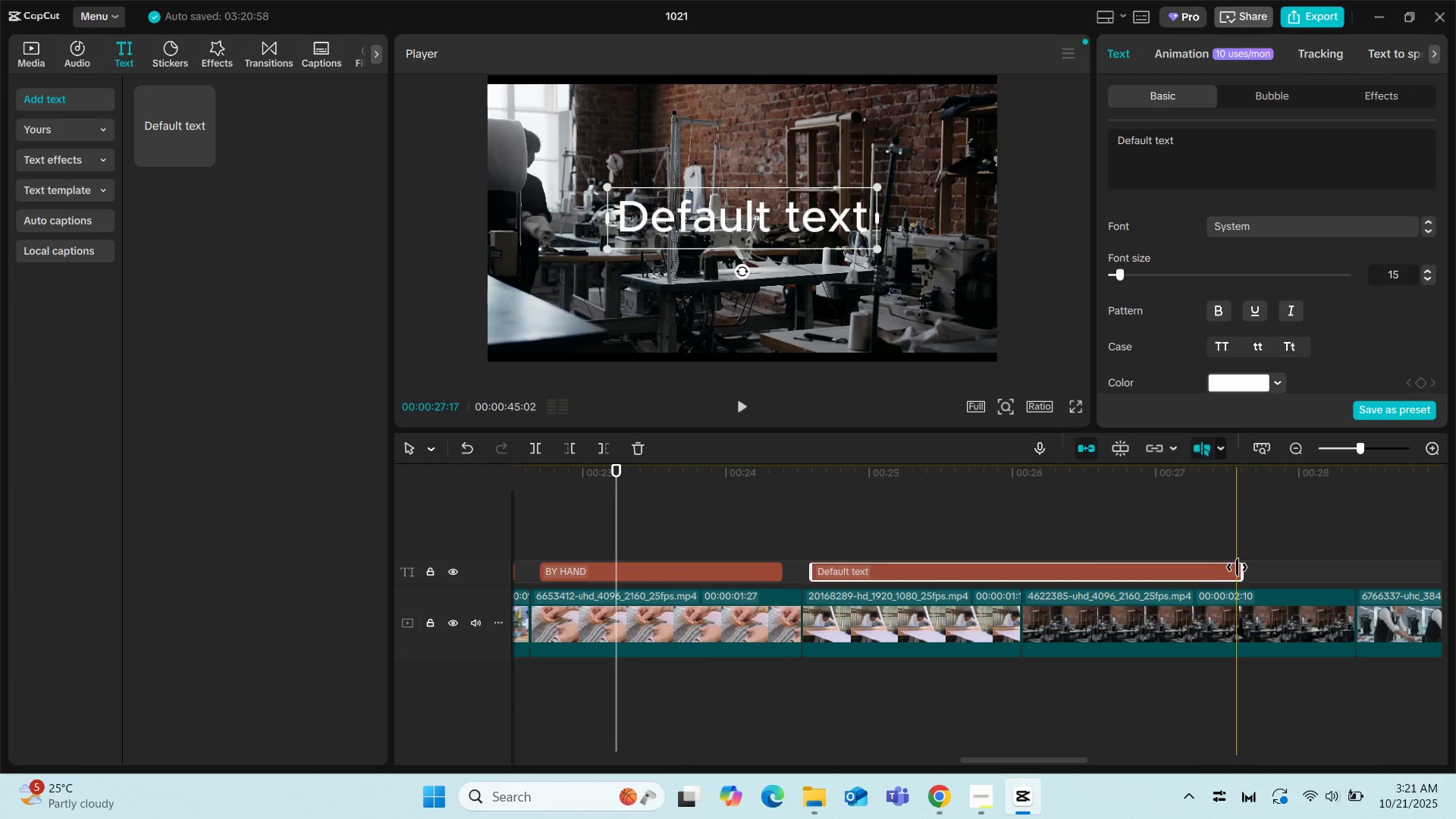 
left_click_drag(start_coordinate=[1241, 567], to_coordinate=[999, 570])
 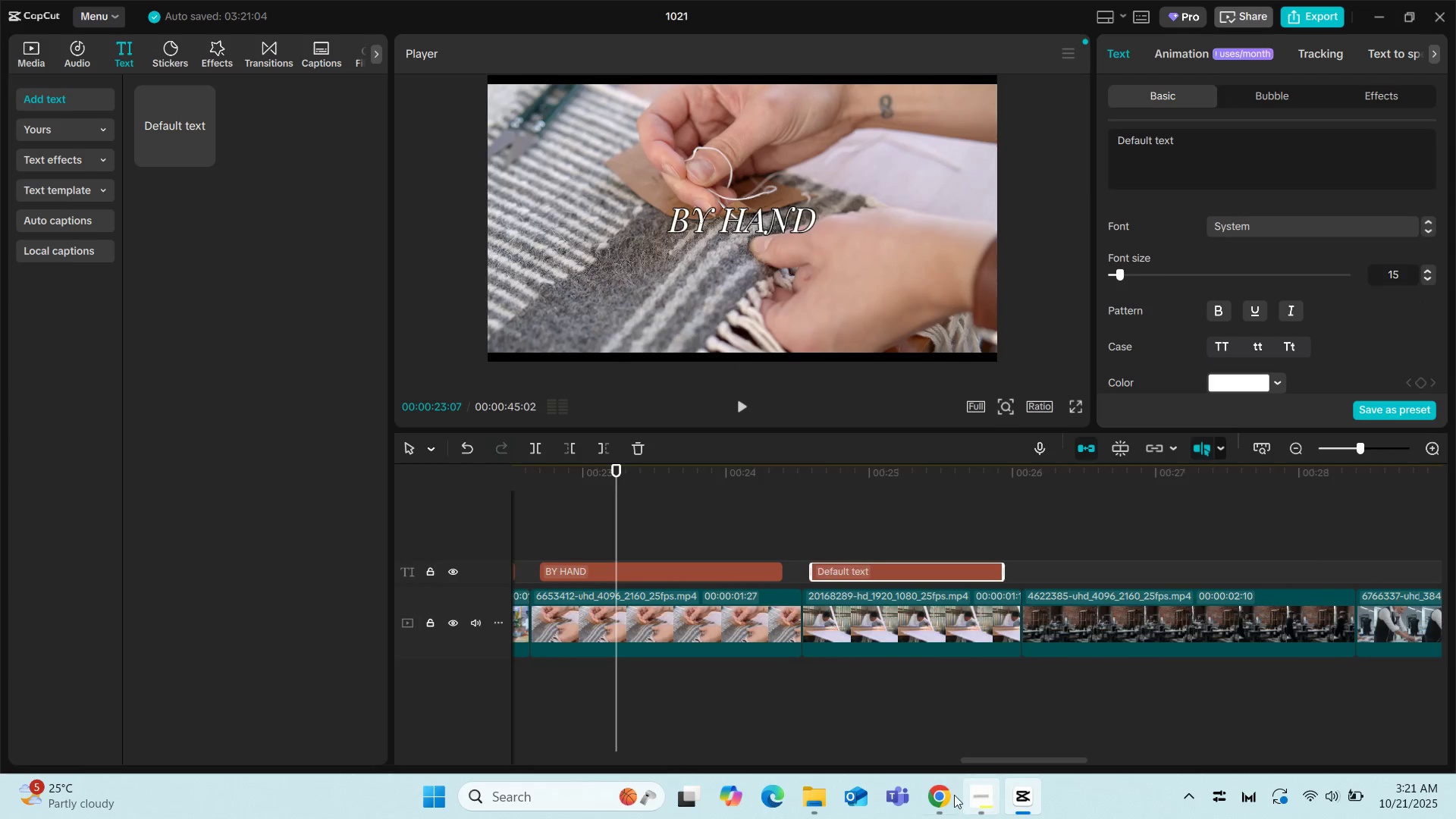 
left_click([954, 795])
 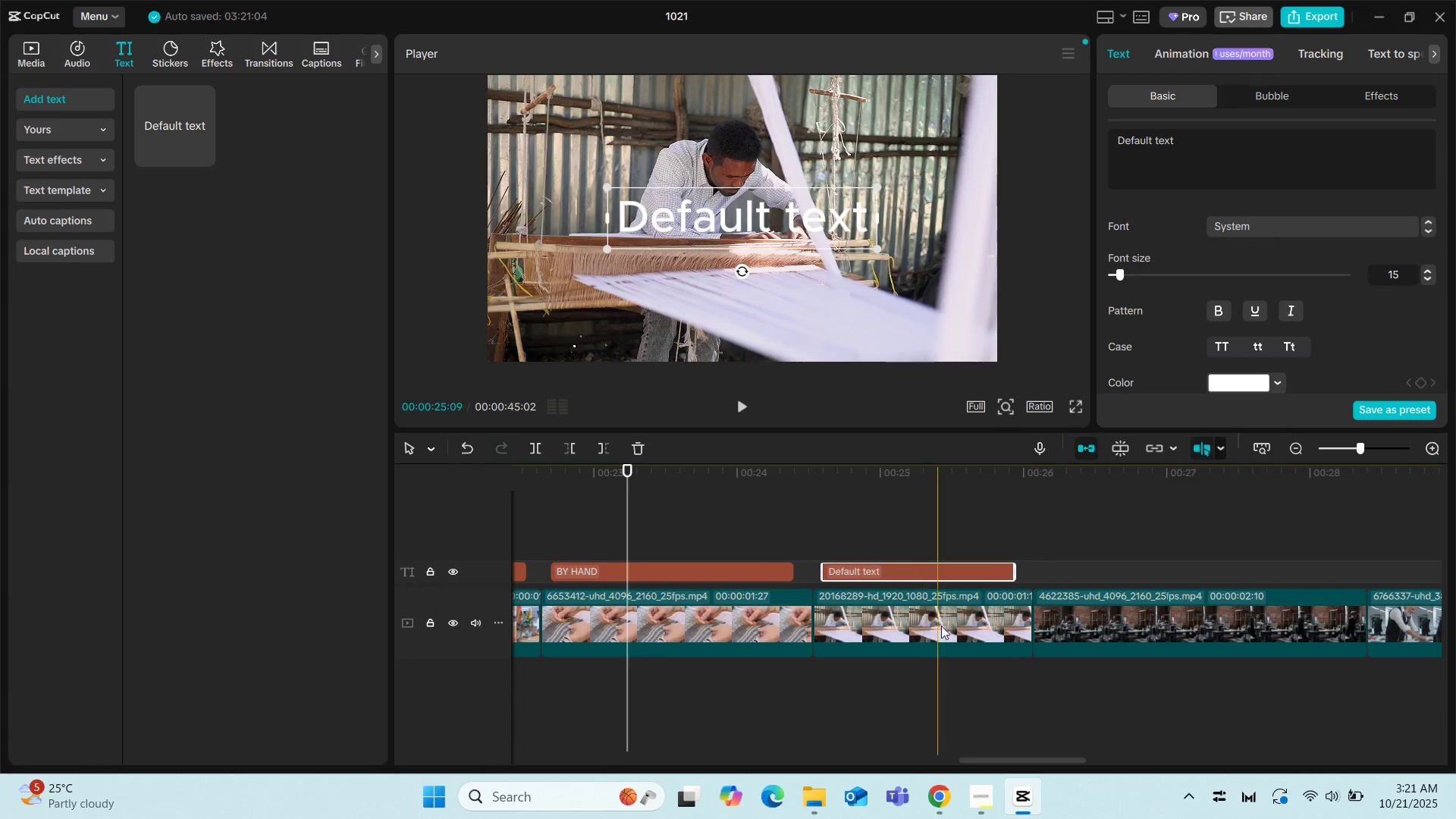 
wait(31.13)
 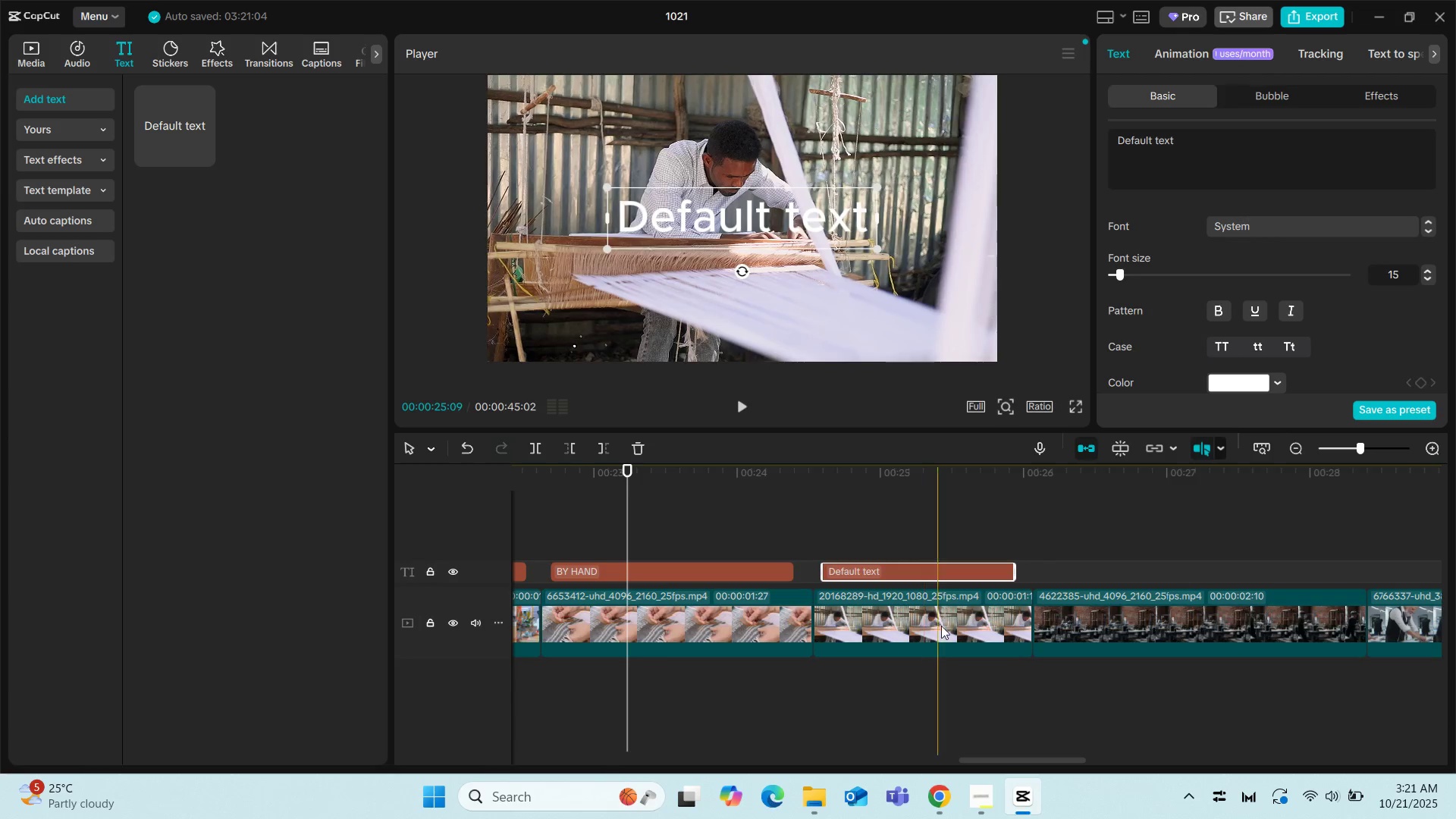 
left_click_drag(start_coordinate=[913, 570], to_coordinate=[1191, 582])
 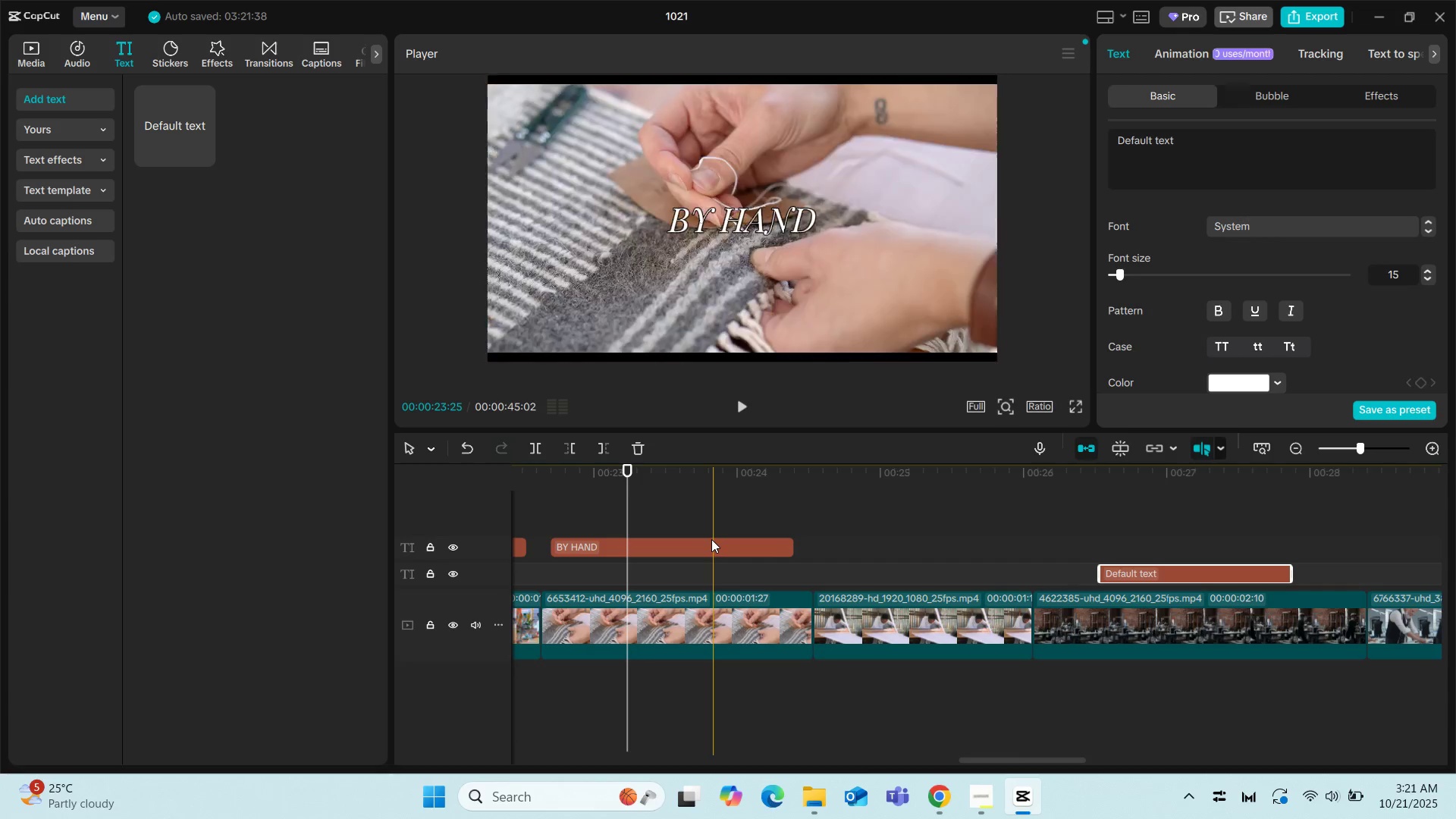 
left_click([711, 539])
 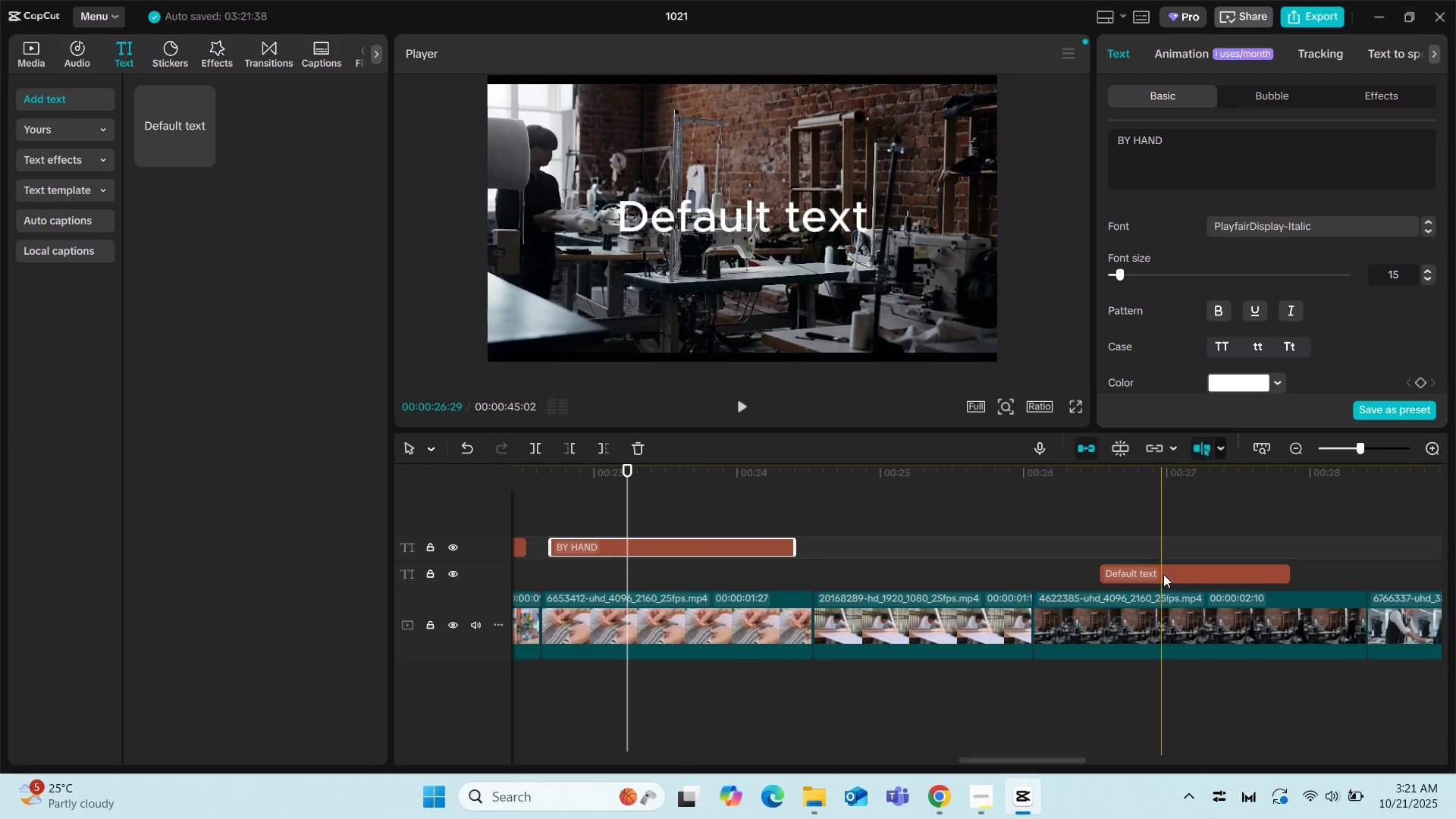 
left_click_drag(start_coordinate=[1163, 572], to_coordinate=[1169, 543])
 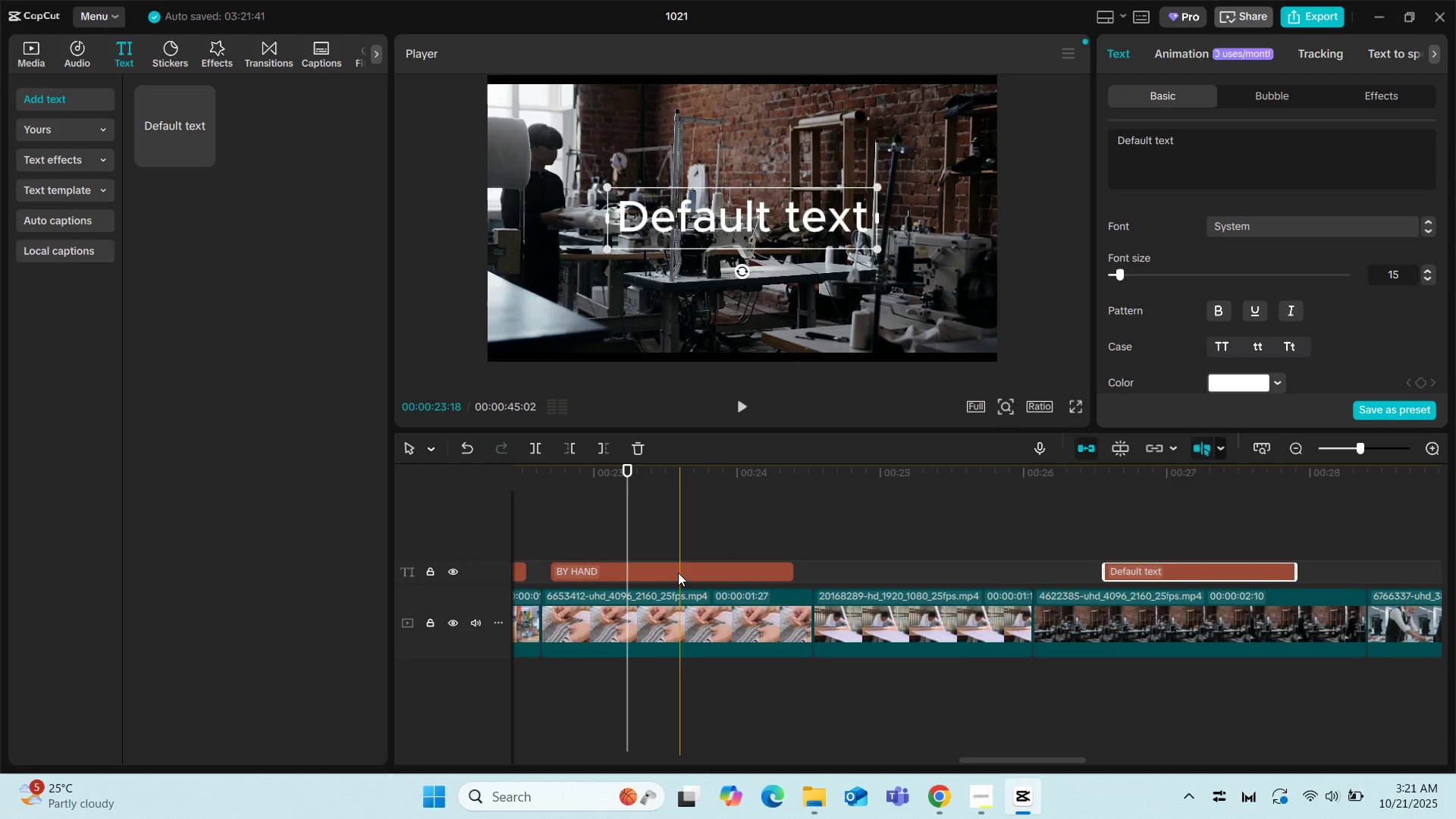 
left_click([678, 566])
 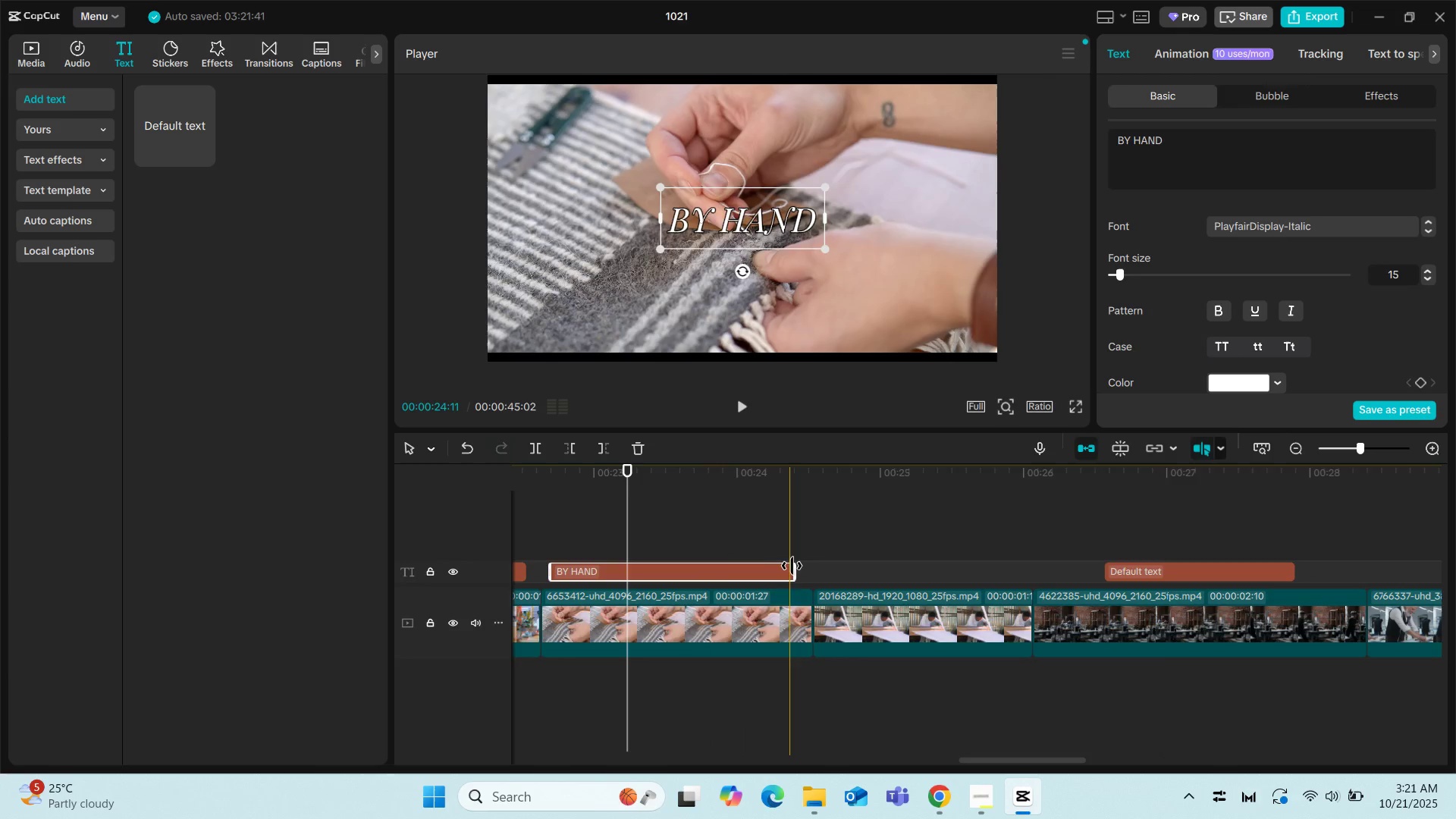 
left_click_drag(start_coordinate=[795, 566], to_coordinate=[1017, 576])
 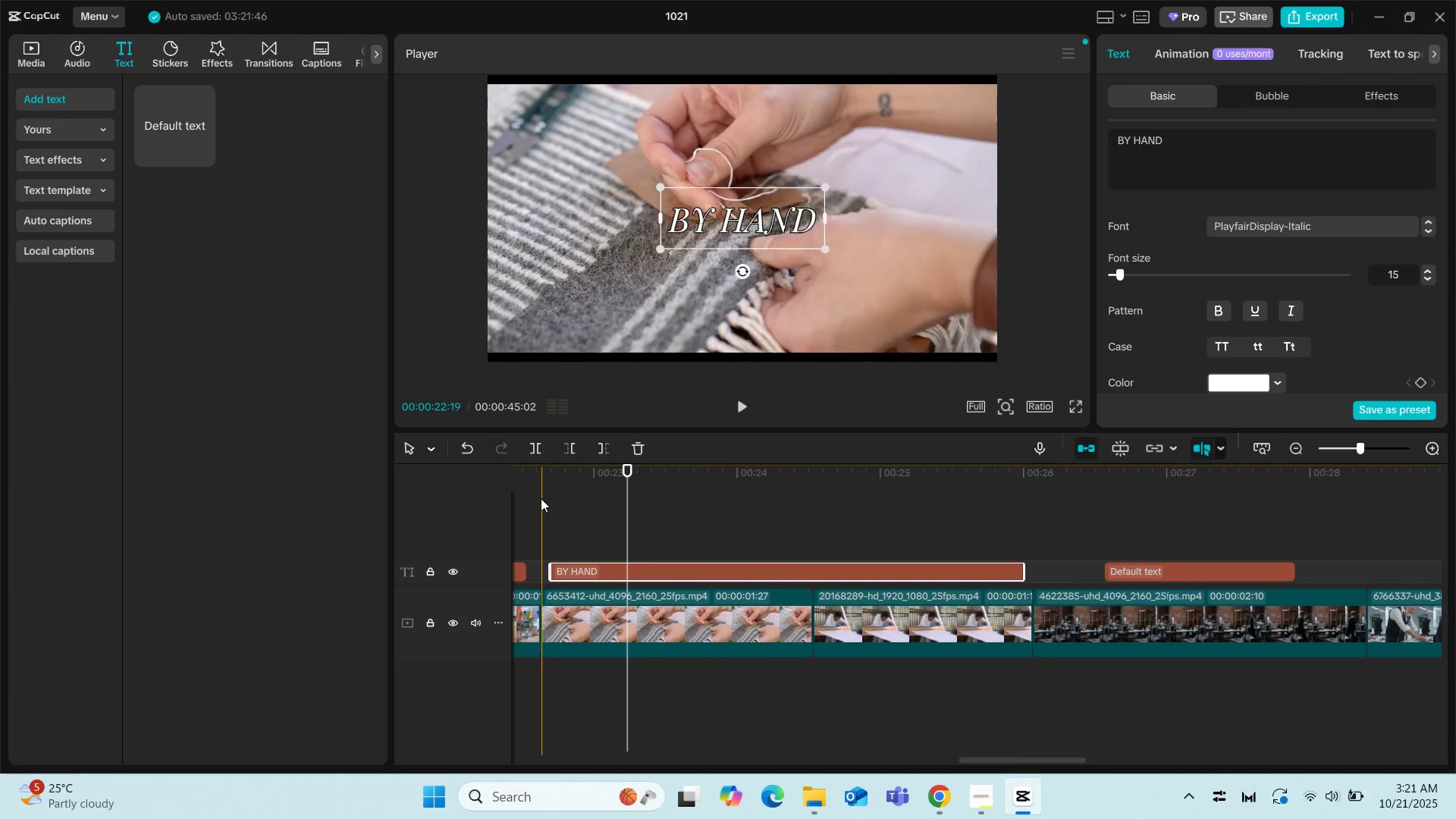 
left_click([530, 498])
 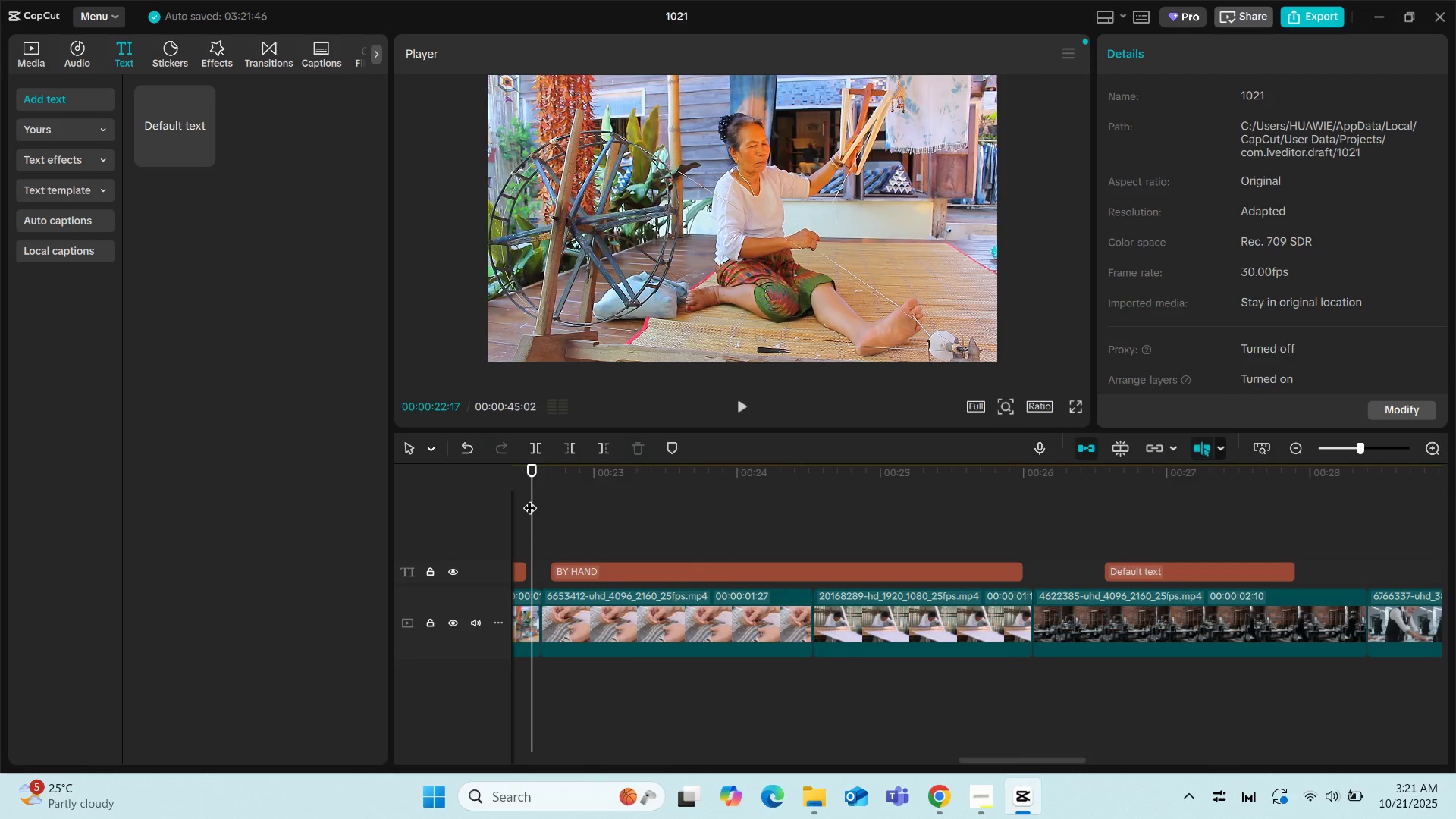 
key(Space)
 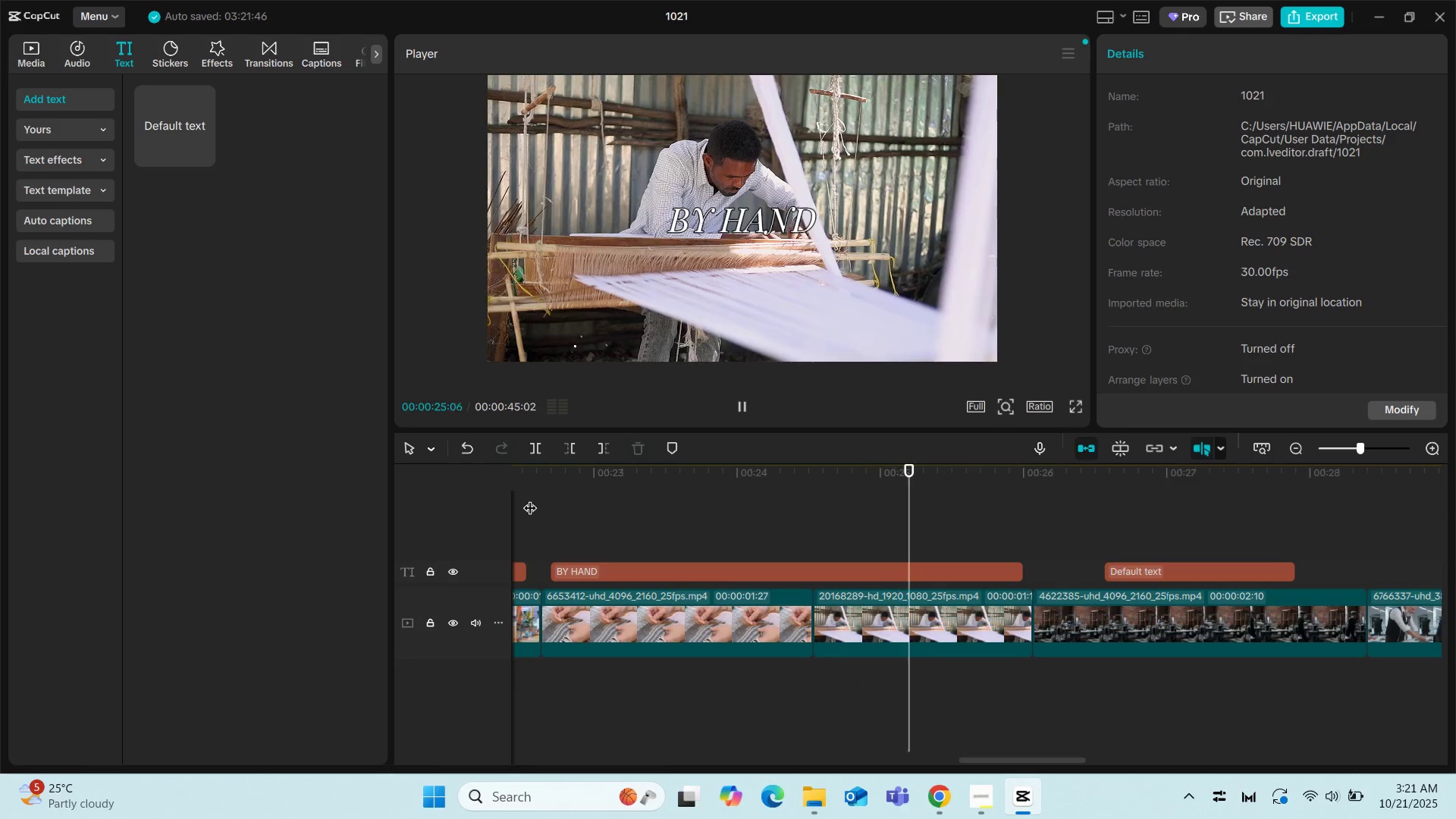 
key(Space)
 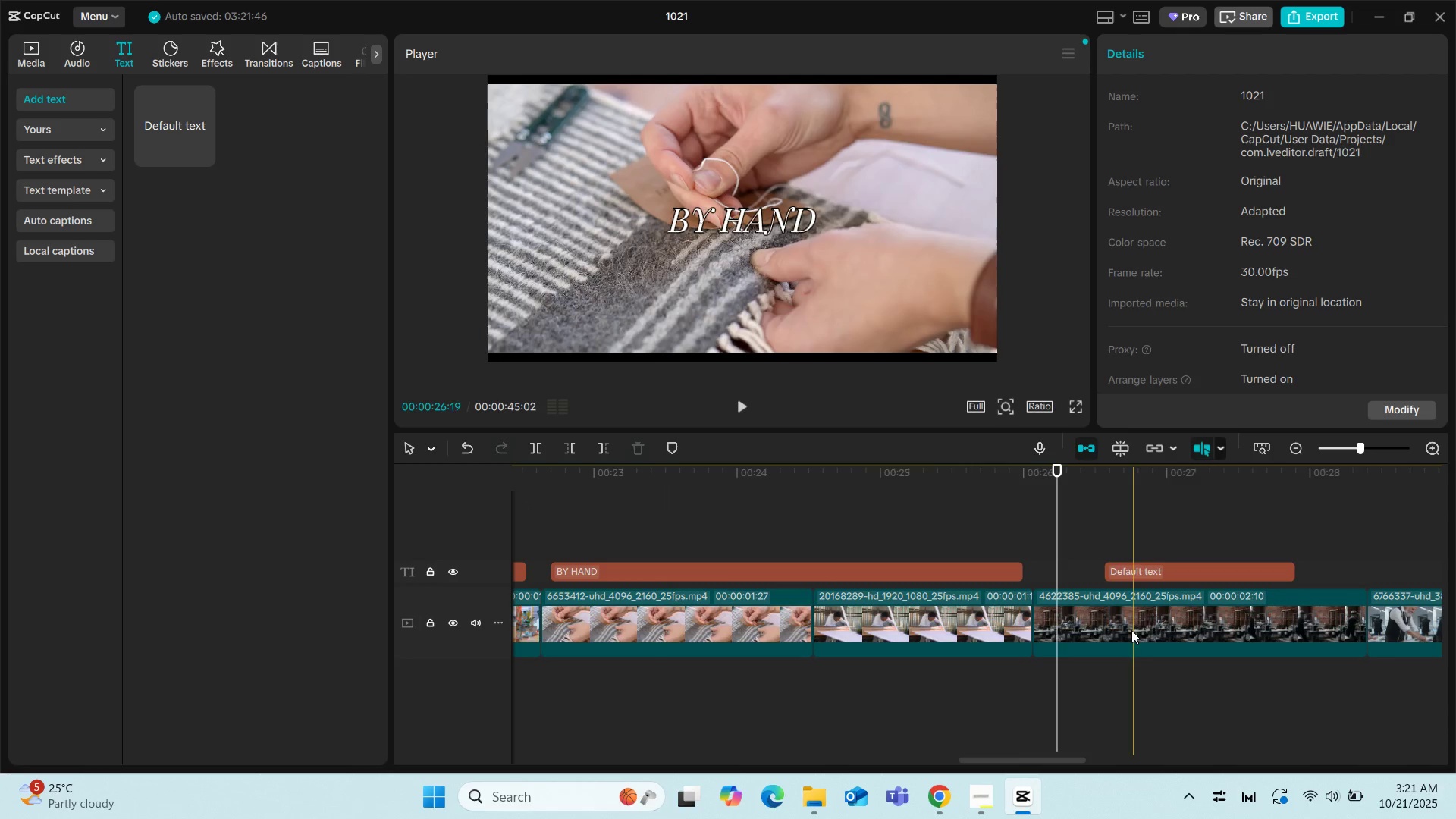 
left_click([1150, 607])
 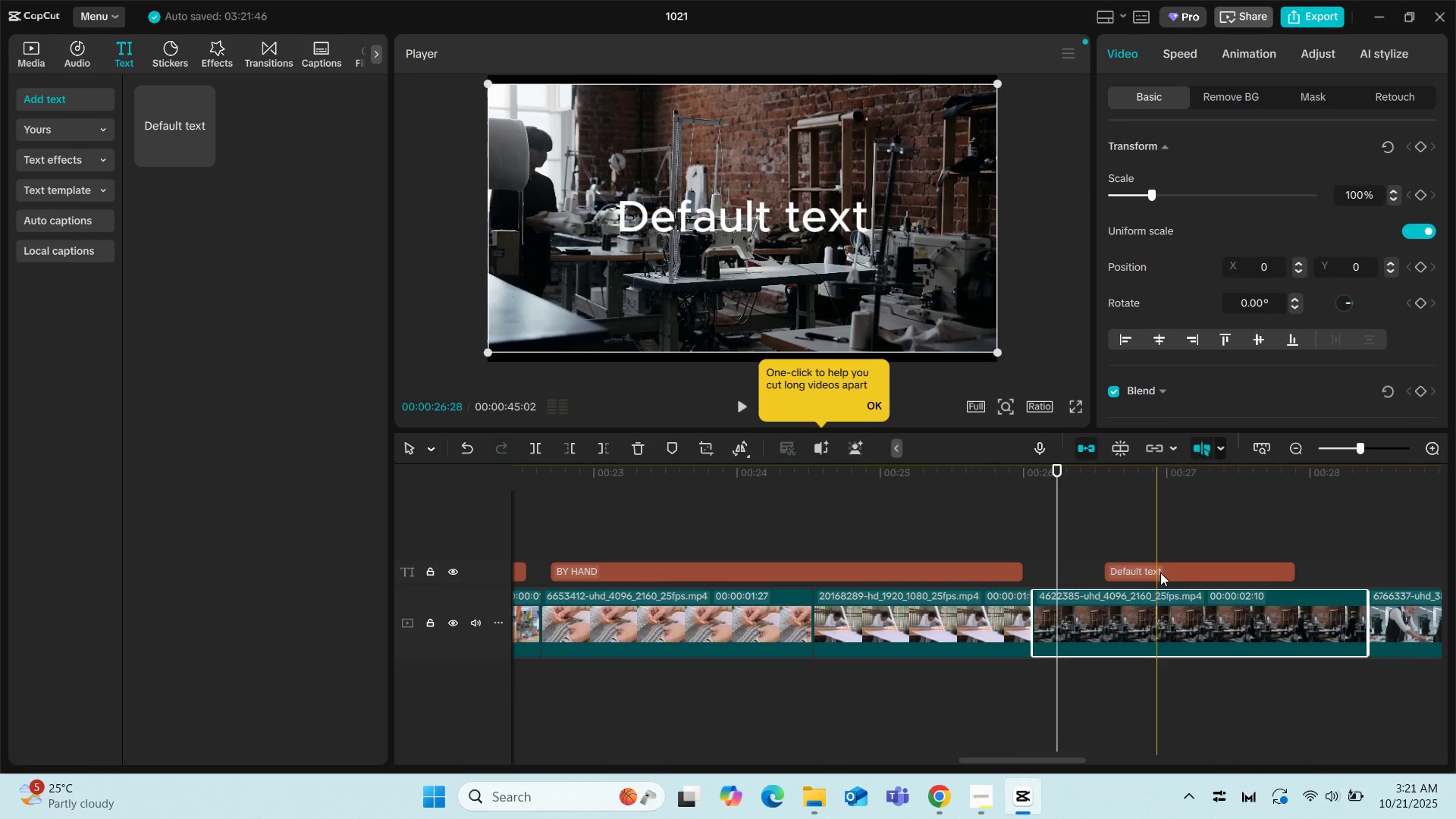 
left_click([1169, 565])
 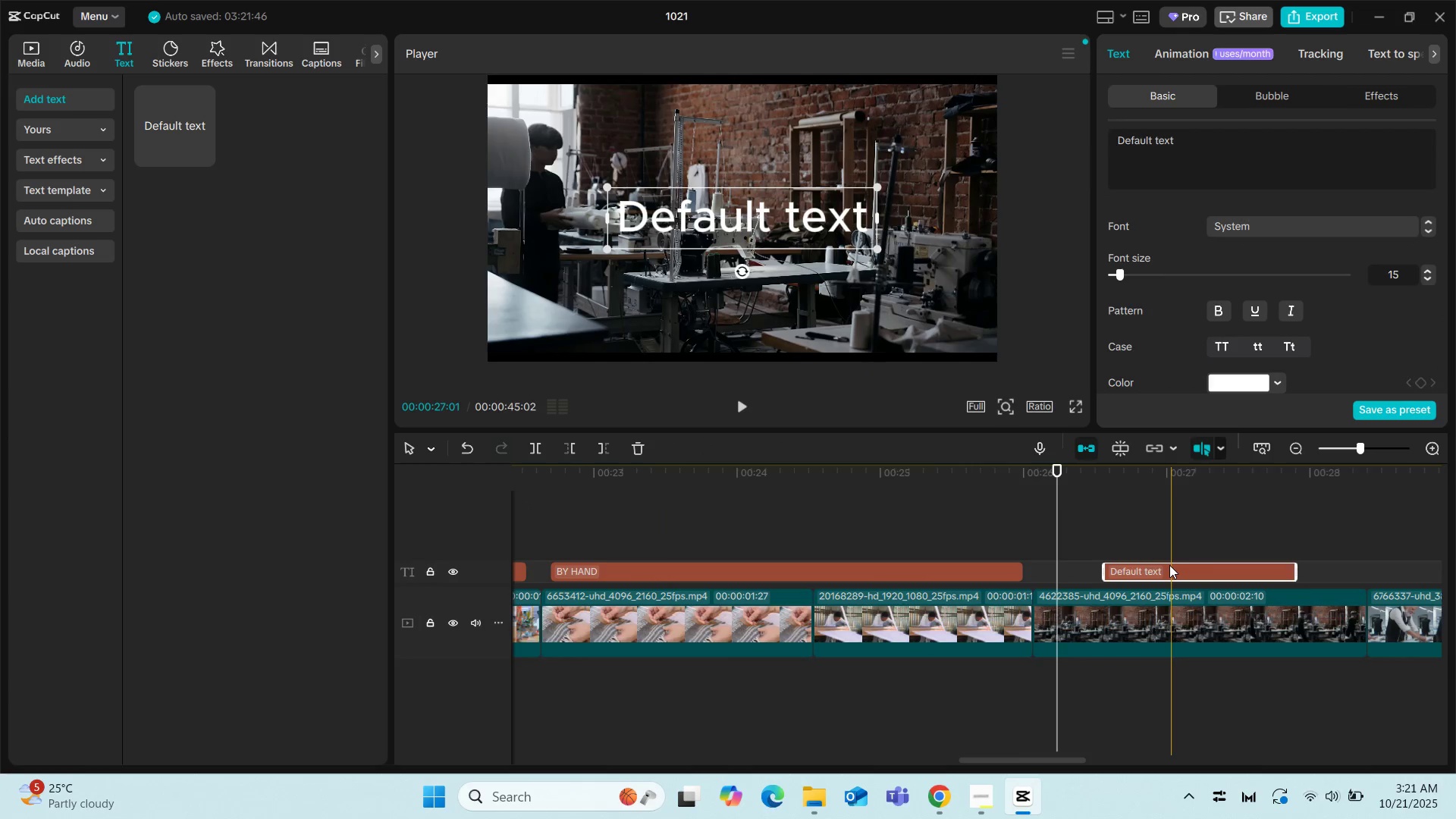 
left_click([1169, 565])
 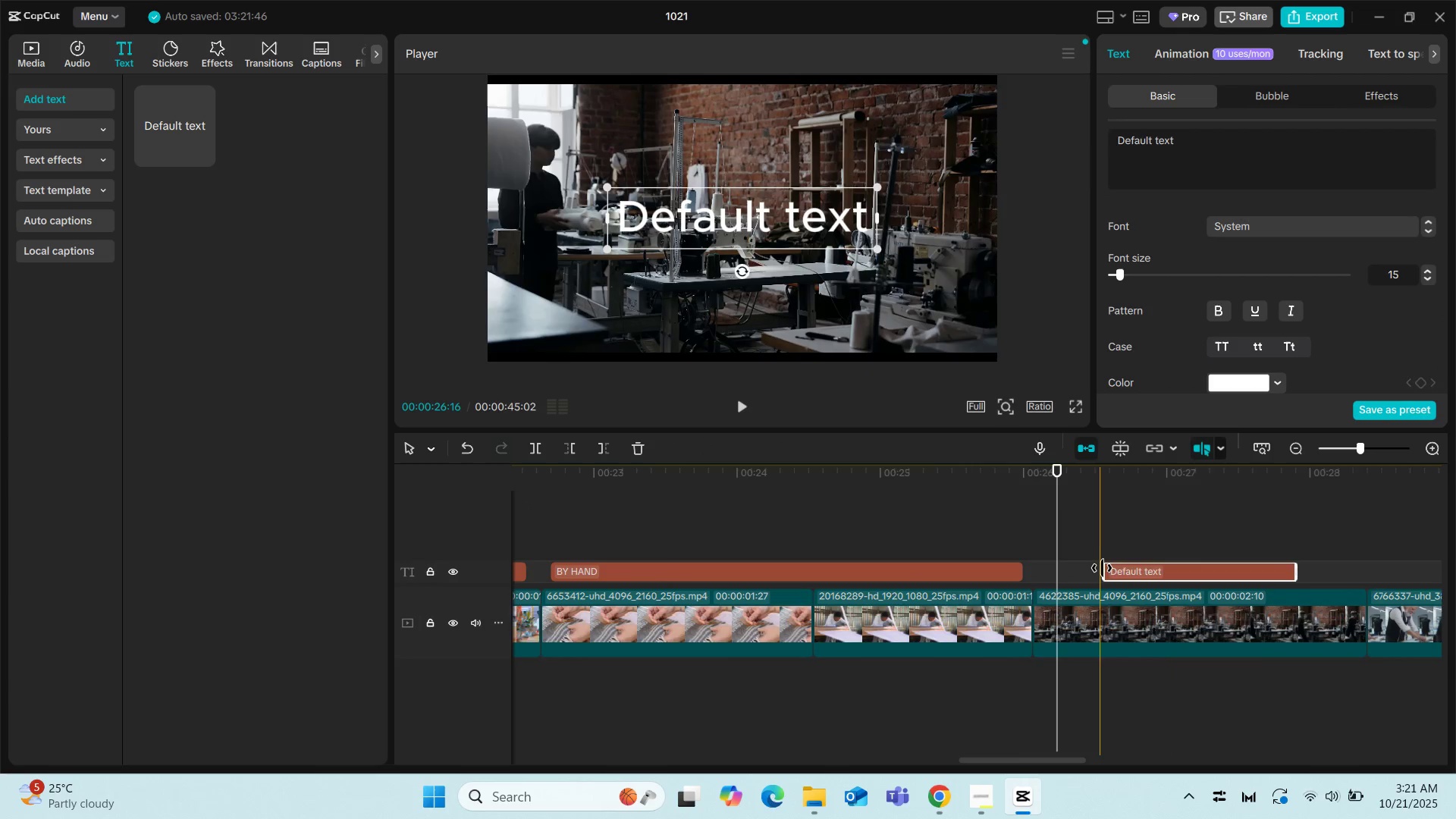 
left_click_drag(start_coordinate=[1104, 569], to_coordinate=[1057, 569])
 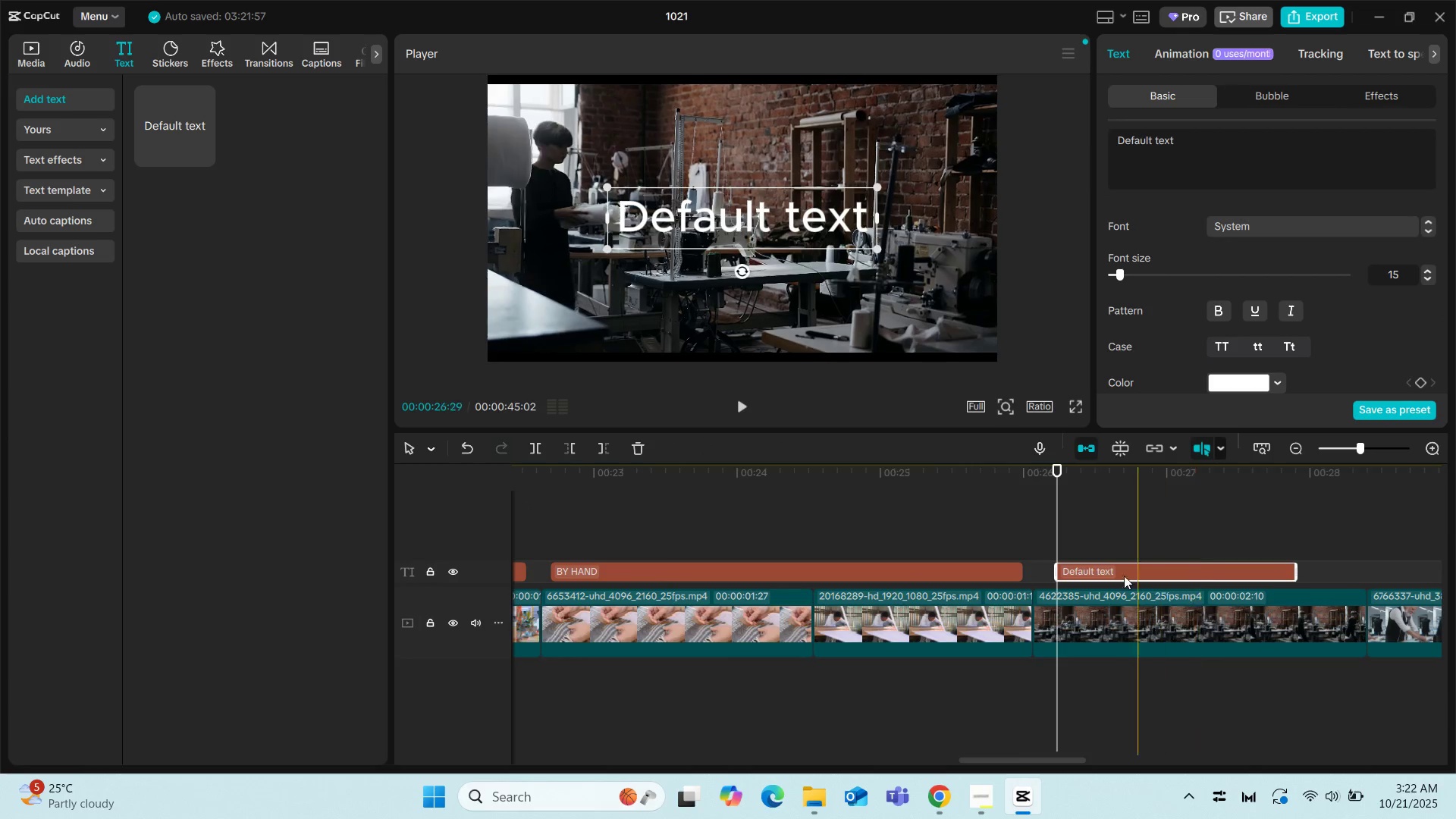 
key(Space)
 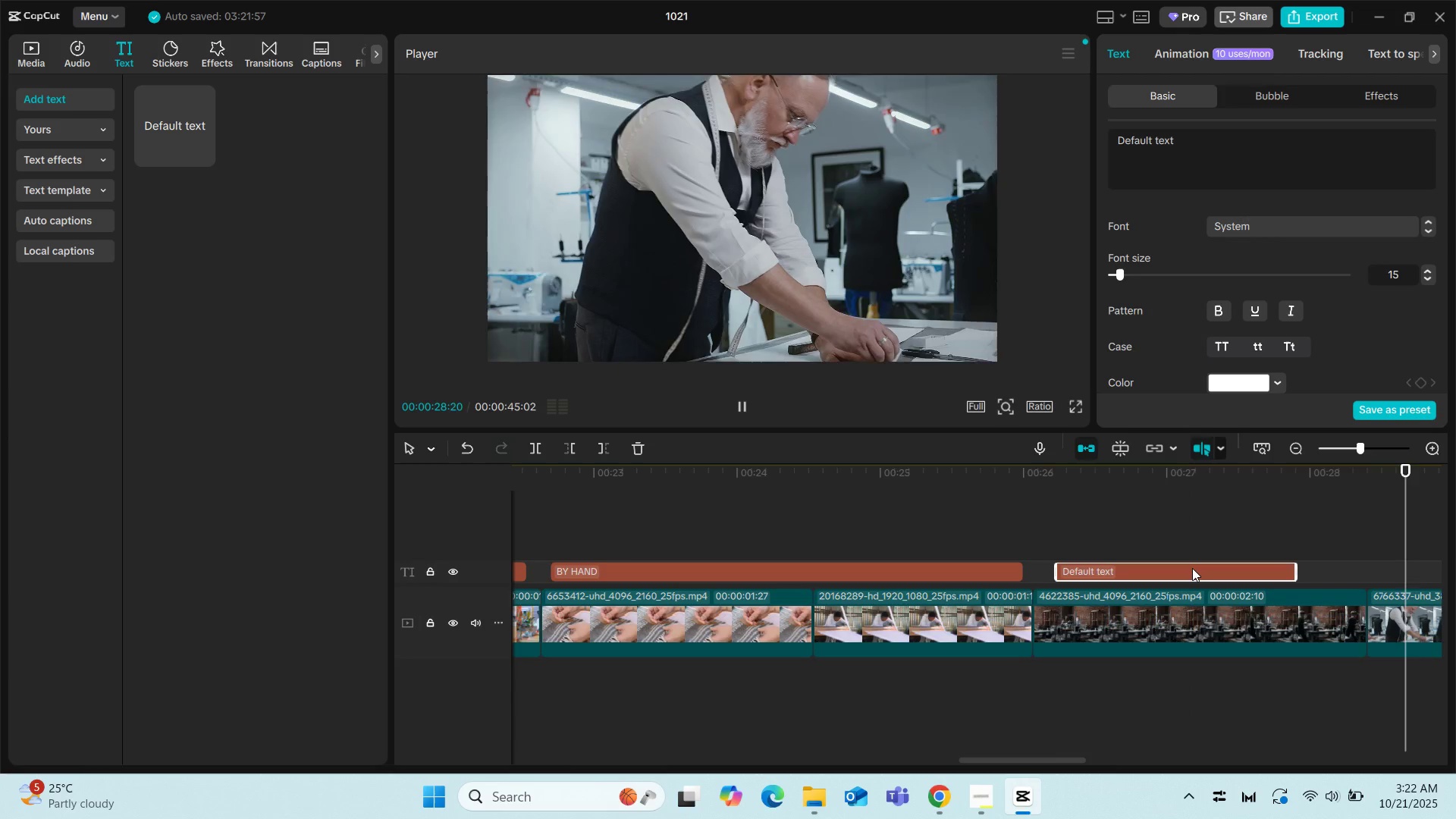 
key(Space)
 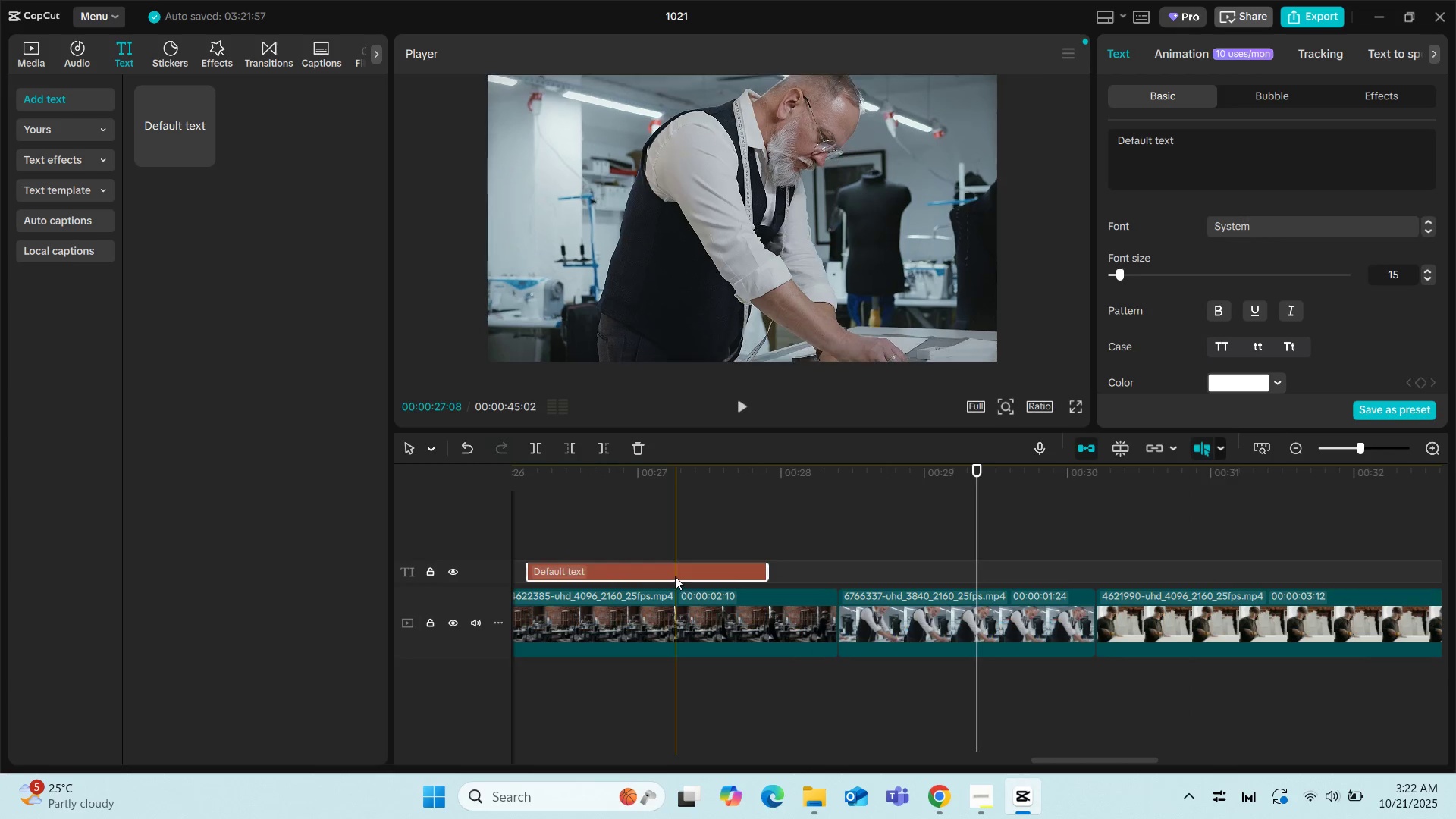 
left_click_drag(start_coordinate=[670, 569], to_coordinate=[1005, 572])
 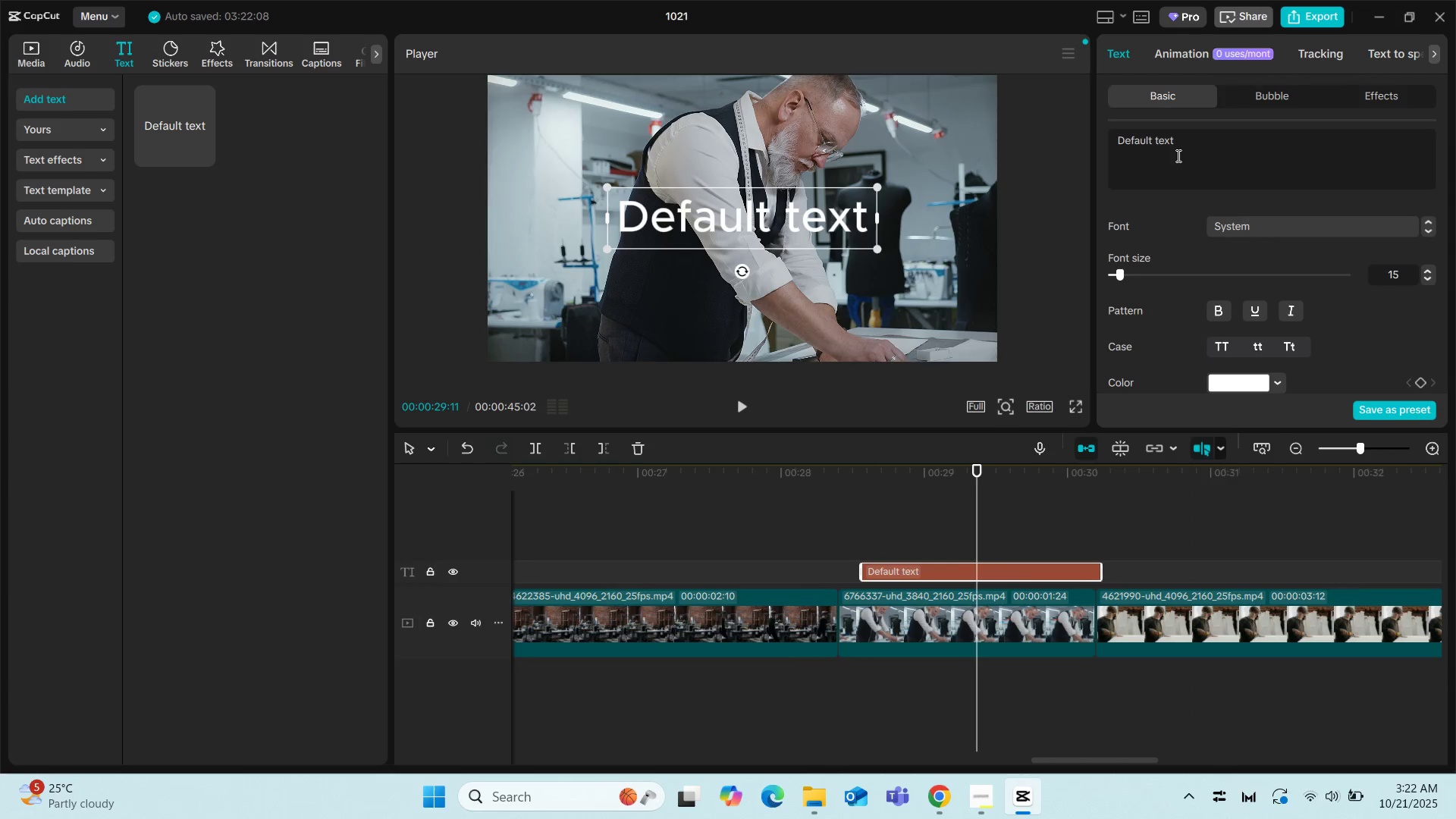 
left_click_drag(start_coordinate=[1178, 149], to_coordinate=[1100, 141])
 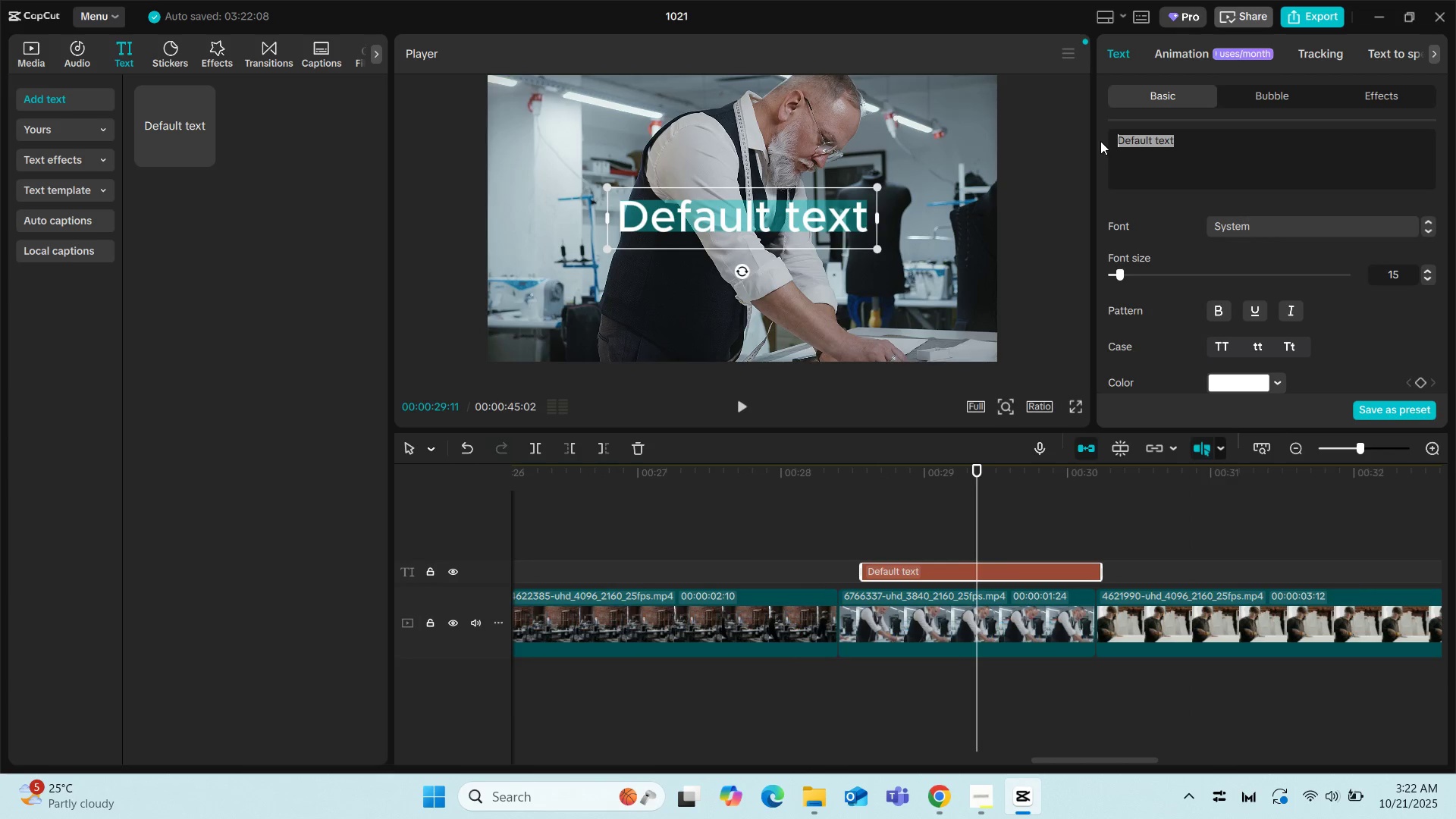 
key(Backspace)
type(ROOTED )
 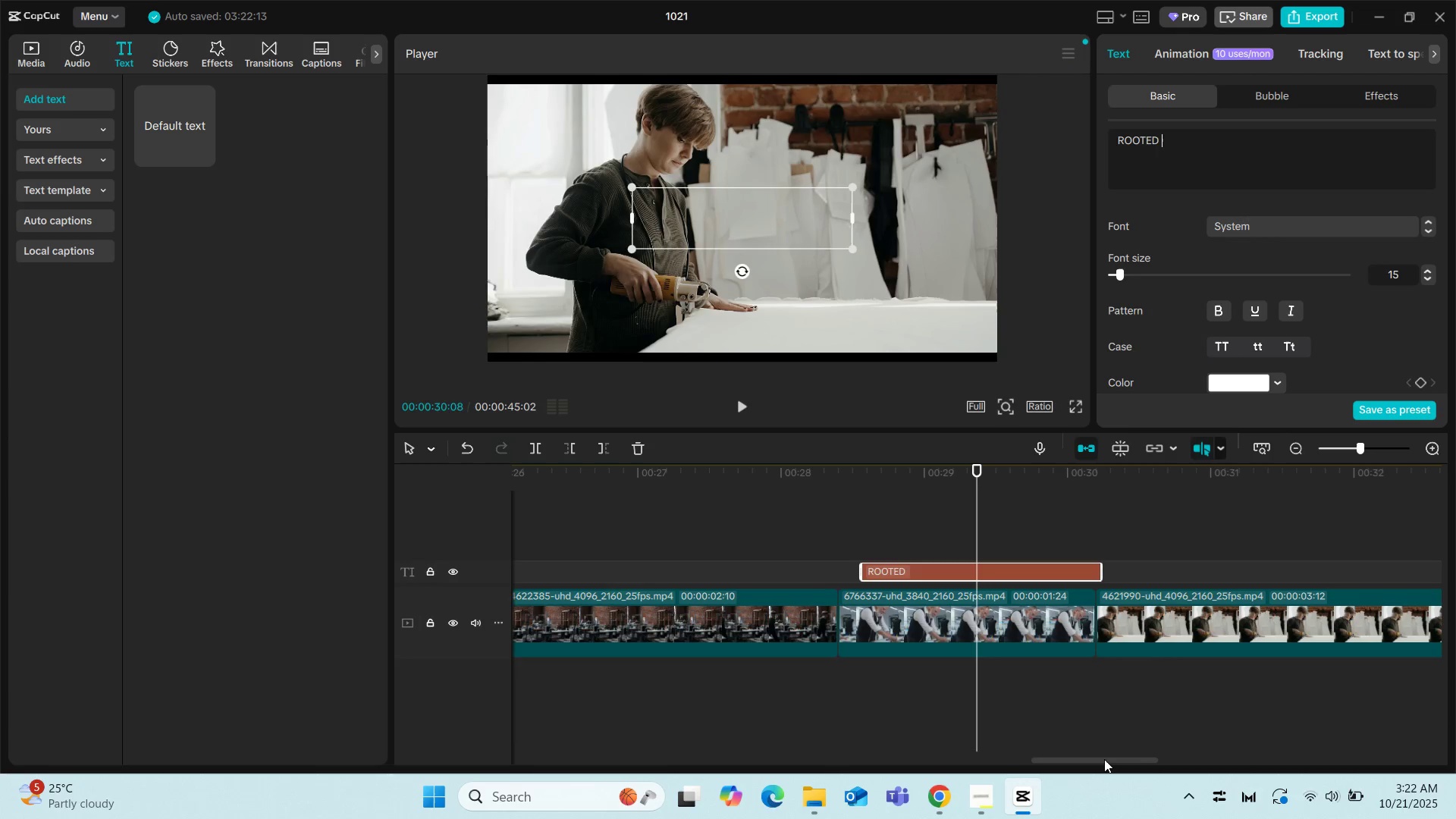 
left_click_drag(start_coordinate=[1104, 760], to_coordinate=[1109, 754])
 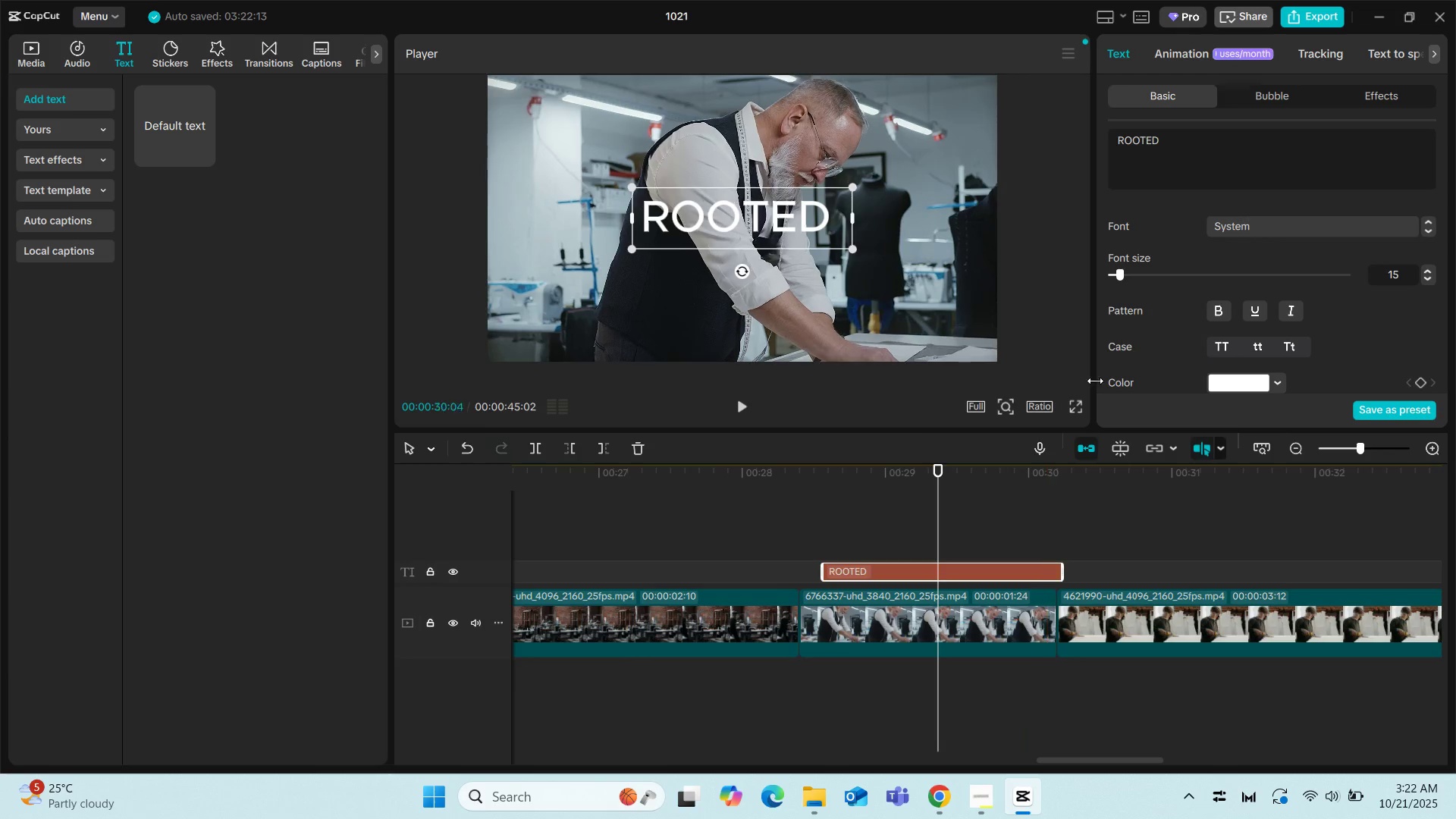 
left_click([1206, 152])
 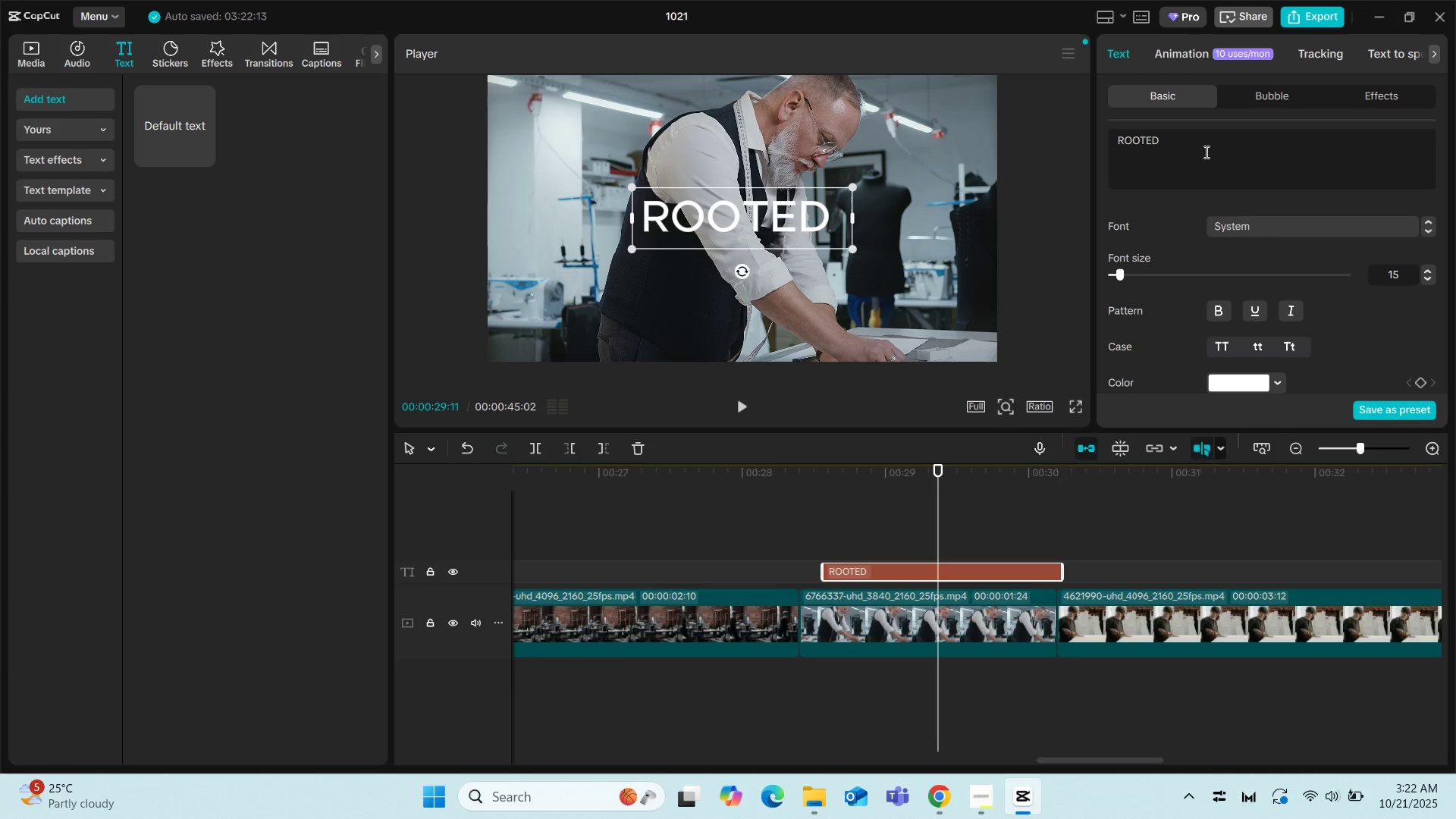 
type(IN)
 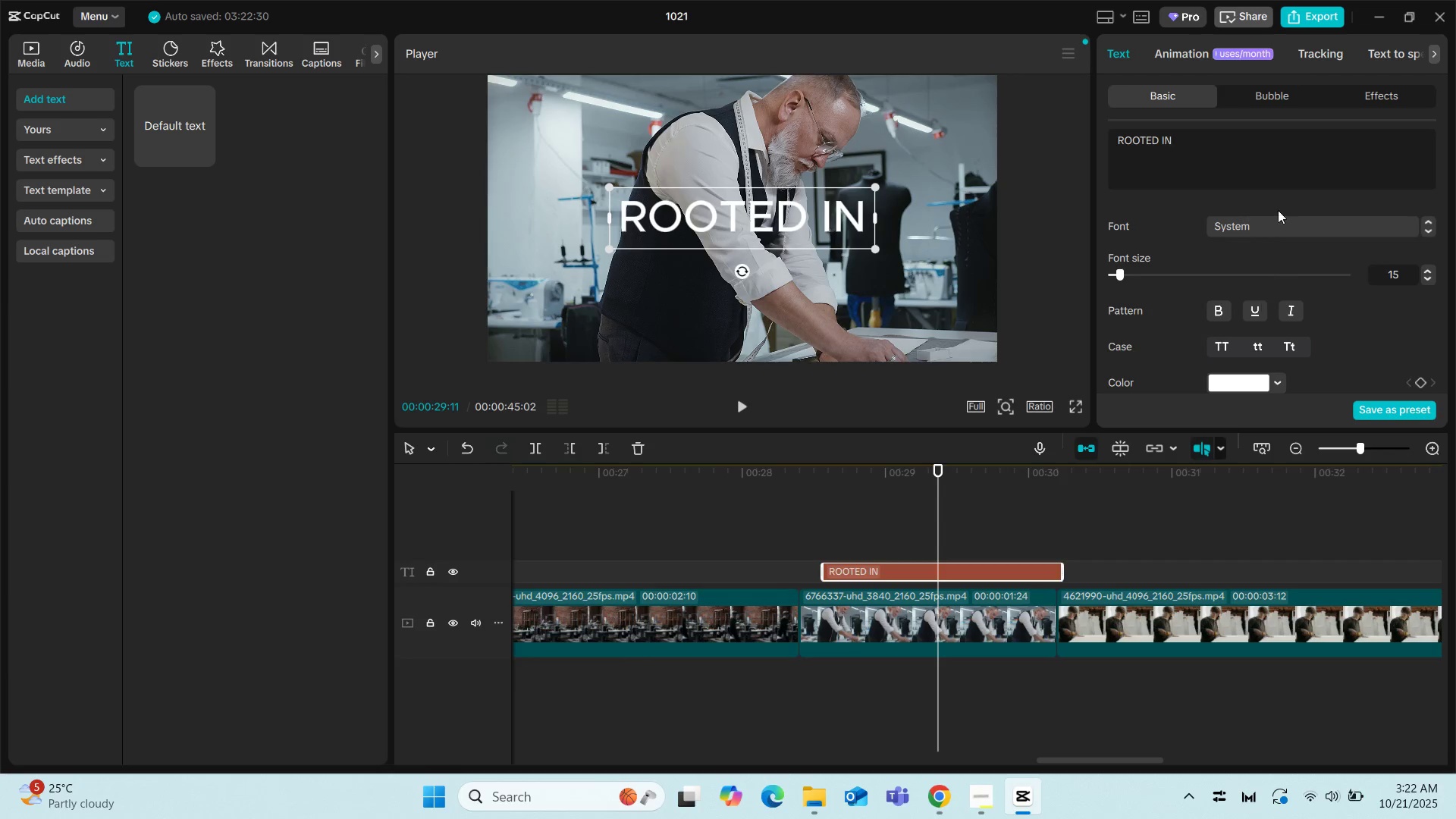 
left_click([1335, 228])
 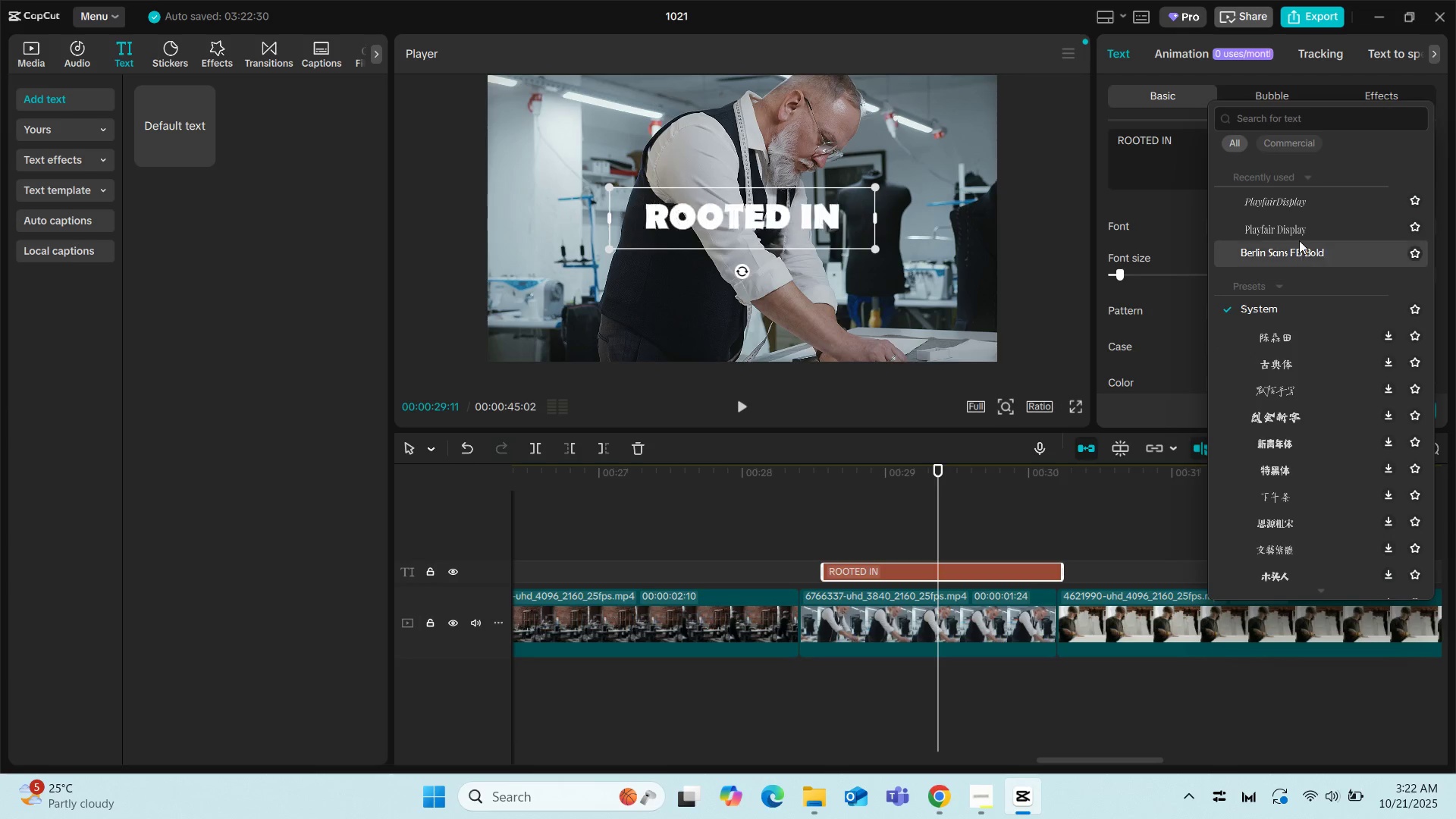 
left_click([1301, 190])
 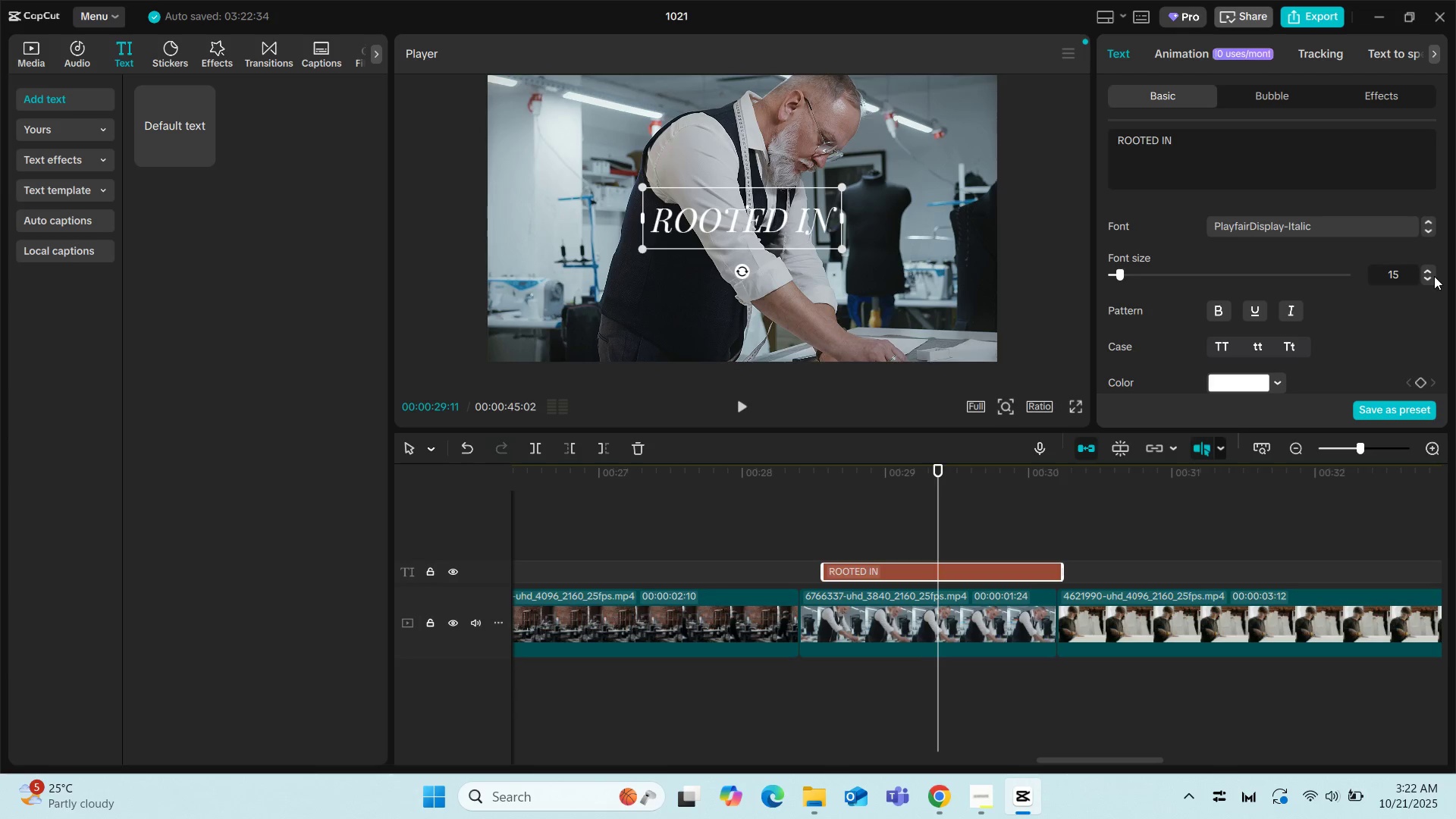 
scroll: coordinate [1178, 301], scroll_direction: down, amount: 6.0
 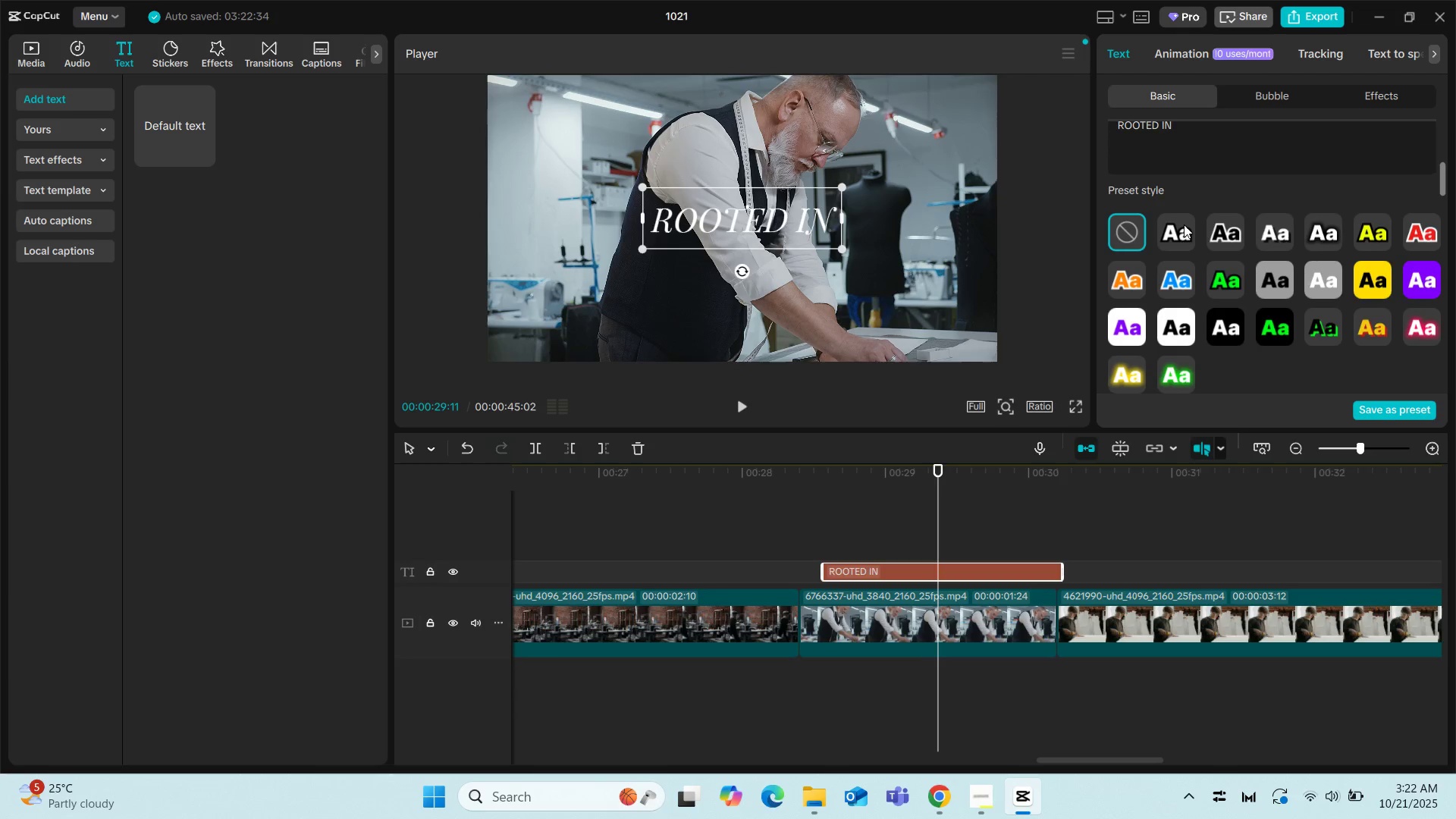 
left_click([1184, 224])
 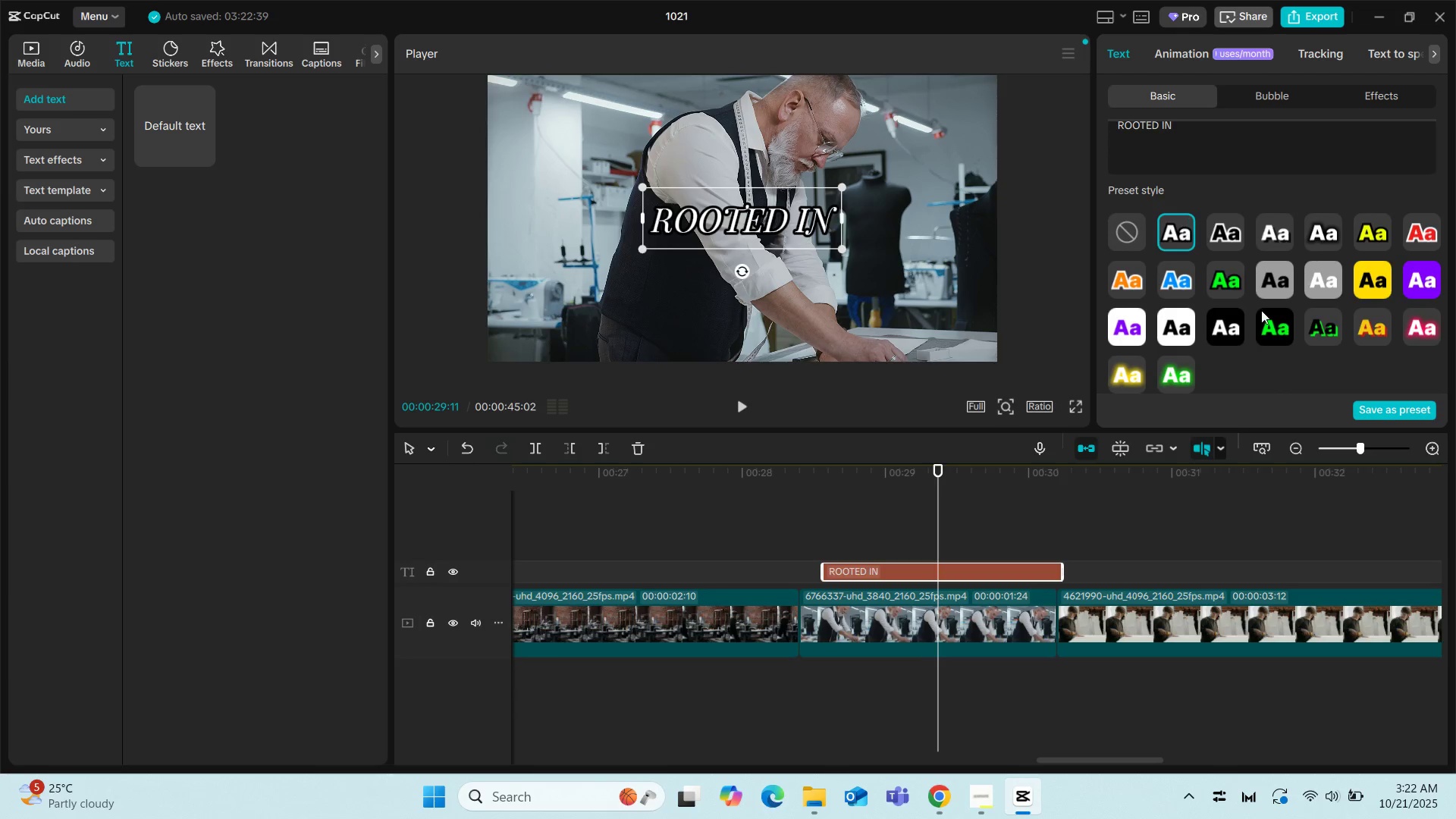 
scroll: coordinate [1117, 325], scroll_direction: down, amount: 14.0
 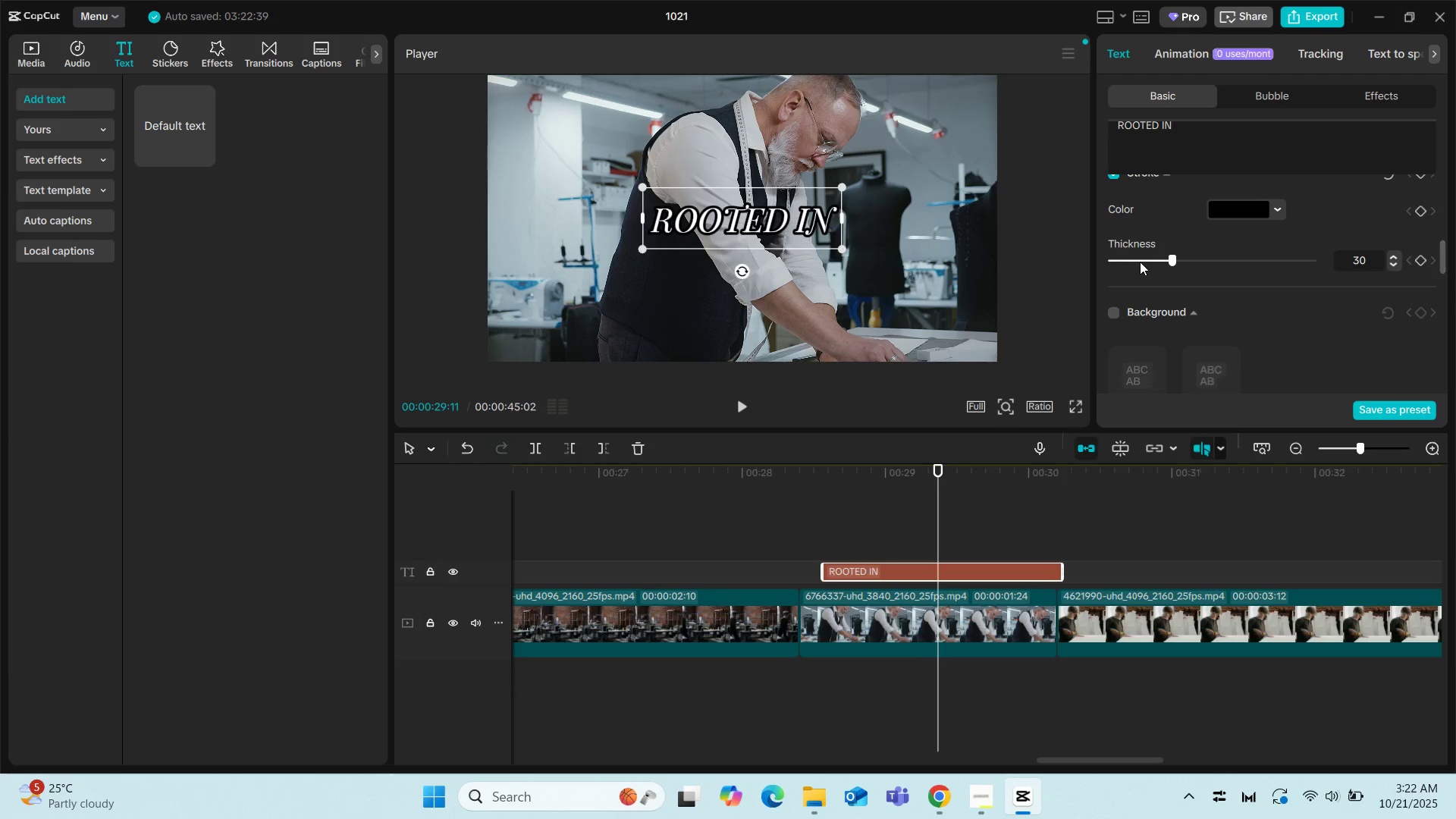 
left_click([1140, 262])
 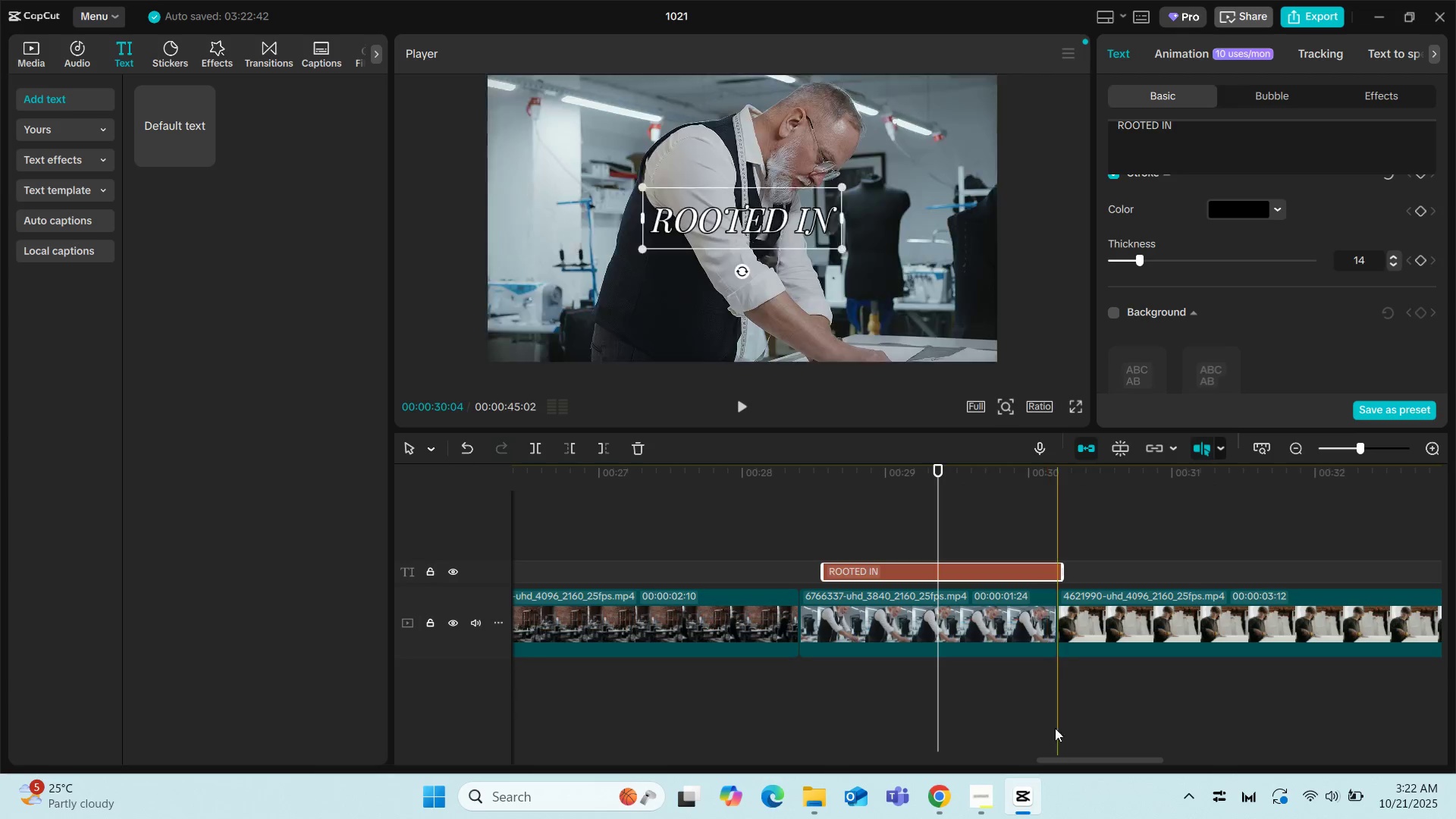 
left_click_drag(start_coordinate=[1060, 756], to_coordinate=[1141, 755])
 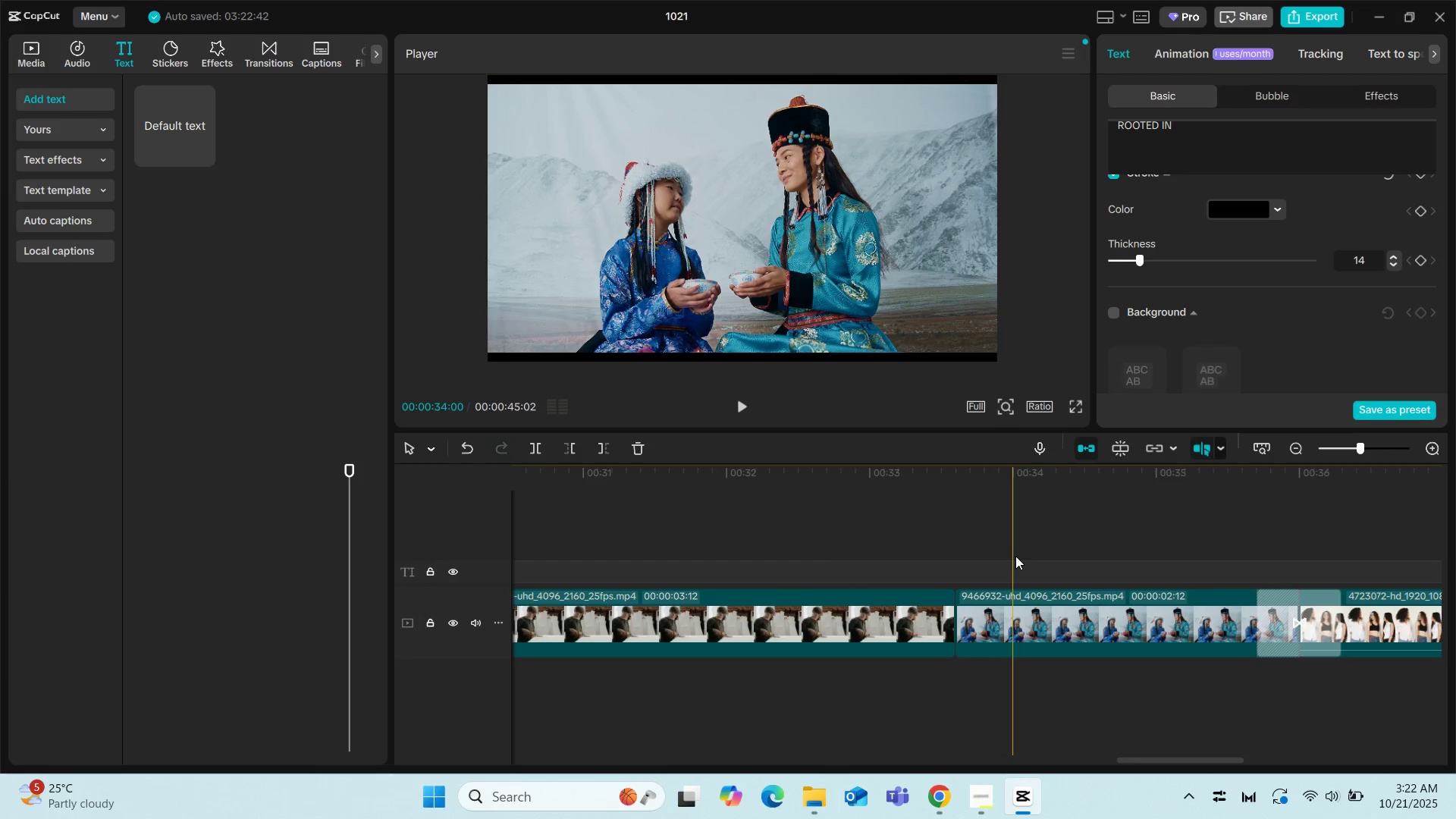 
left_click([1015, 556])
 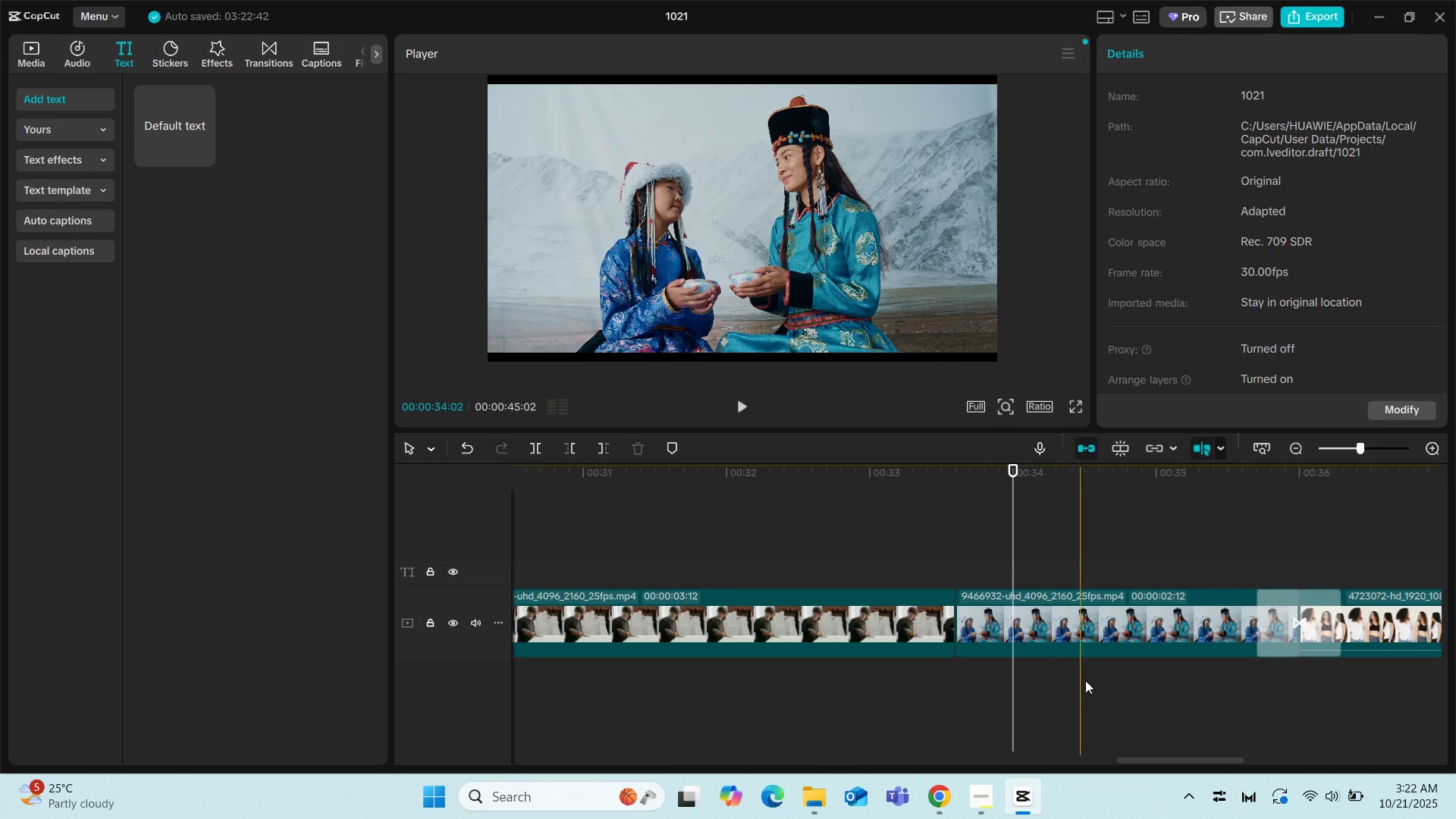 
left_click([1076, 615])
 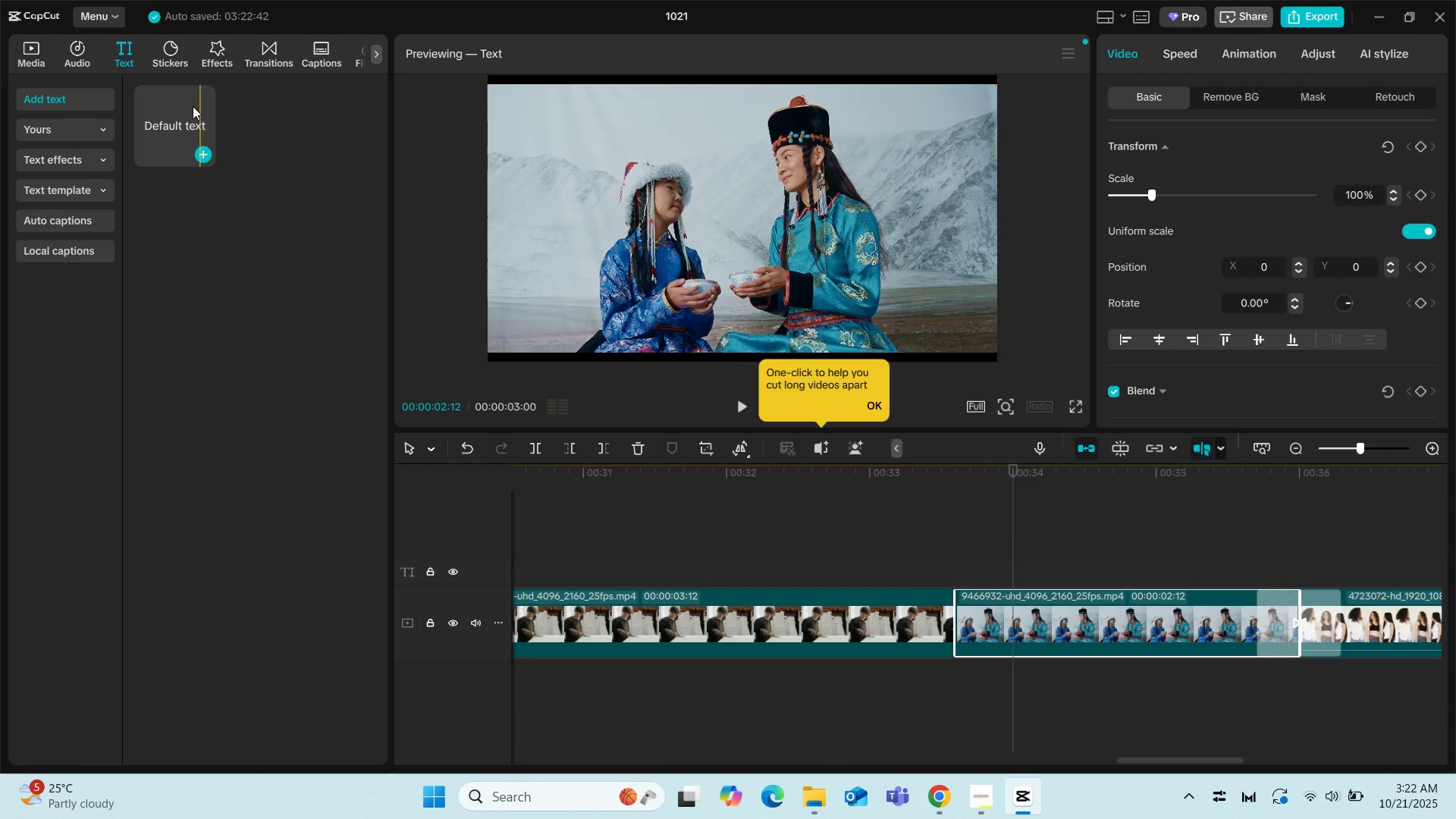 
left_click_drag(start_coordinate=[186, 105], to_coordinate=[972, 569])
 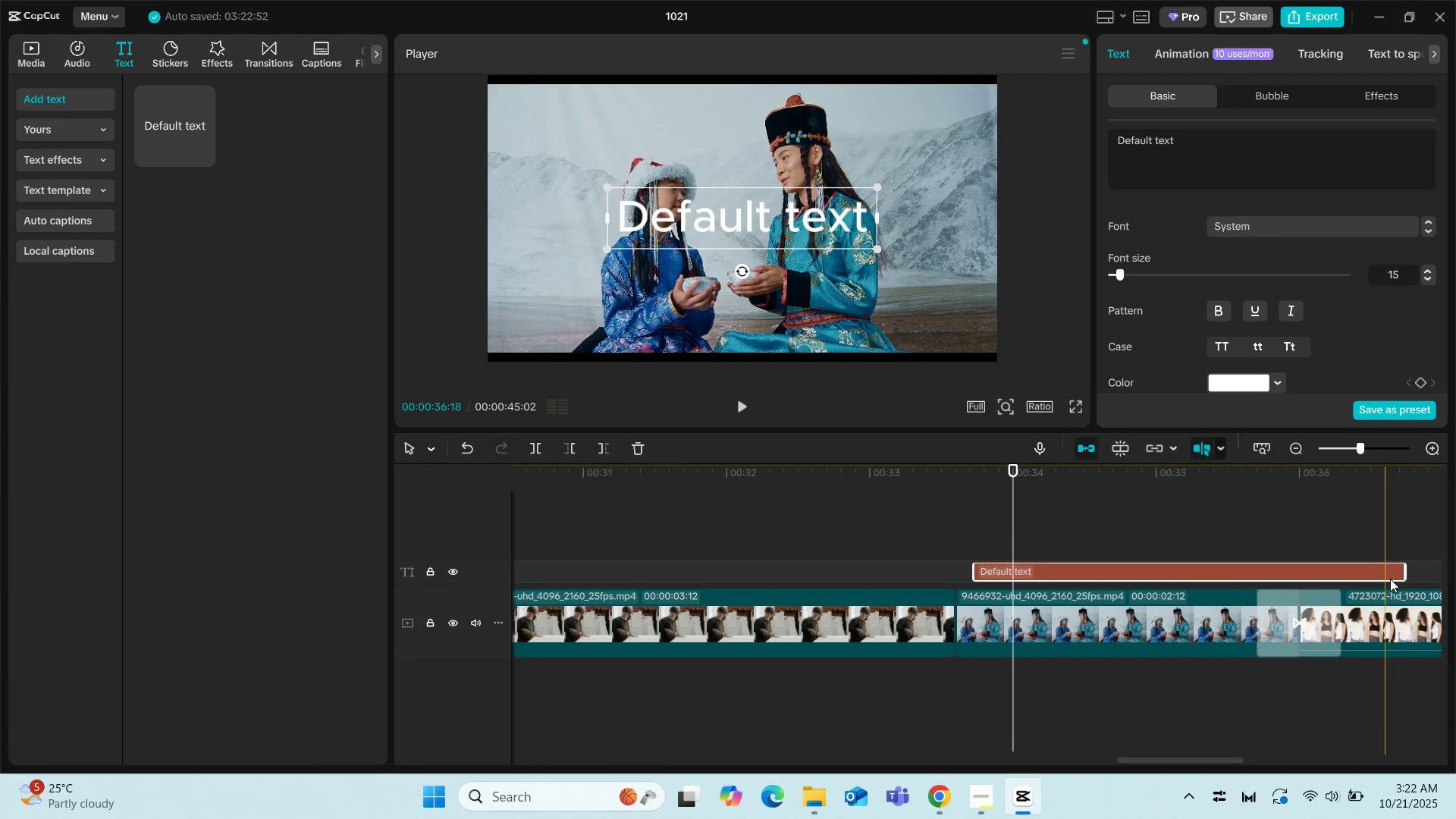 
left_click_drag(start_coordinate=[1407, 571], to_coordinate=[1238, 573])
 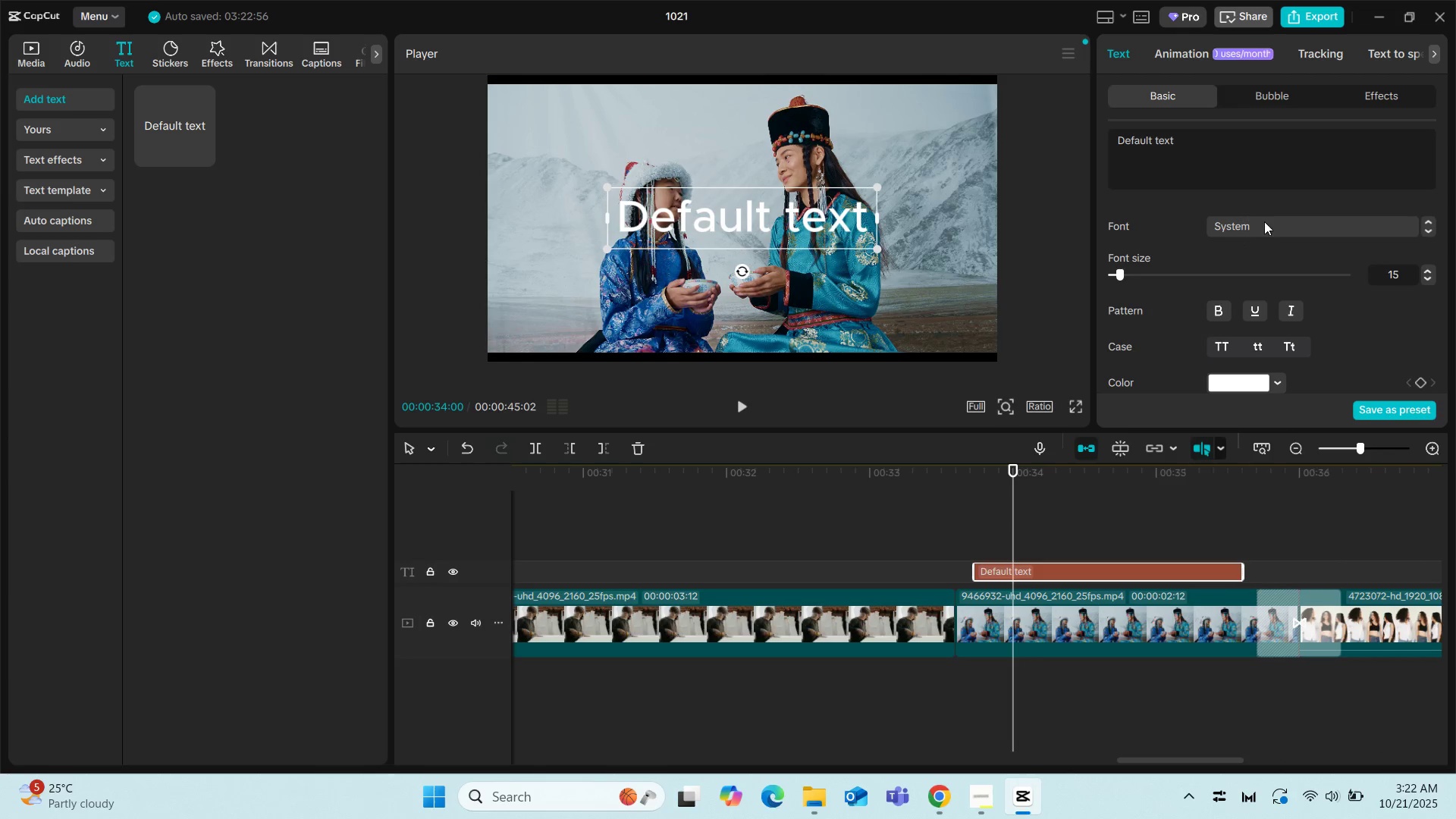 
left_click_drag(start_coordinate=[1186, 136], to_coordinate=[1111, 135])
 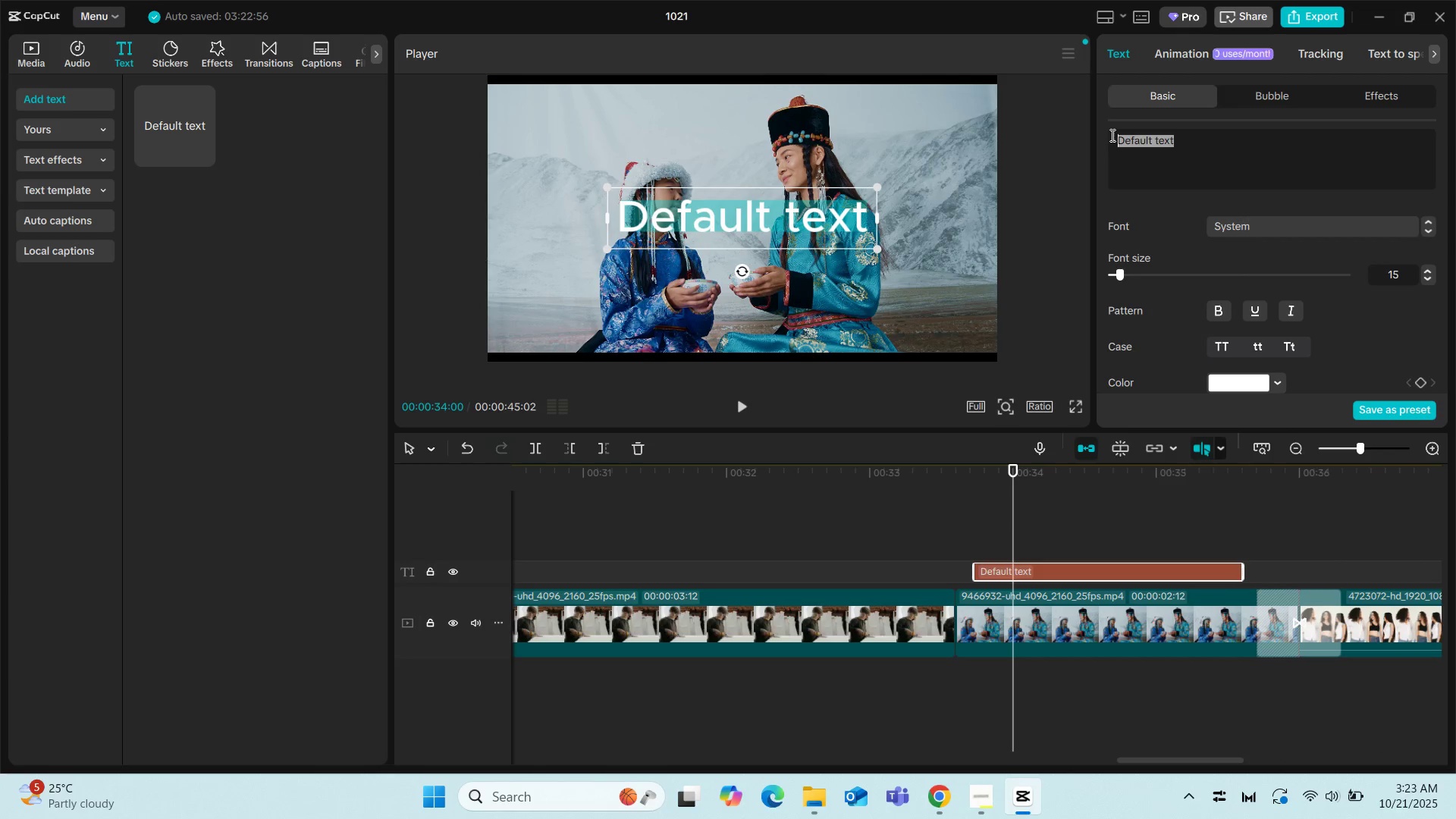 
type(HERITAGE)
 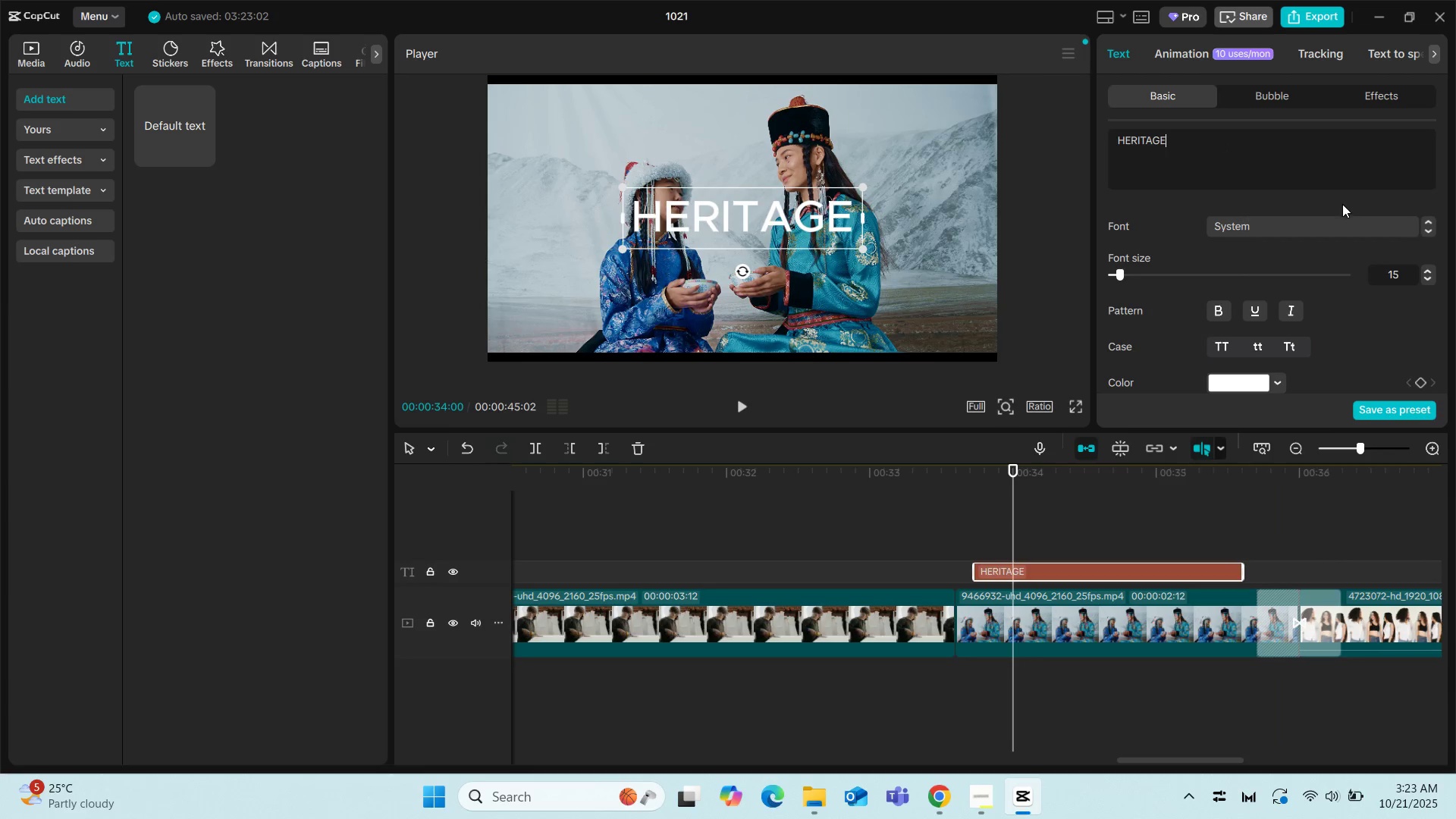 
left_click([1330, 221])
 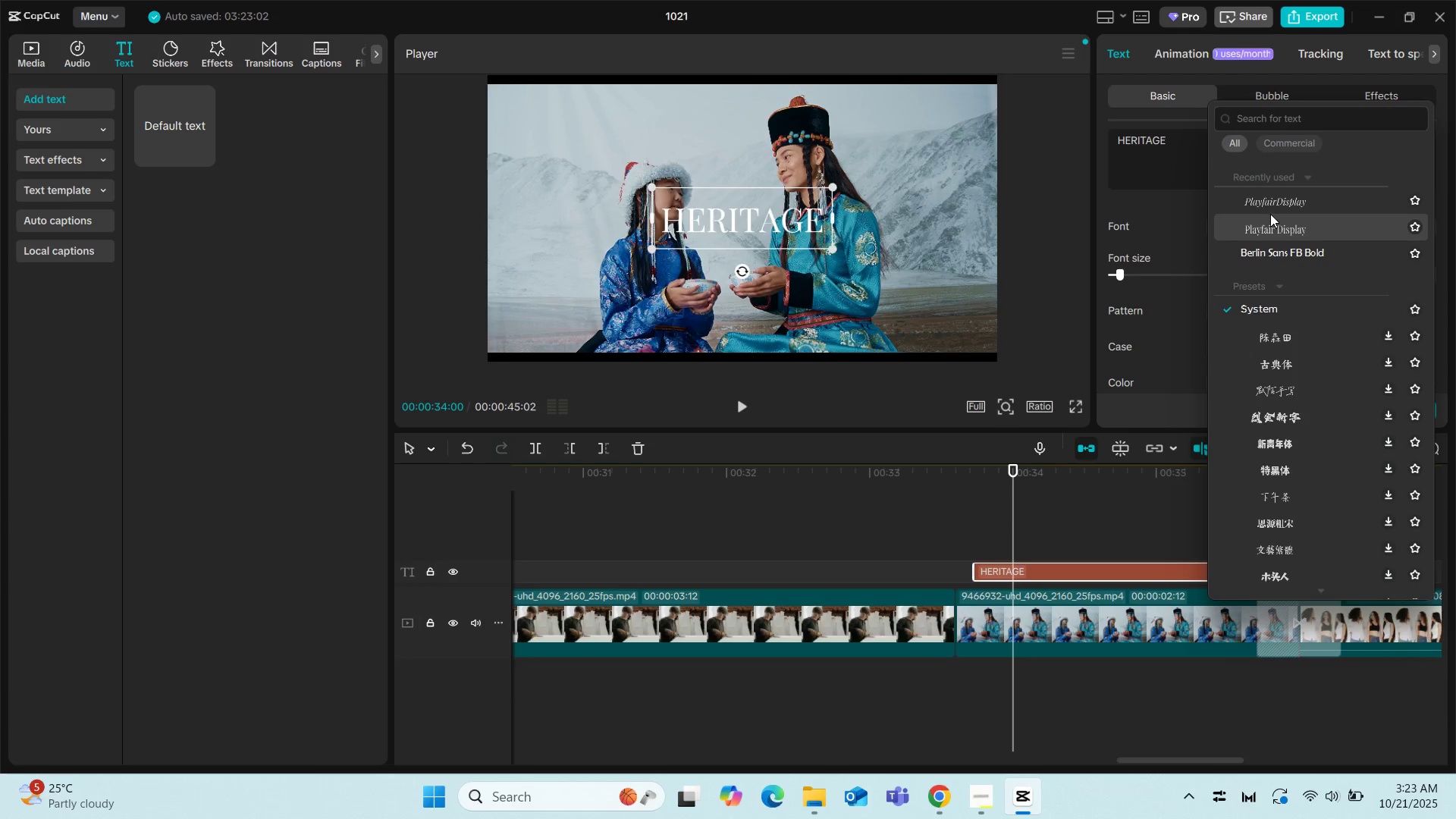 
left_click([1274, 191])
 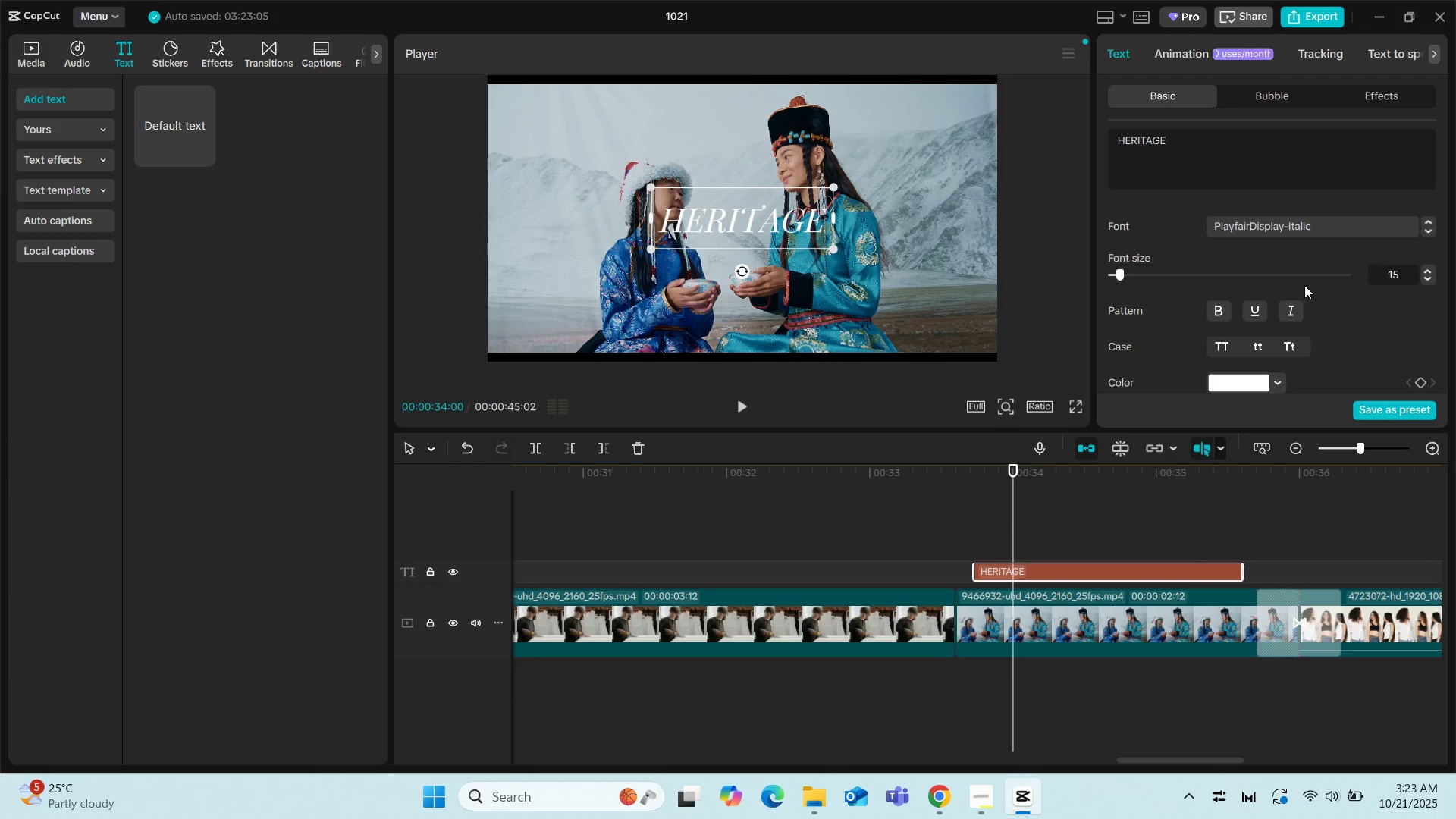 
scroll: coordinate [1178, 311], scroll_direction: down, amount: 5.0
 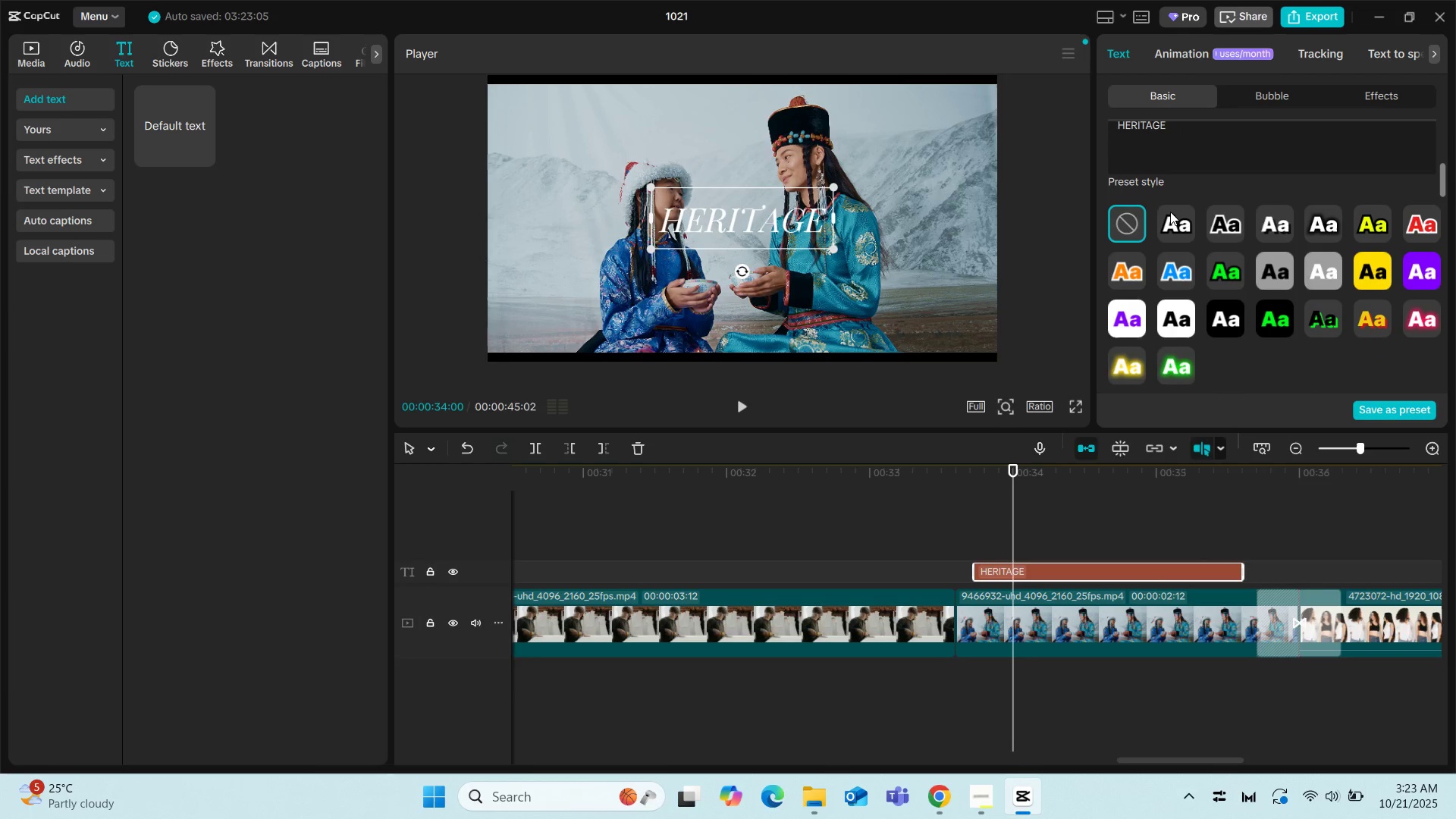 
left_click([1170, 212])
 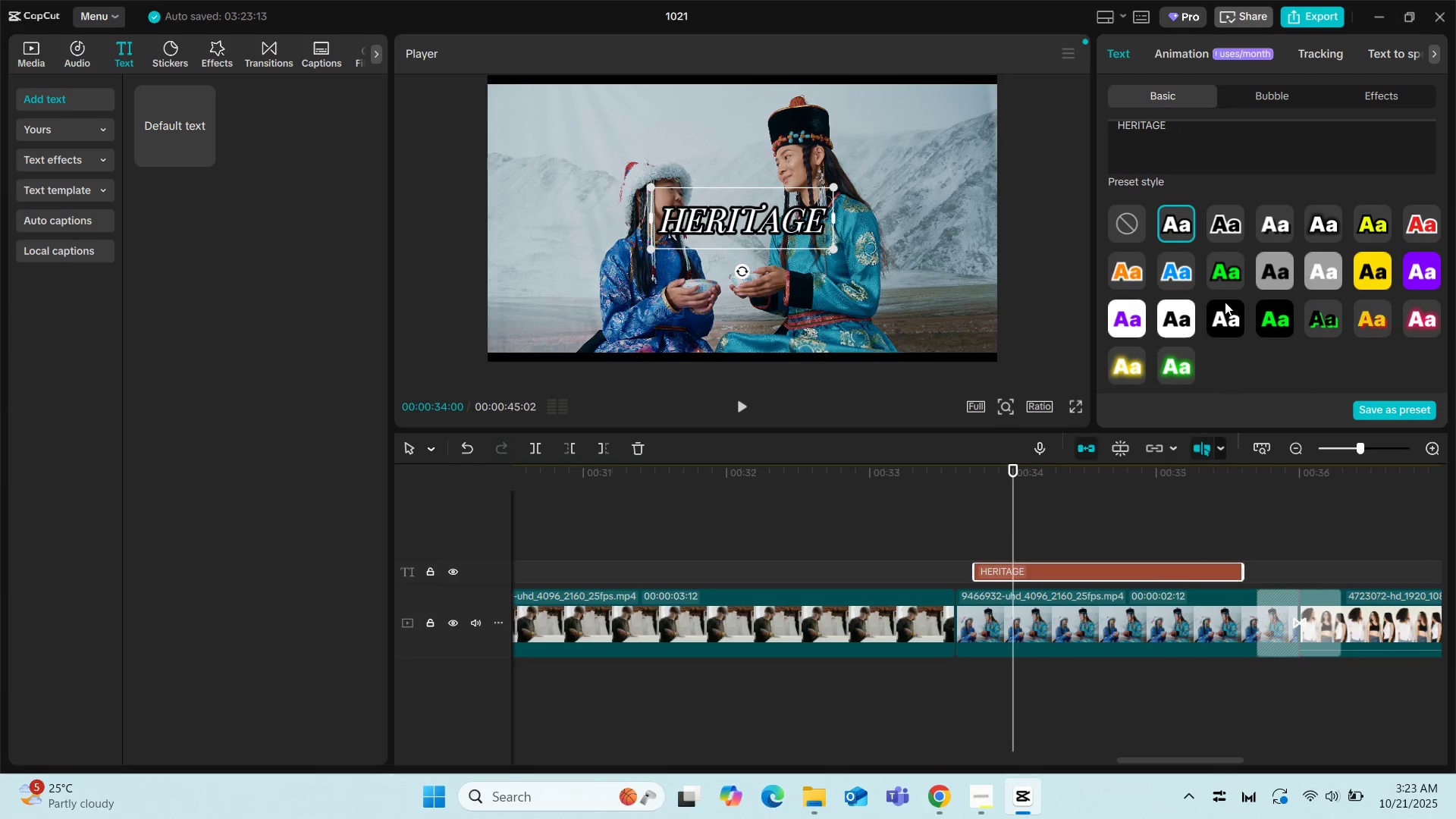 
scroll: coordinate [1159, 343], scroll_direction: down, amount: 12.0
 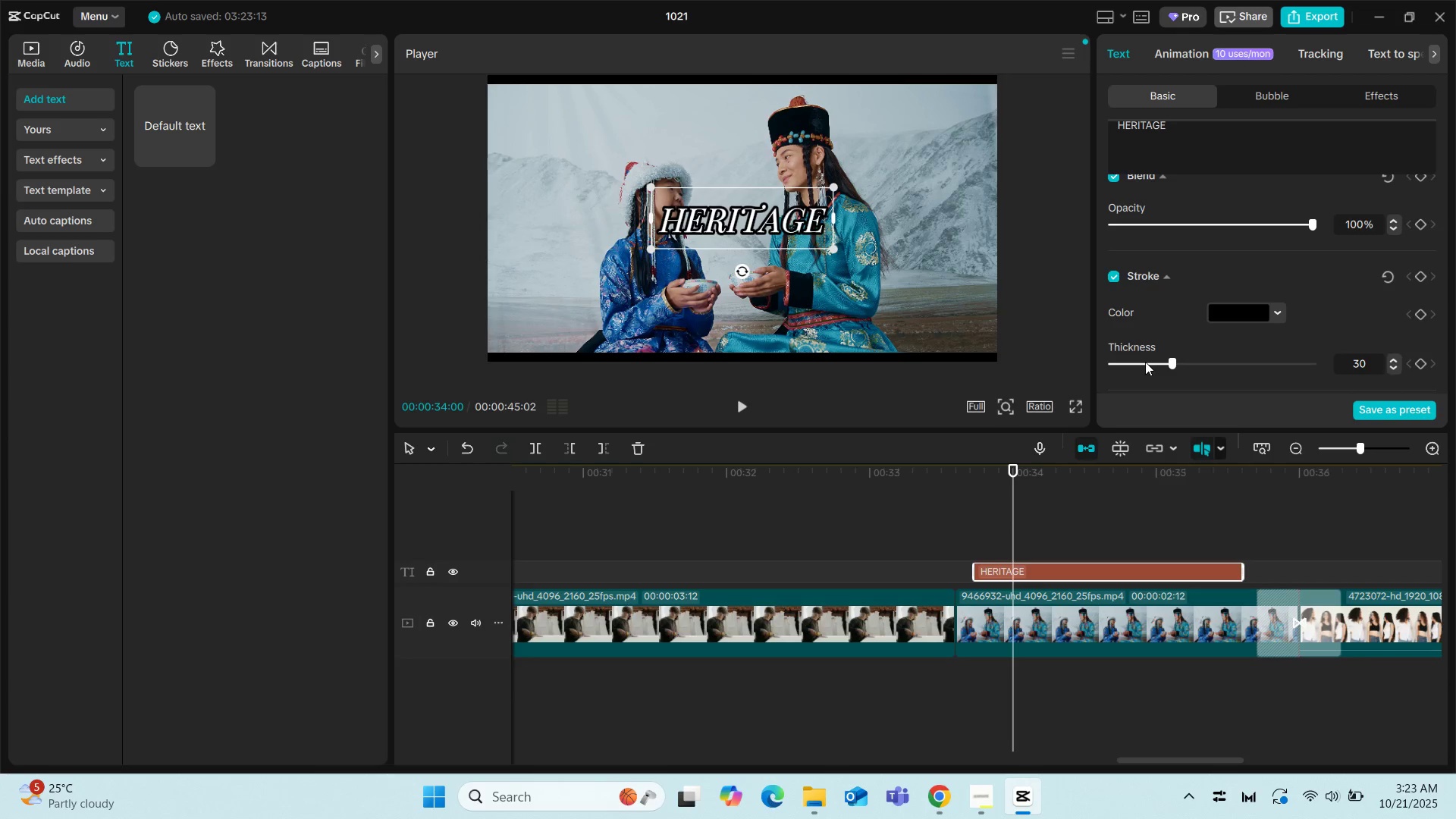 
left_click([1141, 362])
 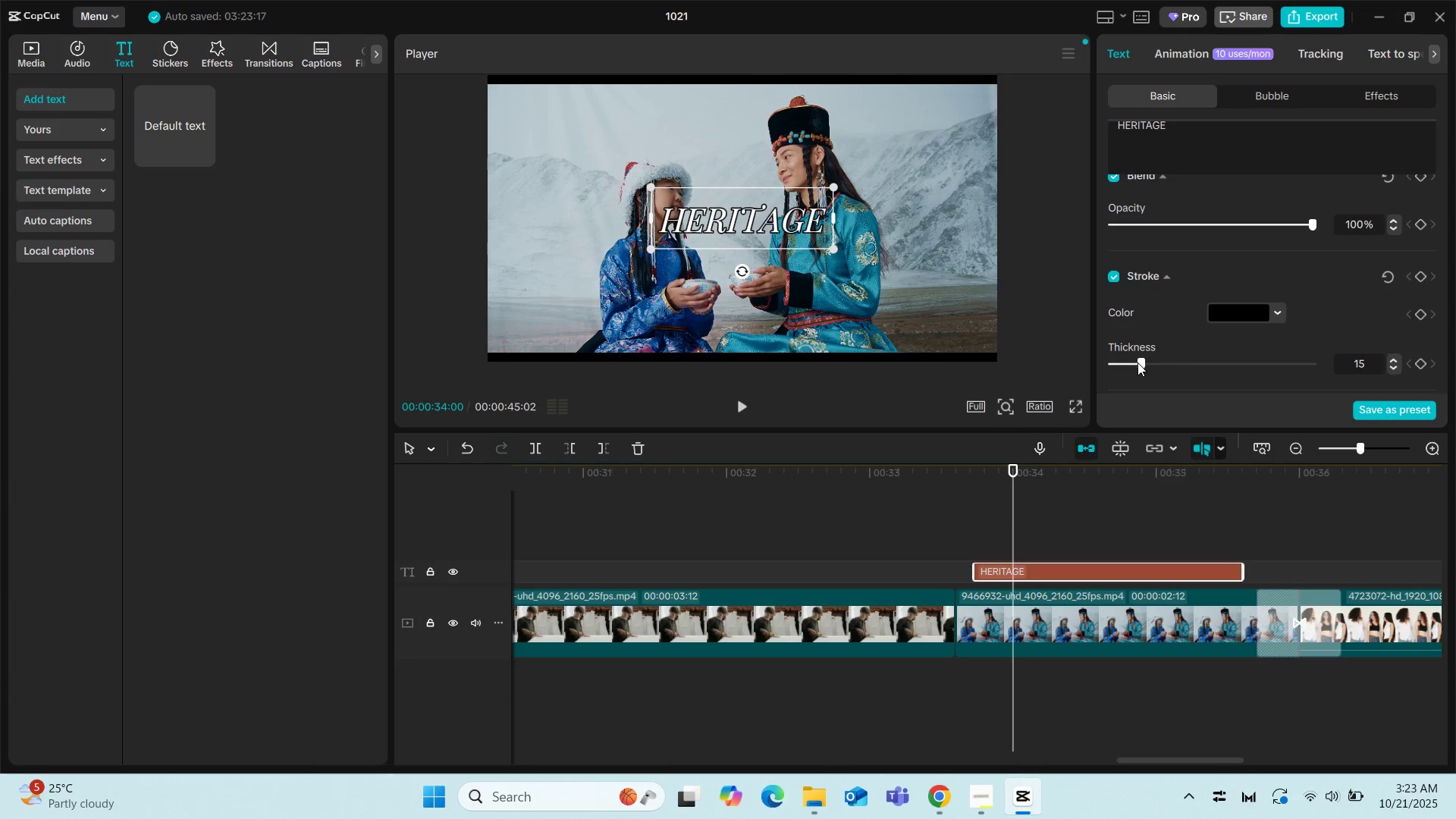 
left_click([1137, 363])
 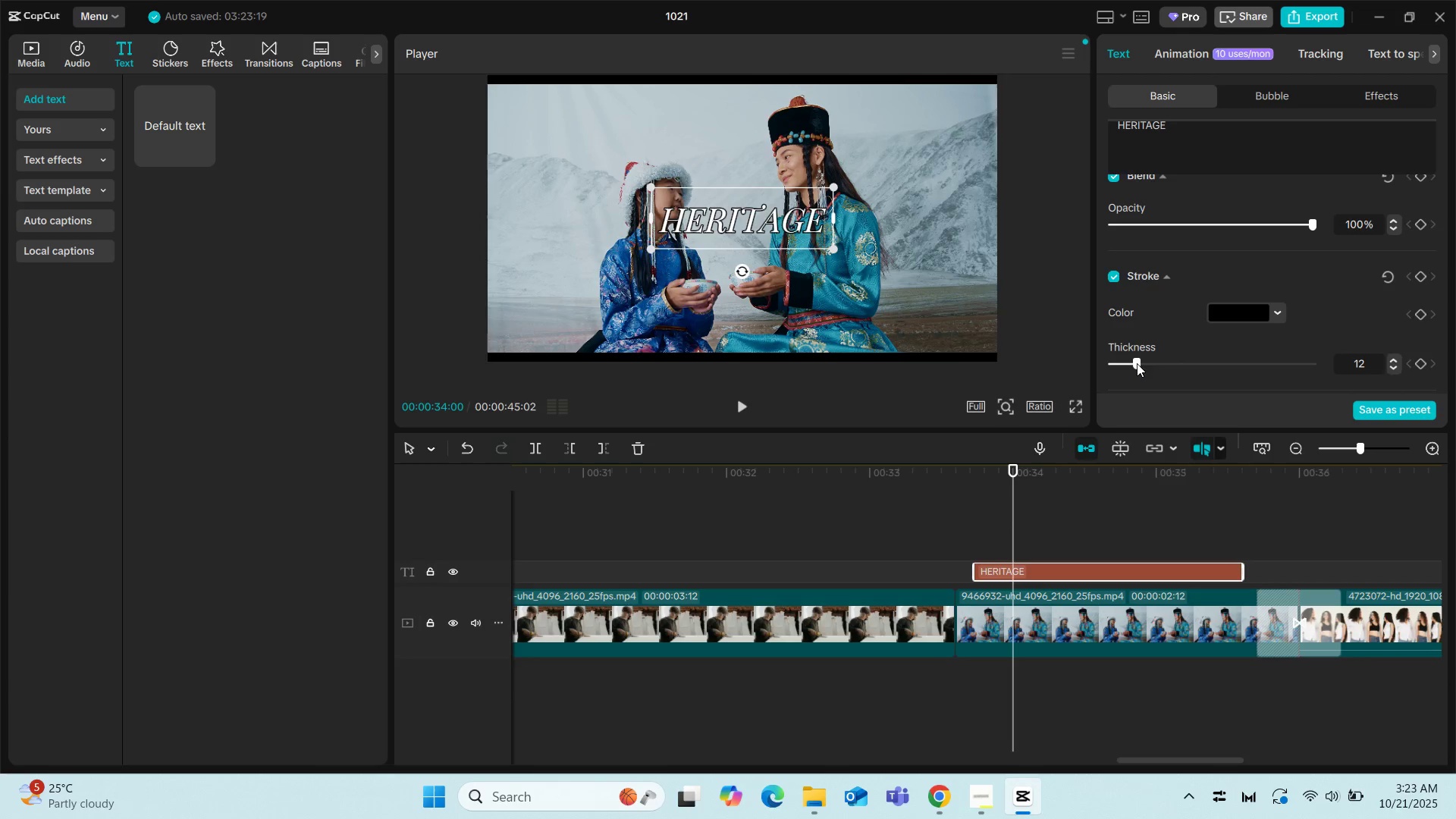 
scroll: coordinate [1309, 306], scroll_direction: down, amount: 12.0
 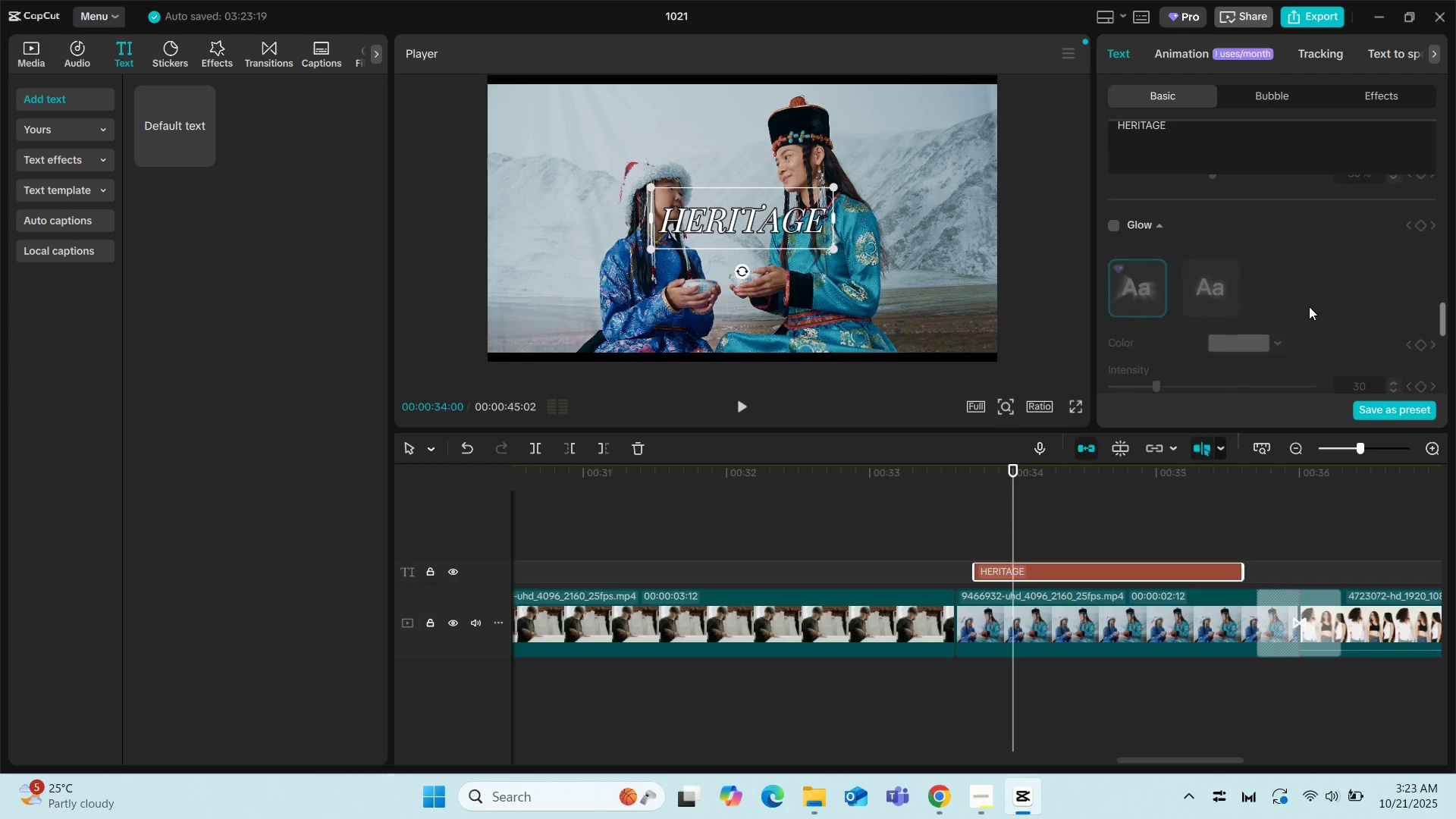 
scroll: coordinate [1283, 232], scroll_direction: up, amount: 16.0
 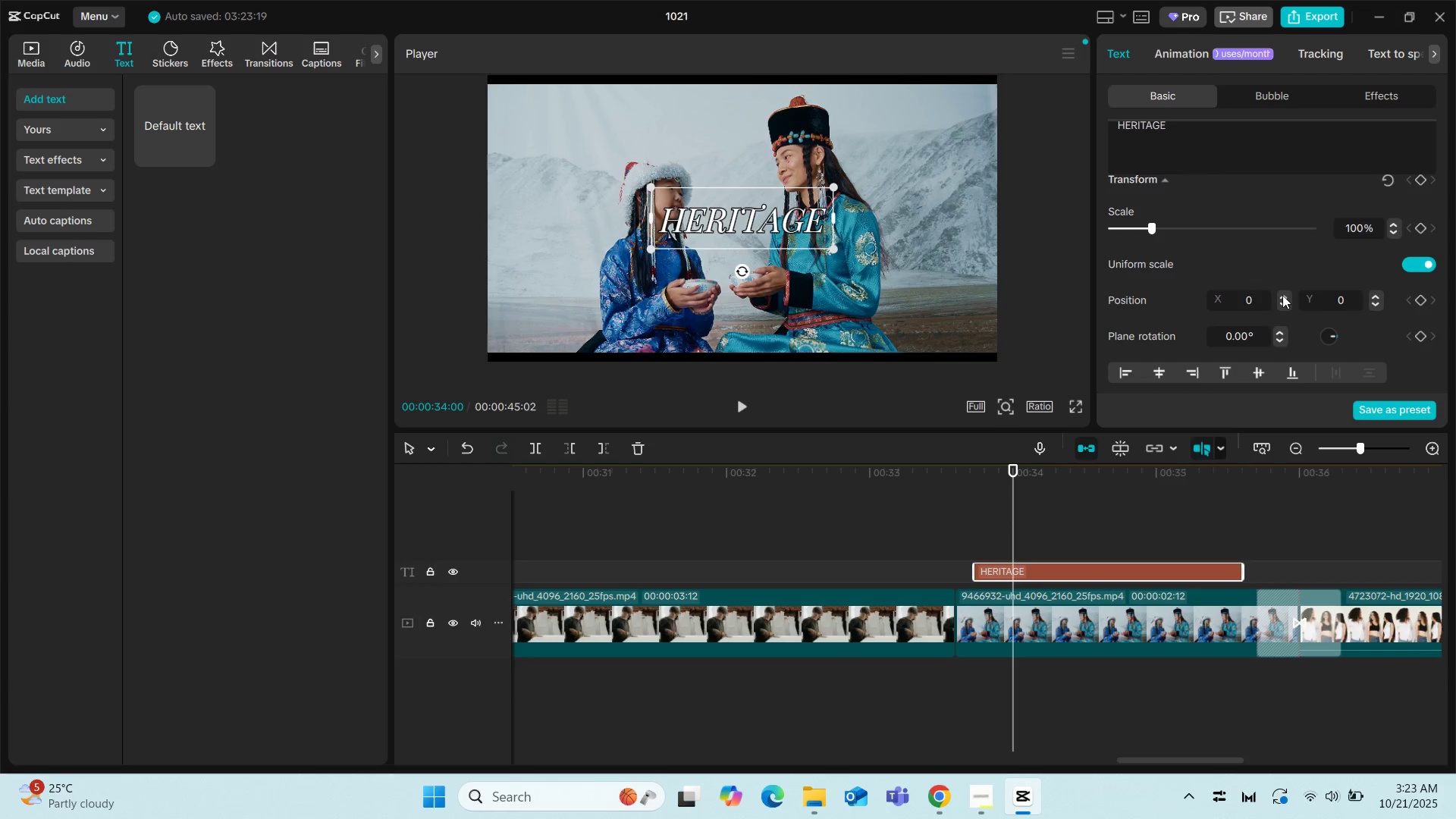 
left_click([1282, 296])
 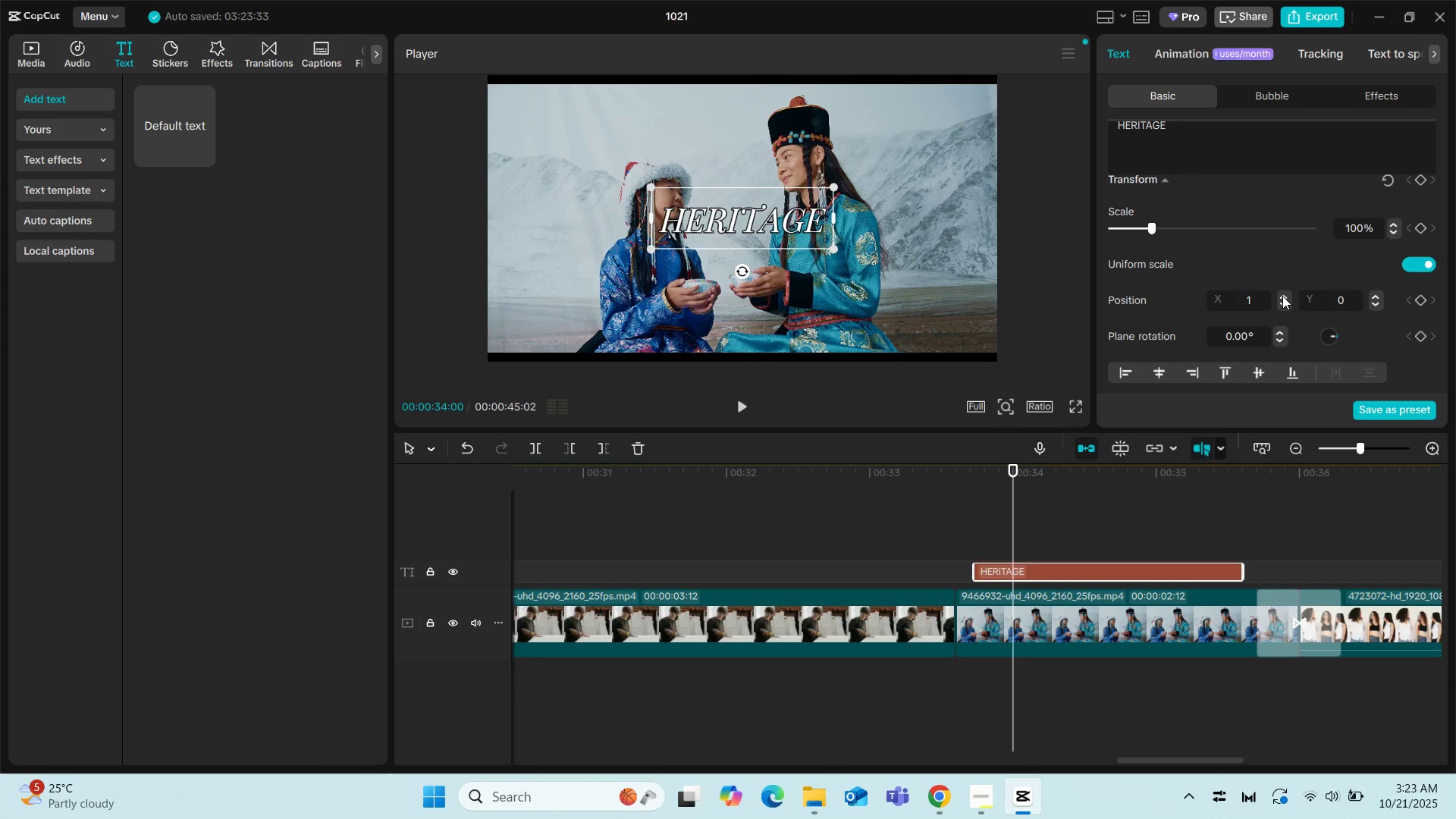 
left_click([1282, 296])
 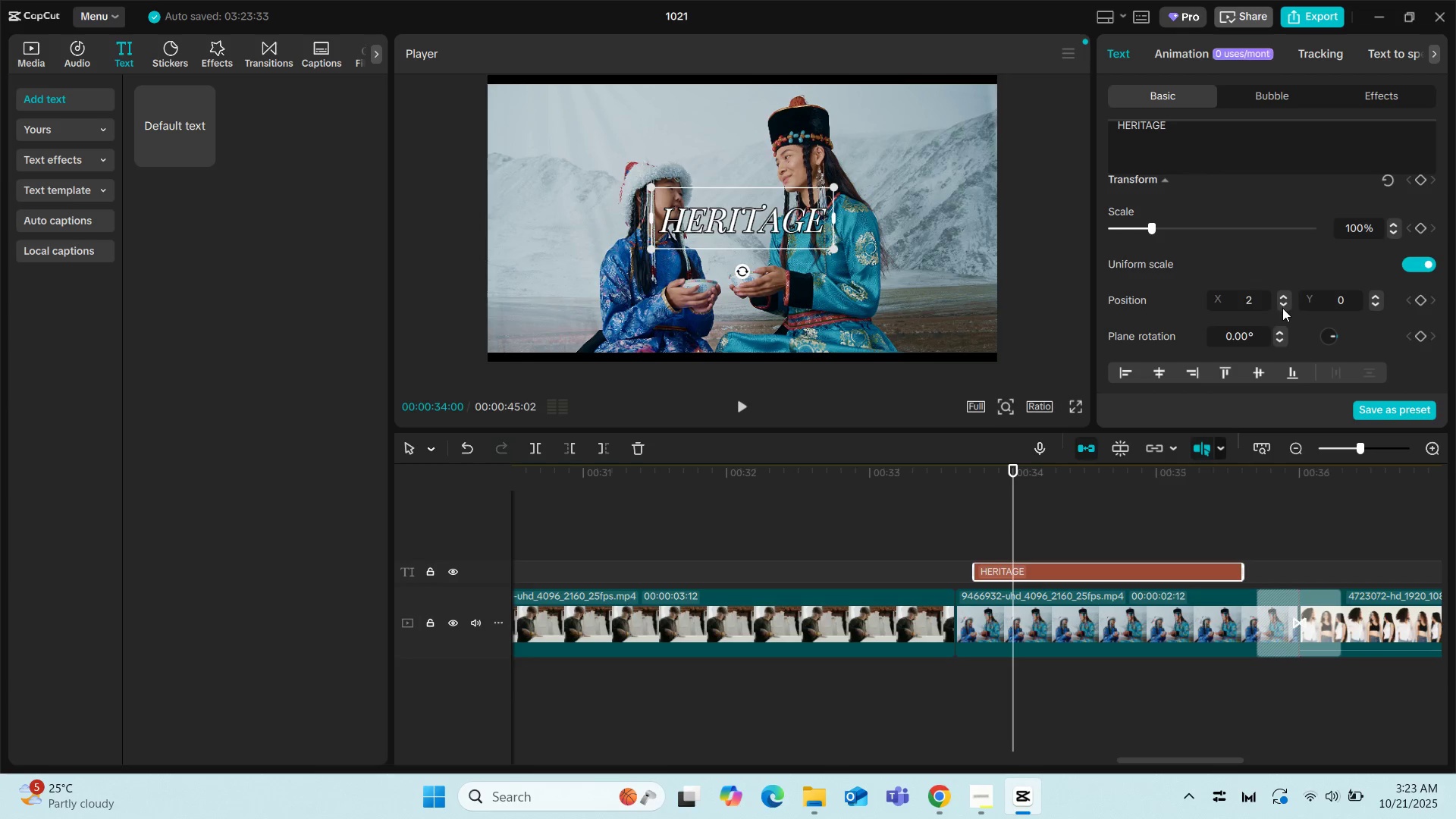 
left_click([1282, 308])
 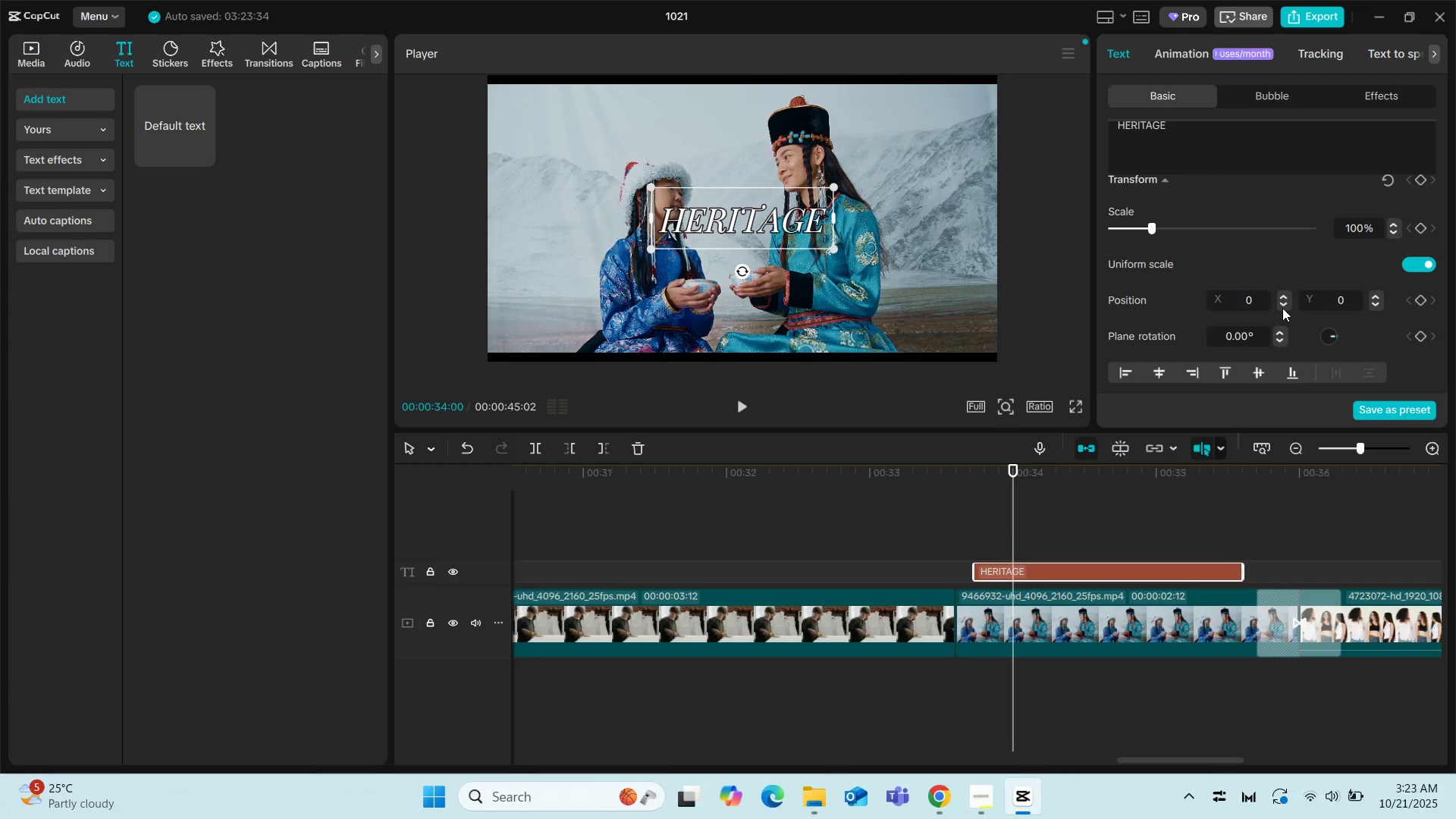 
left_click([1282, 308])
 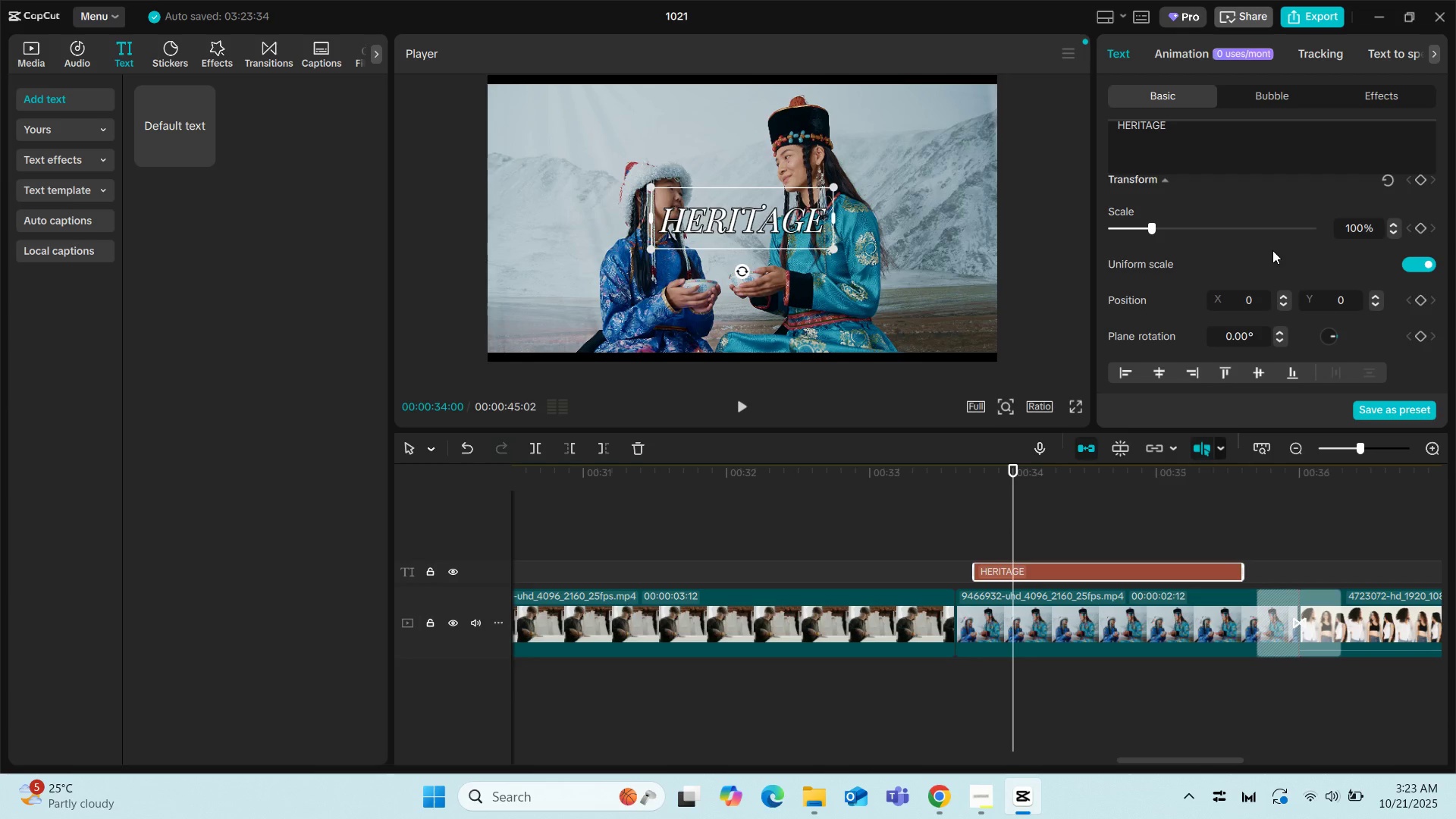 
scroll: coordinate [1272, 250], scroll_direction: up, amount: 1.0
 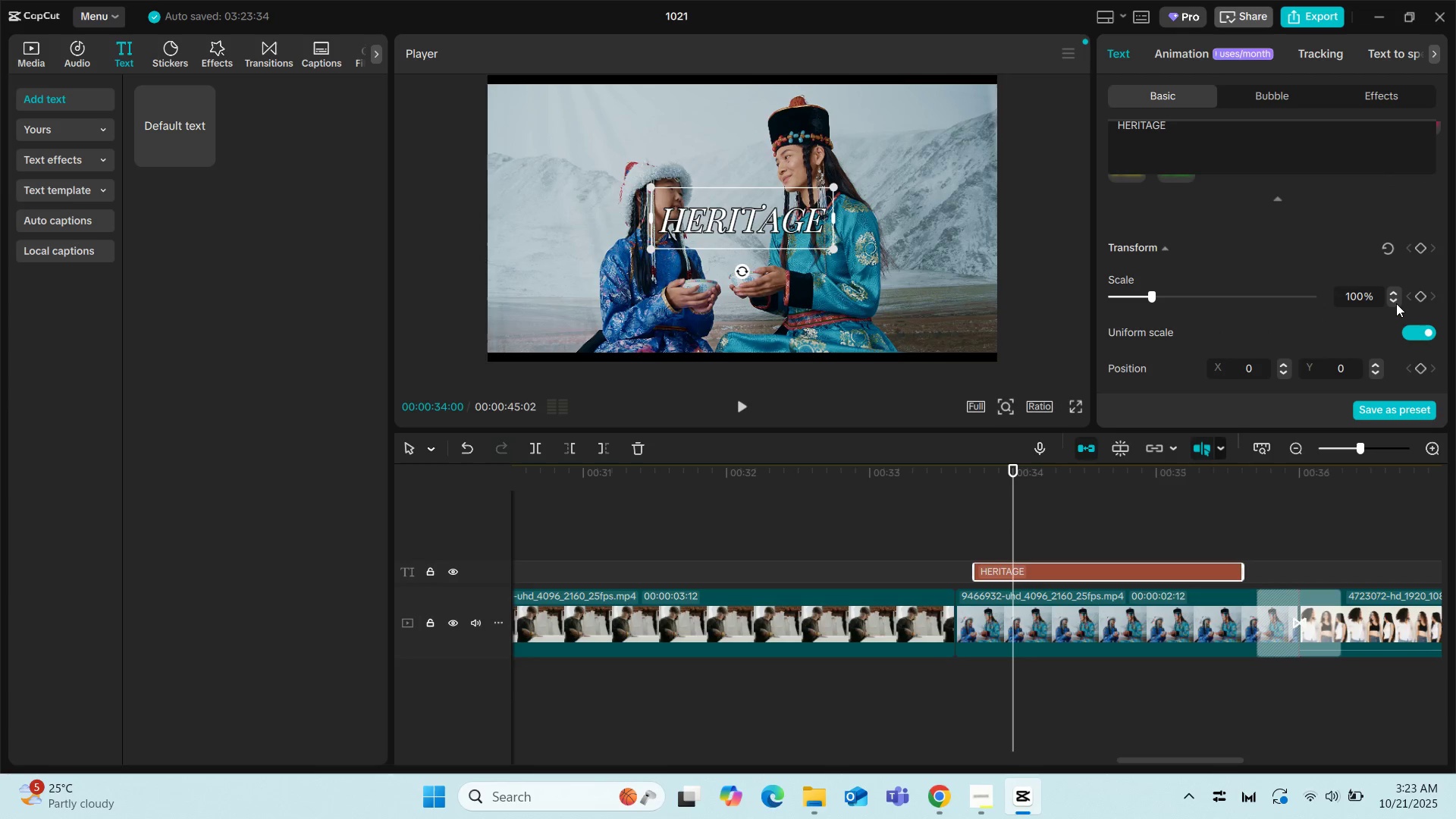 
left_click([1396, 303])
 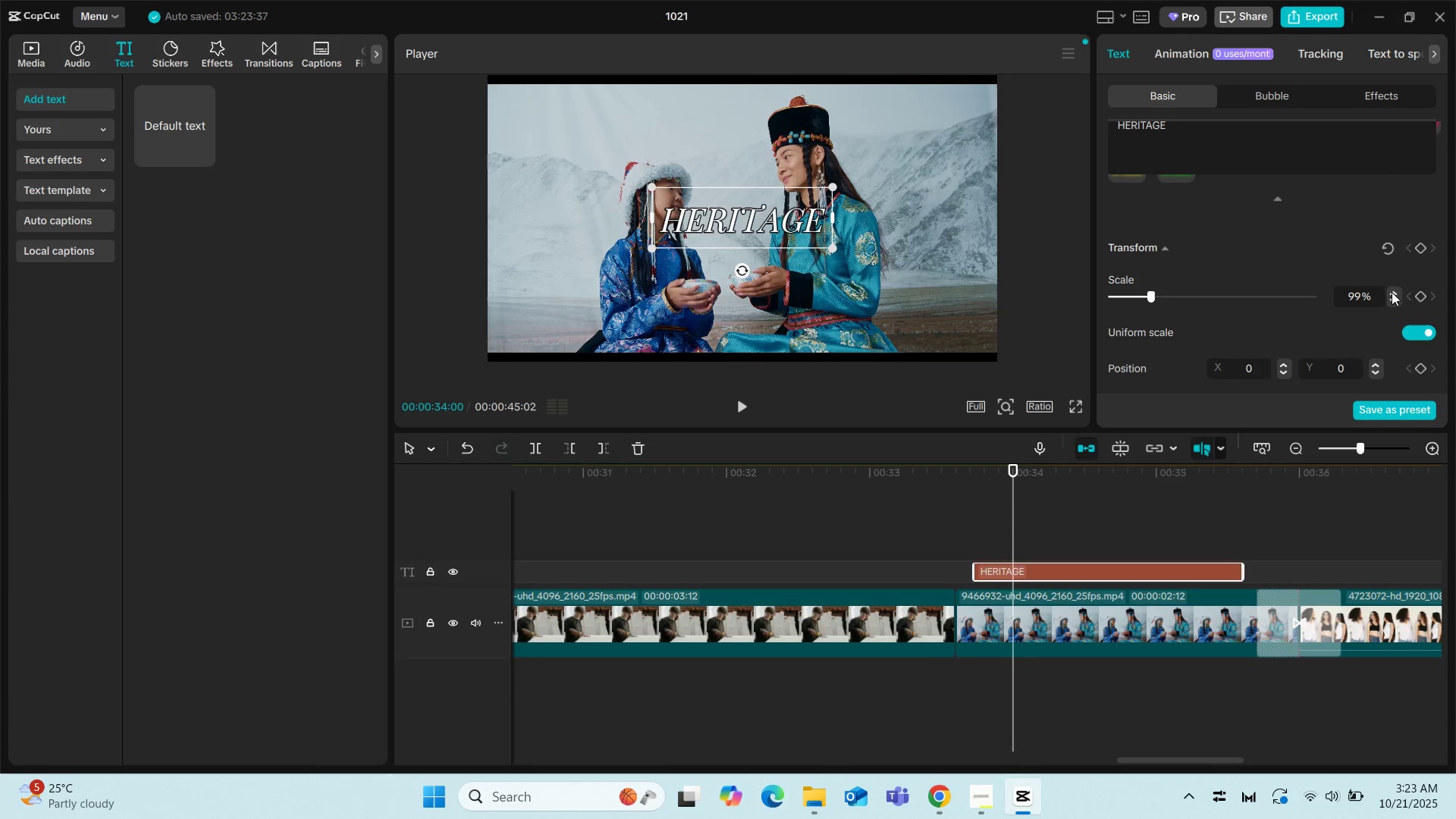 
left_click([1392, 292])
 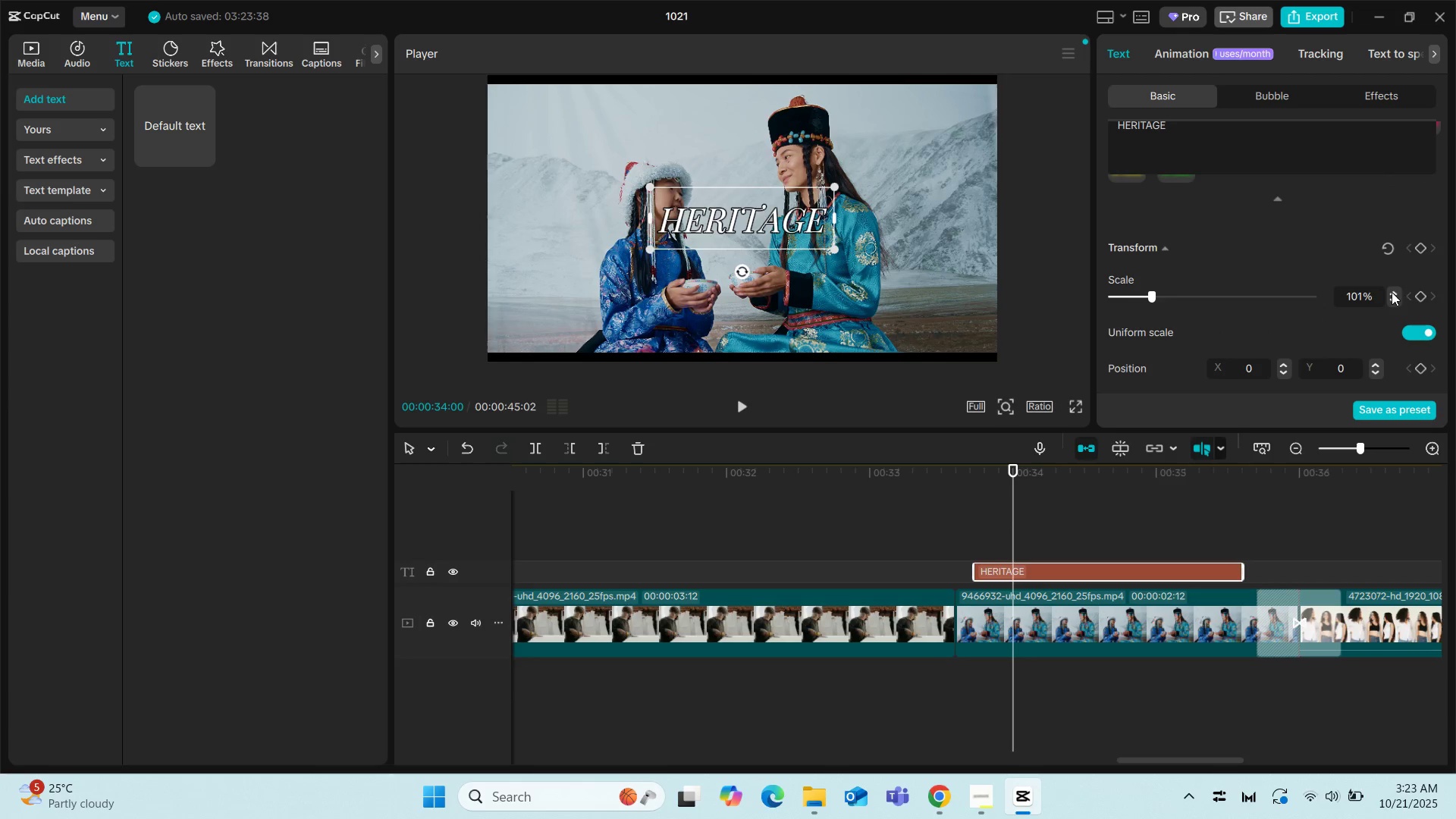 
double_click([1392, 292])
 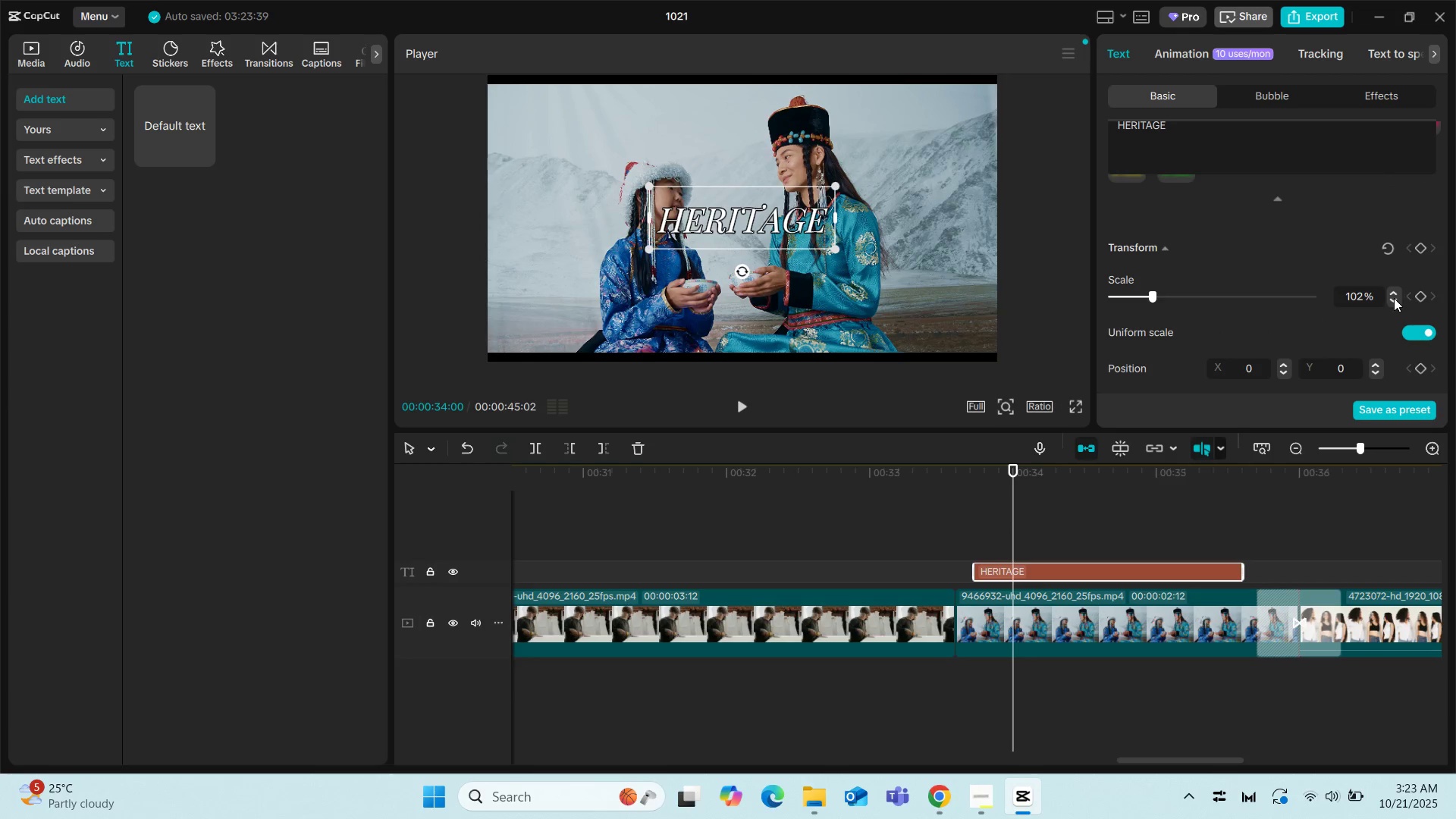 
double_click([1394, 298])
 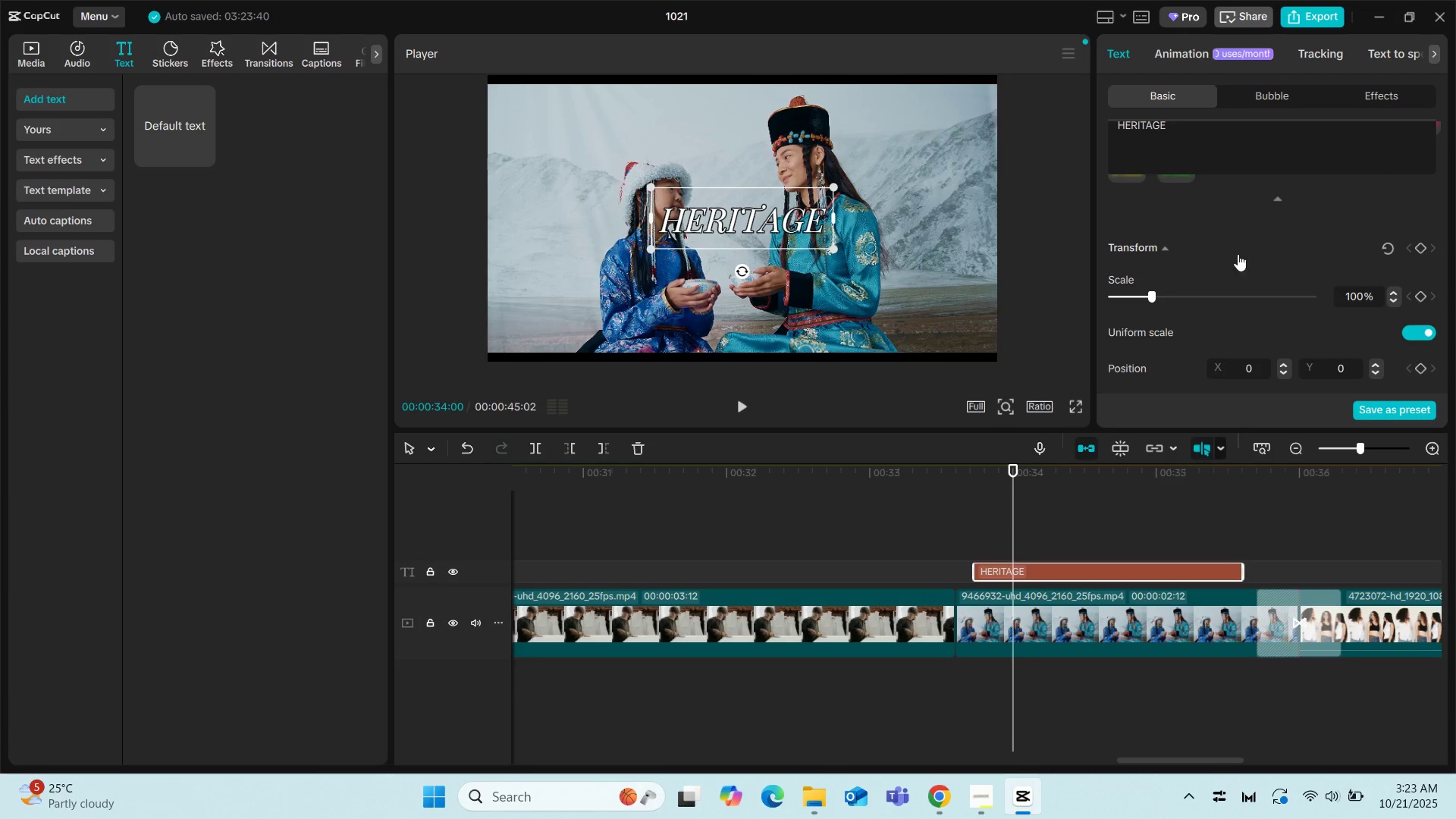 
scroll: coordinate [1235, 255], scroll_direction: up, amount: 1.0
 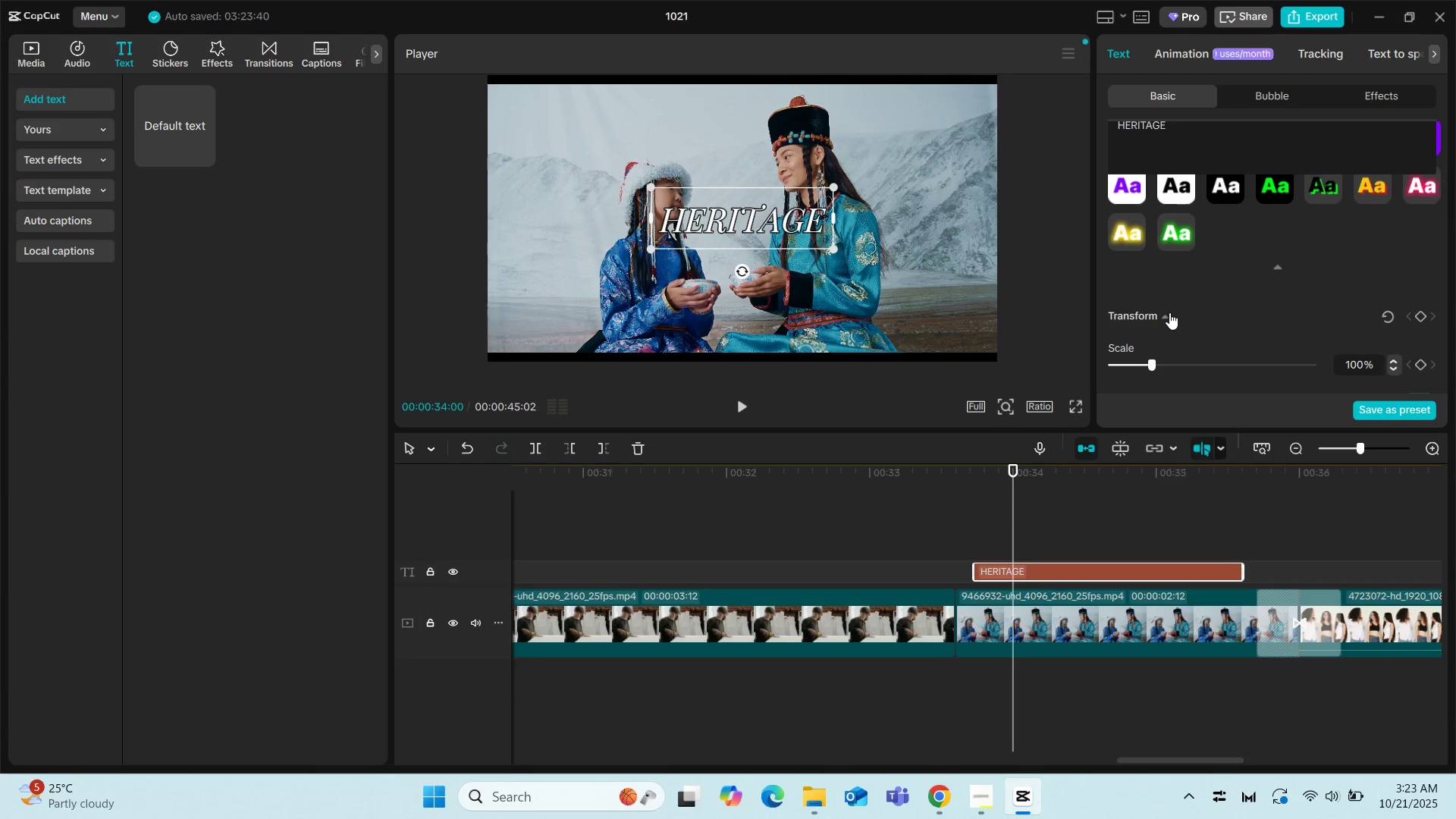 
left_click([1169, 312])
 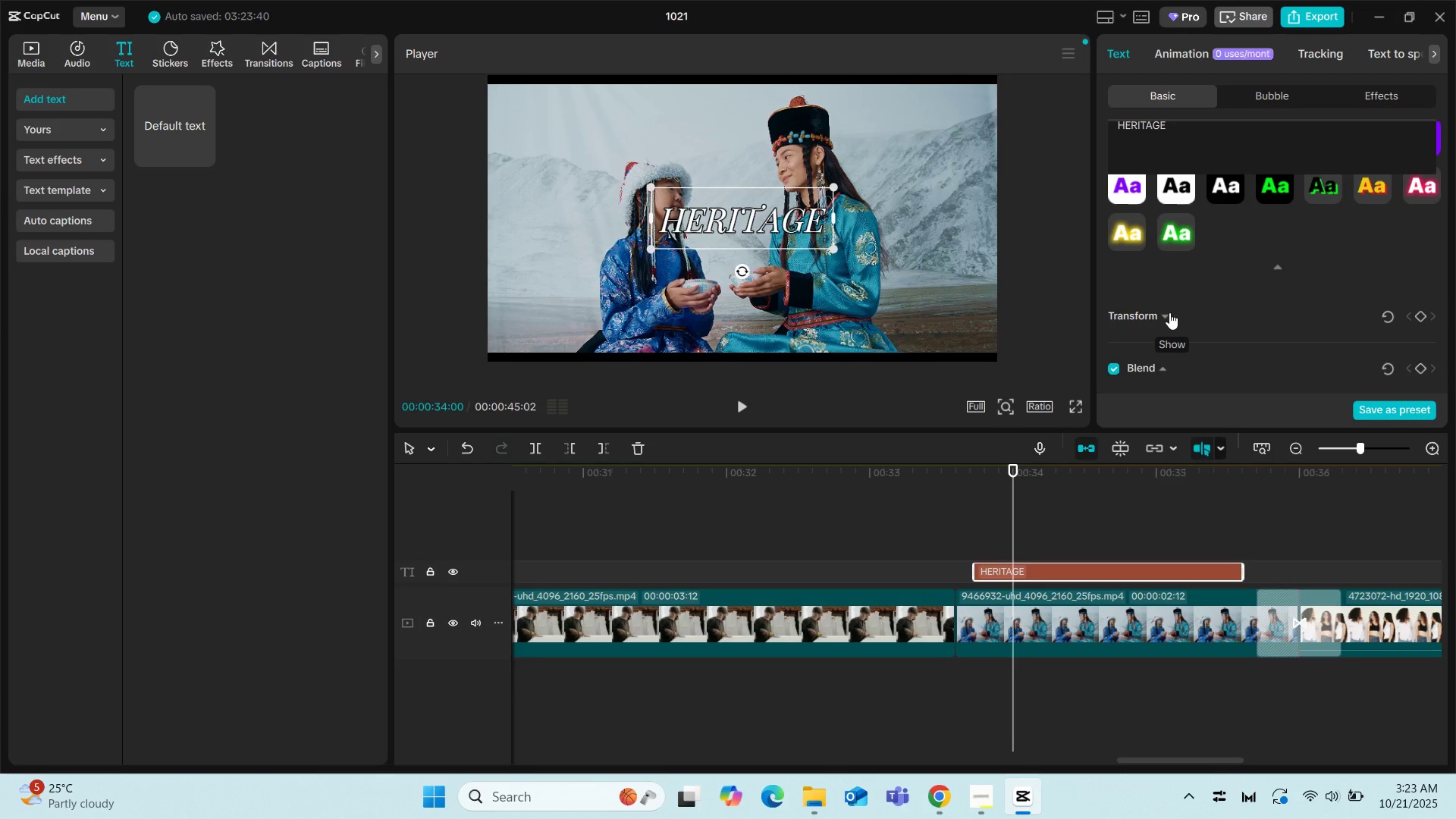 
left_click([1169, 312])
 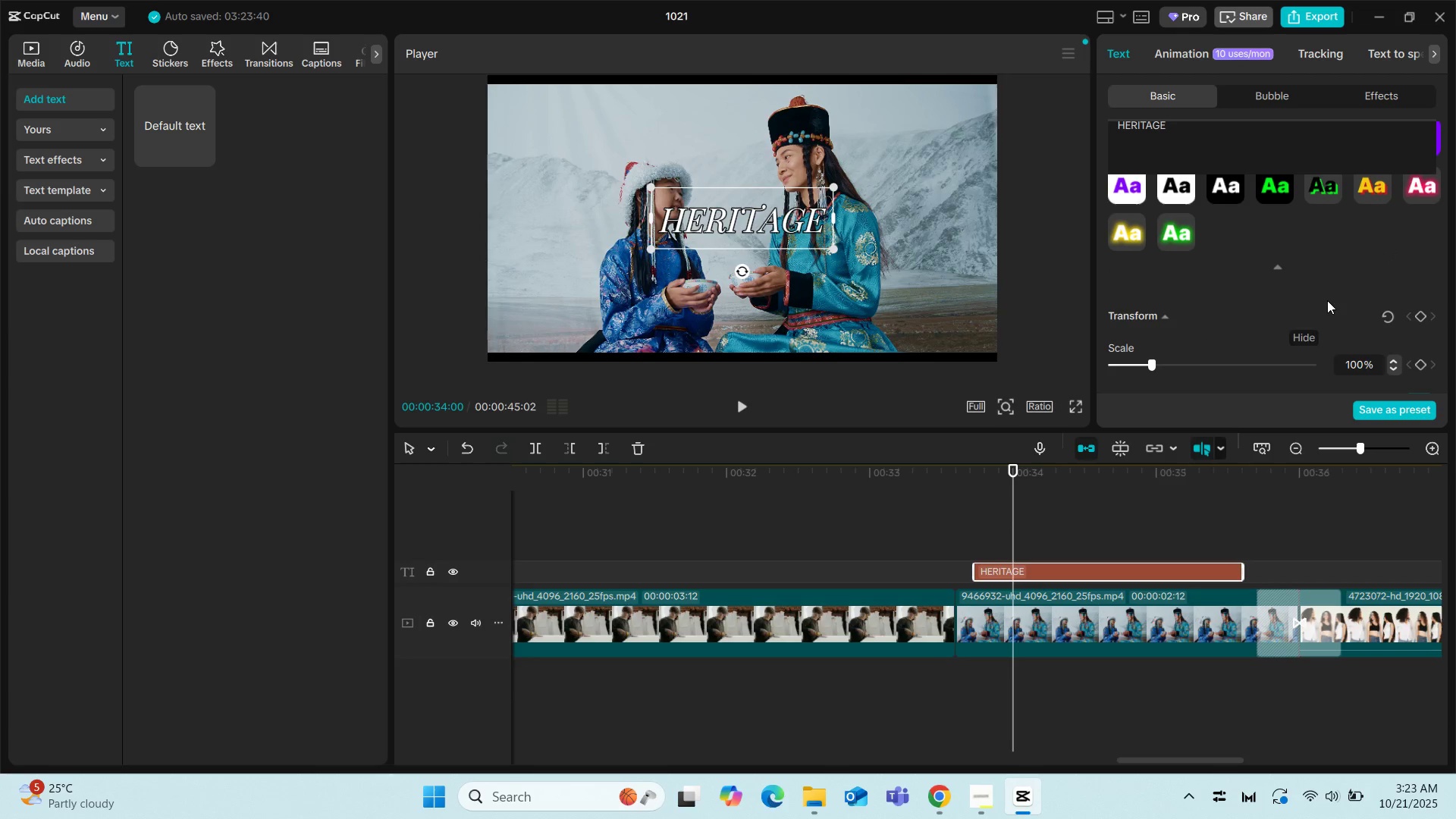 
scroll: coordinate [1287, 283], scroll_direction: up, amount: 14.0
 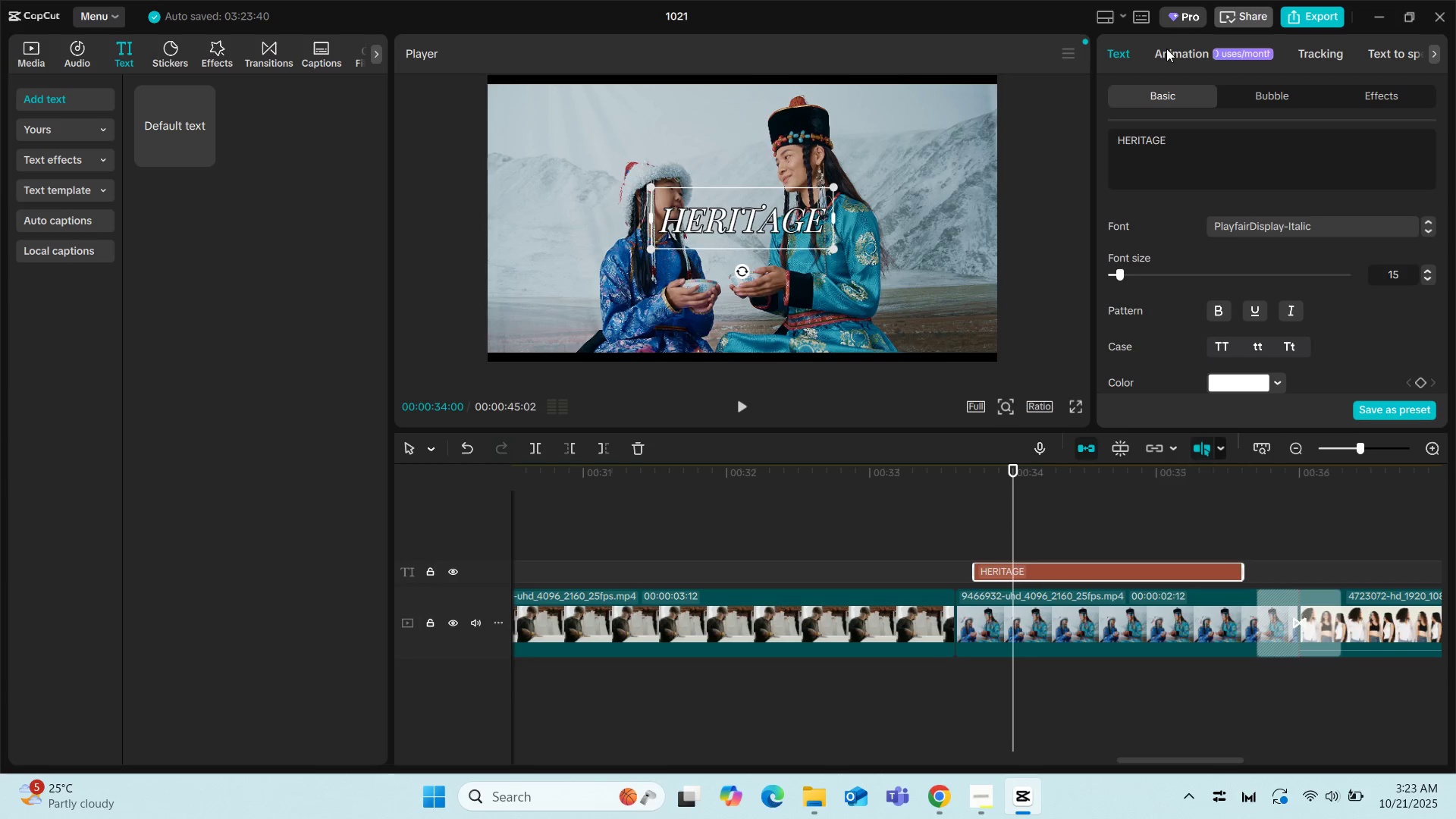 
scroll: coordinate [1199, 353], scroll_direction: down, amount: 3.0
 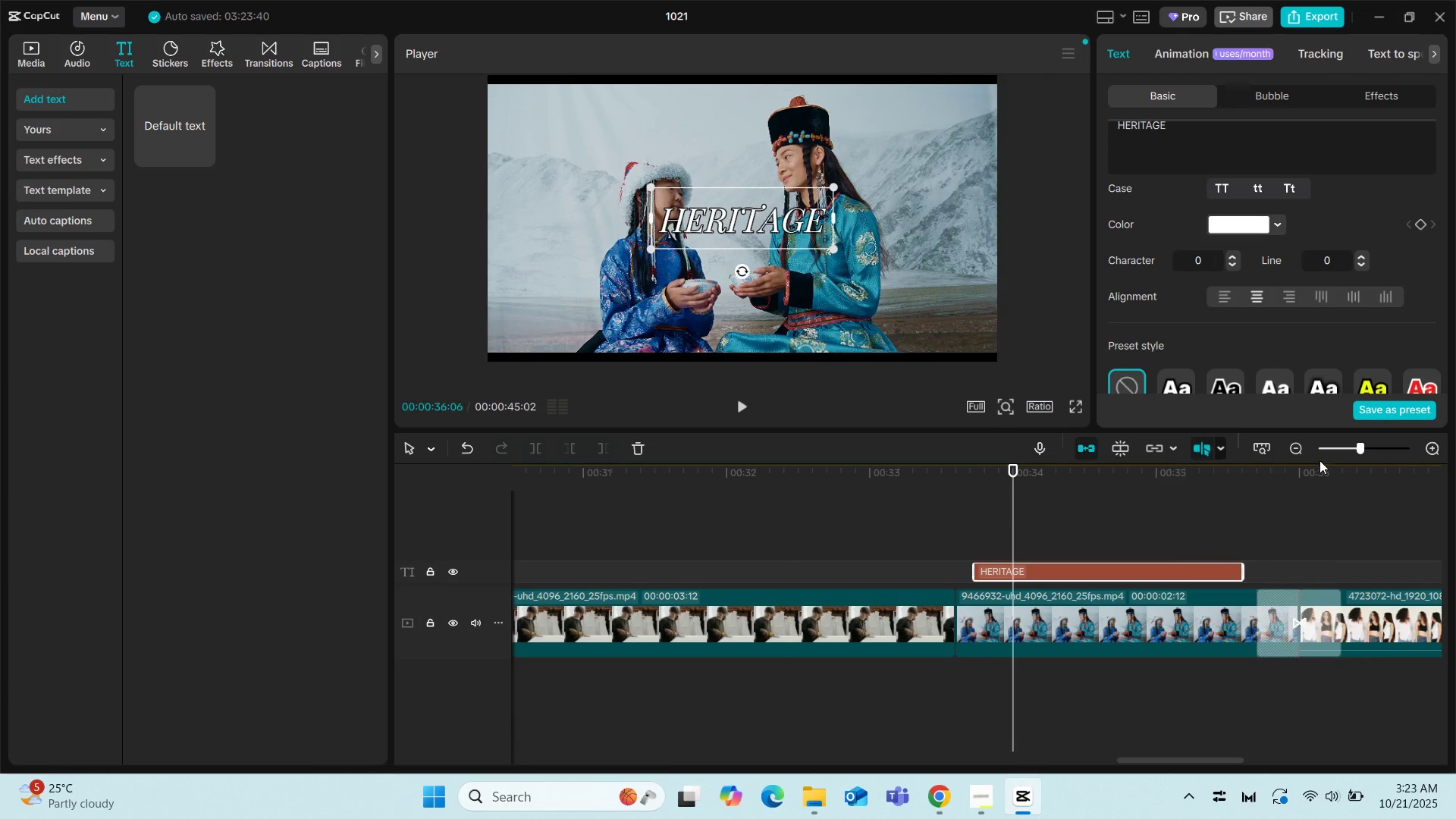 
double_click([1298, 448])
 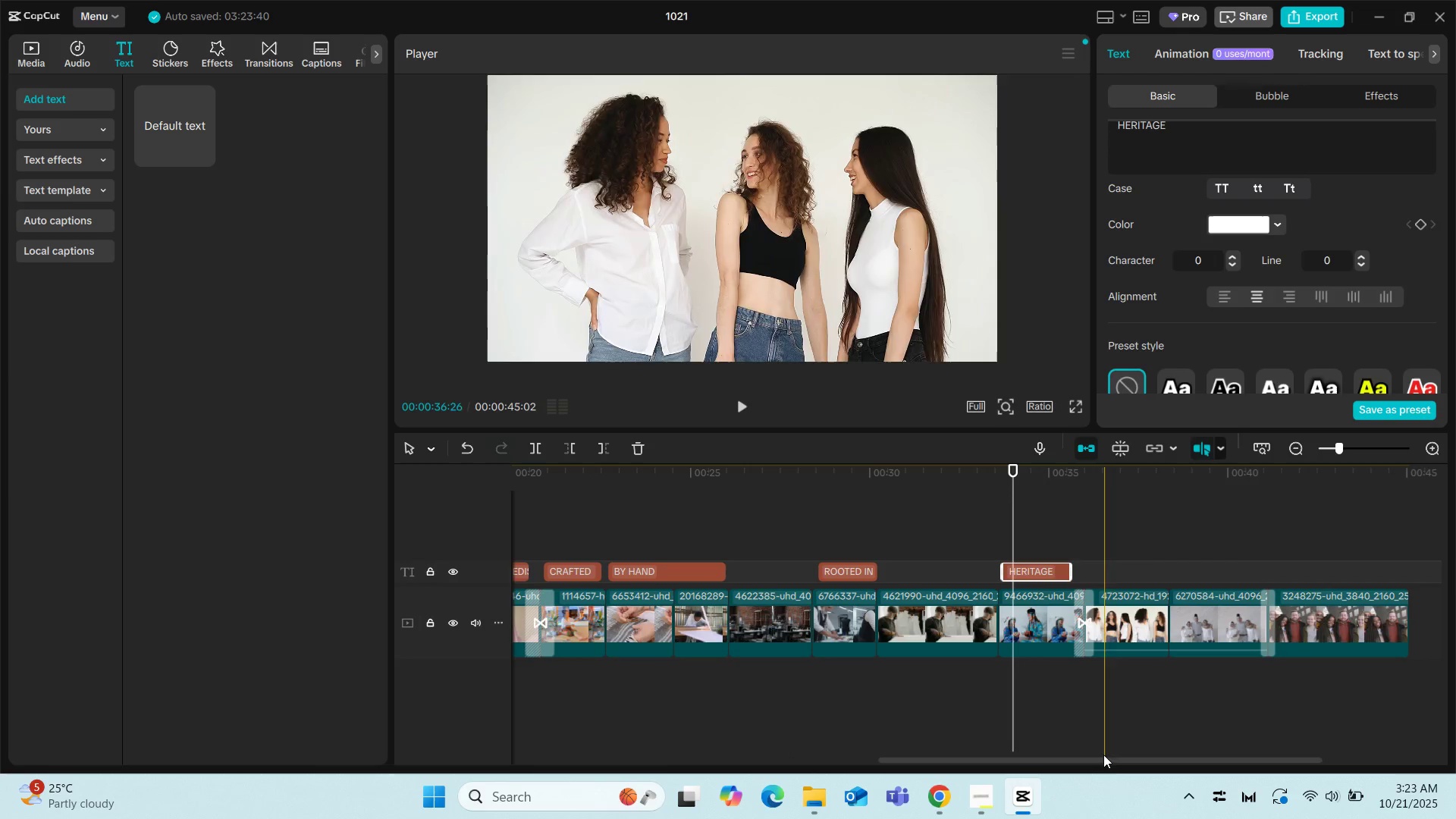 
left_click_drag(start_coordinate=[1097, 758], to_coordinate=[607, 765])
 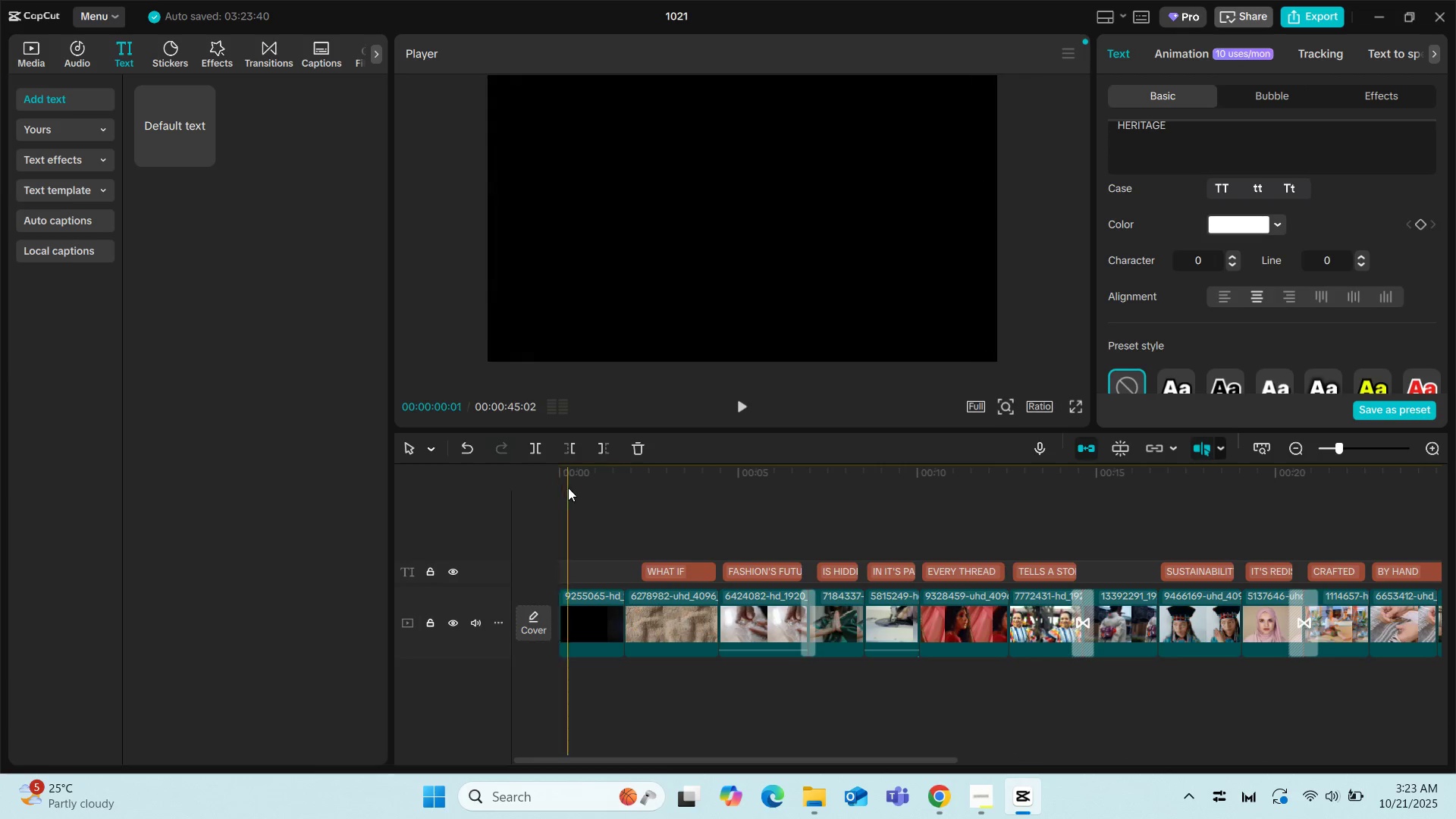 
left_click([568, 488])
 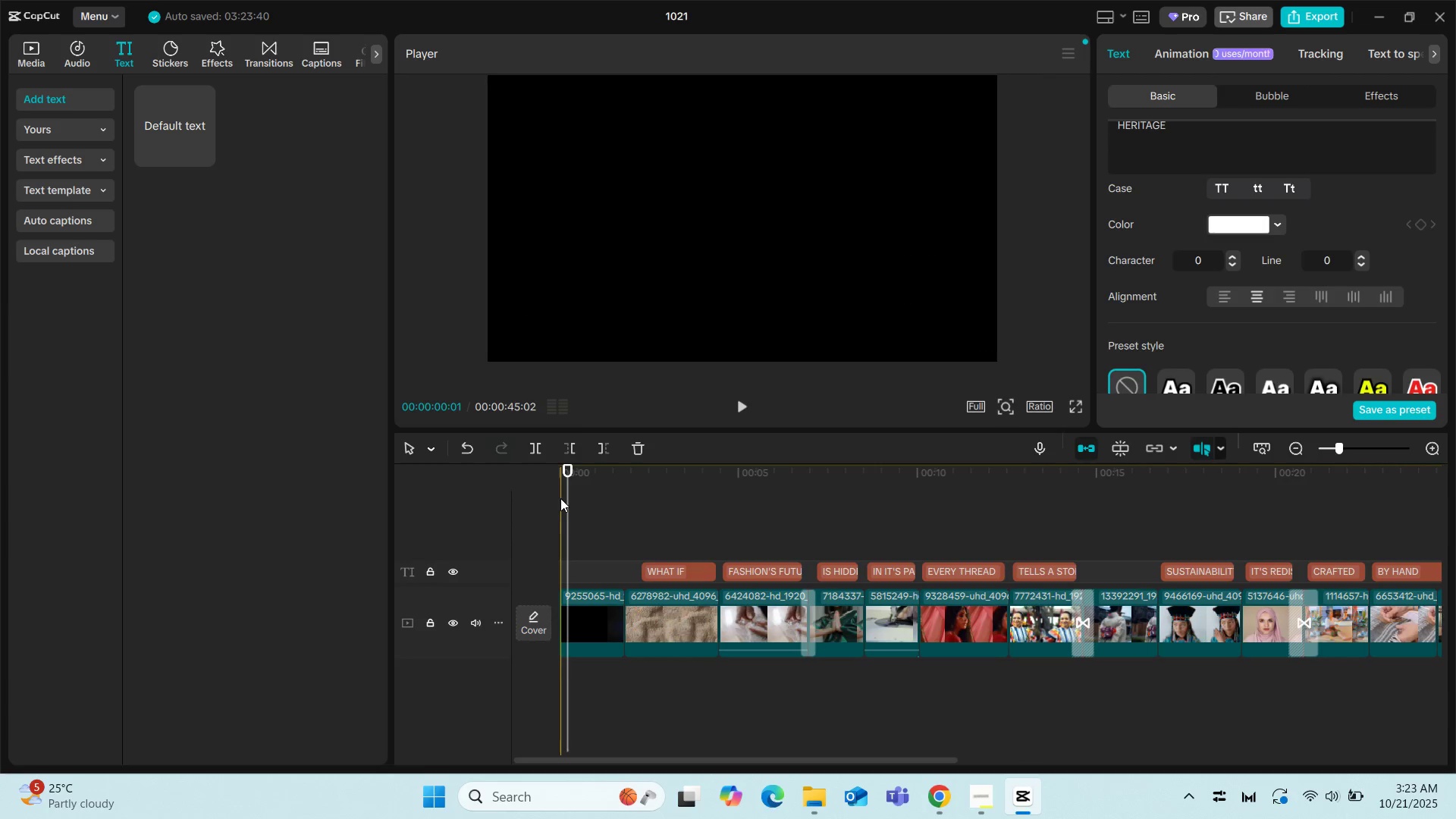 
left_click([560, 498])
 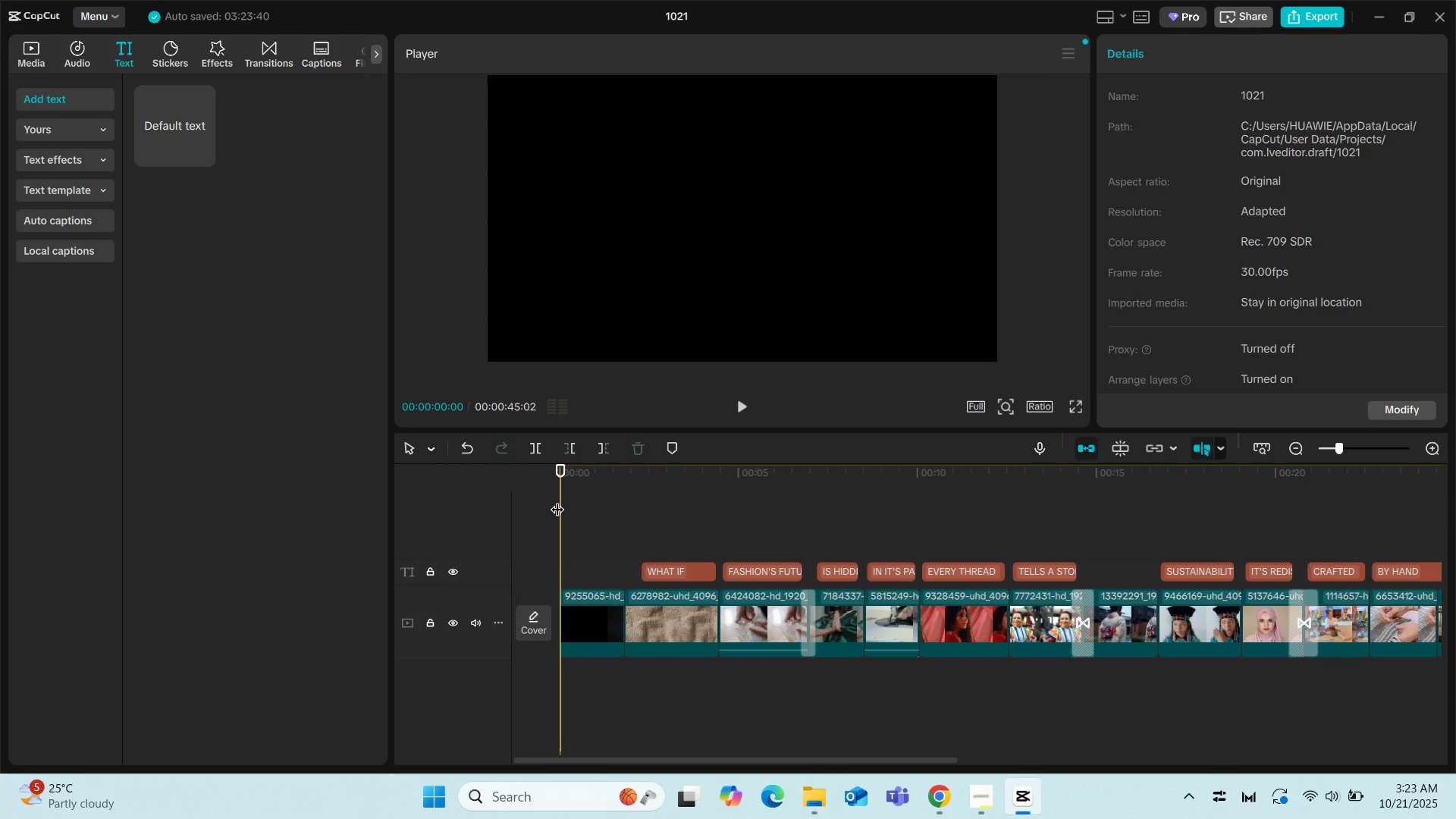 
key(Space)
 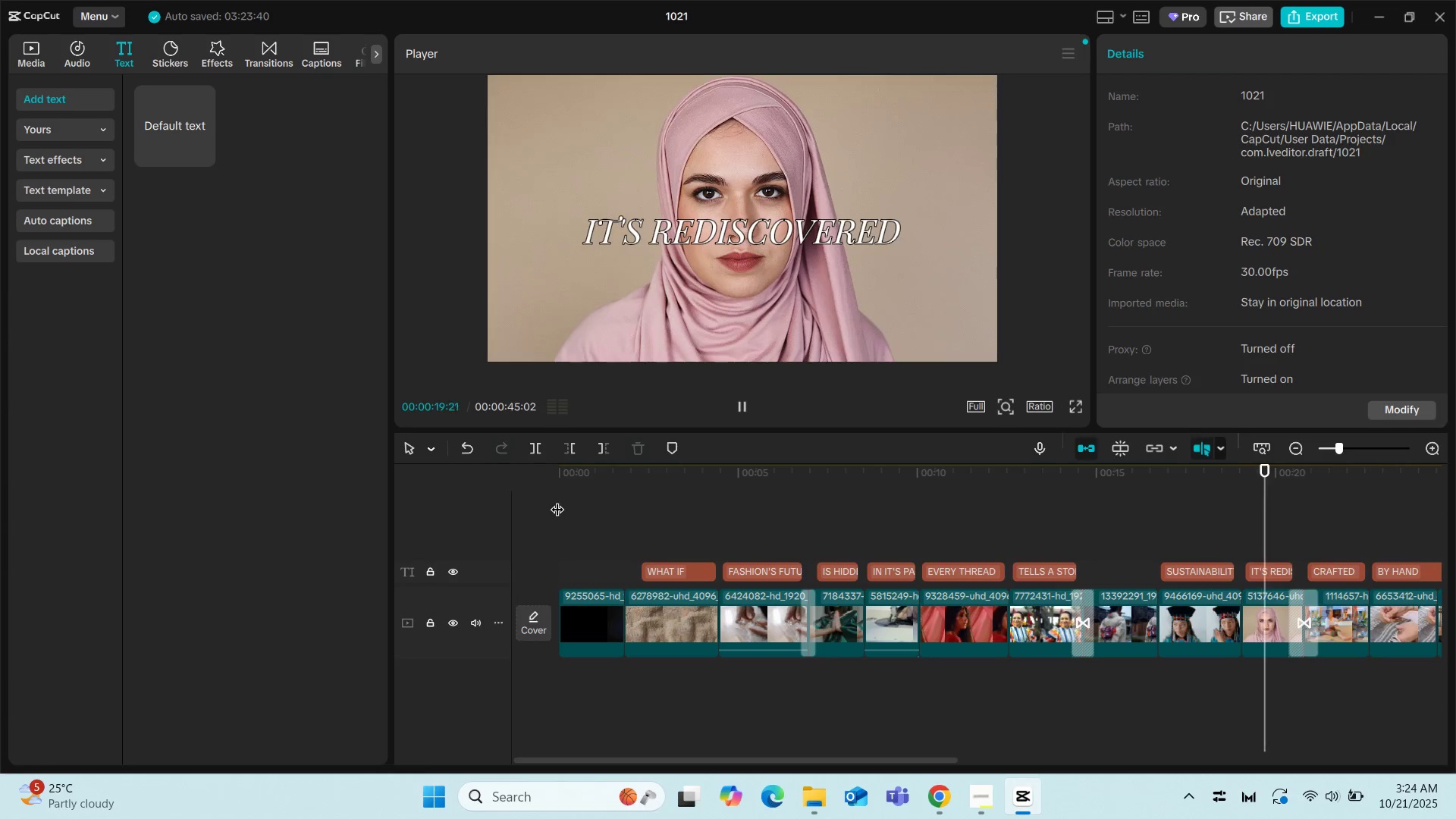 
wait(24.89)
 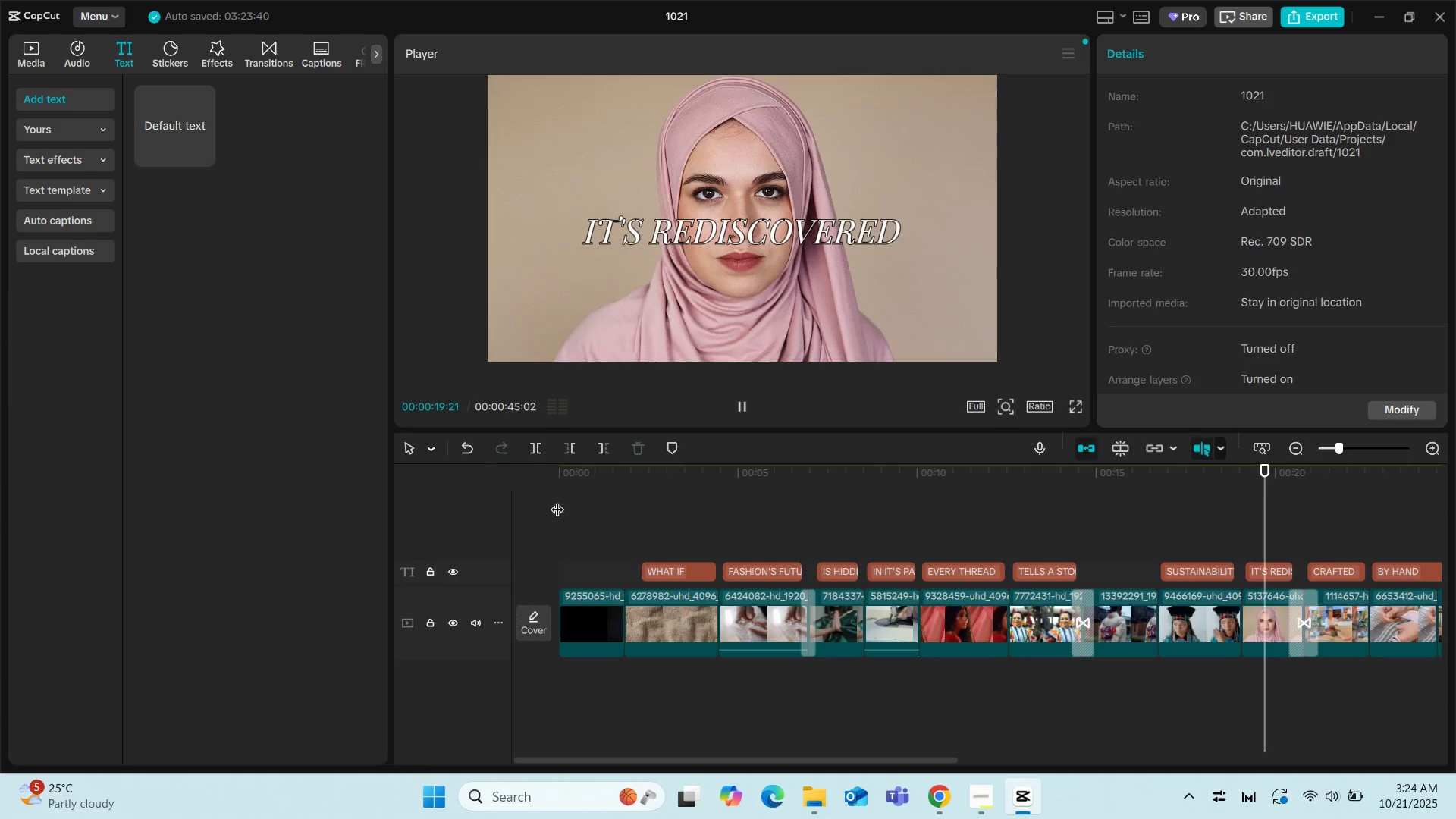 
left_click([880, 498])
 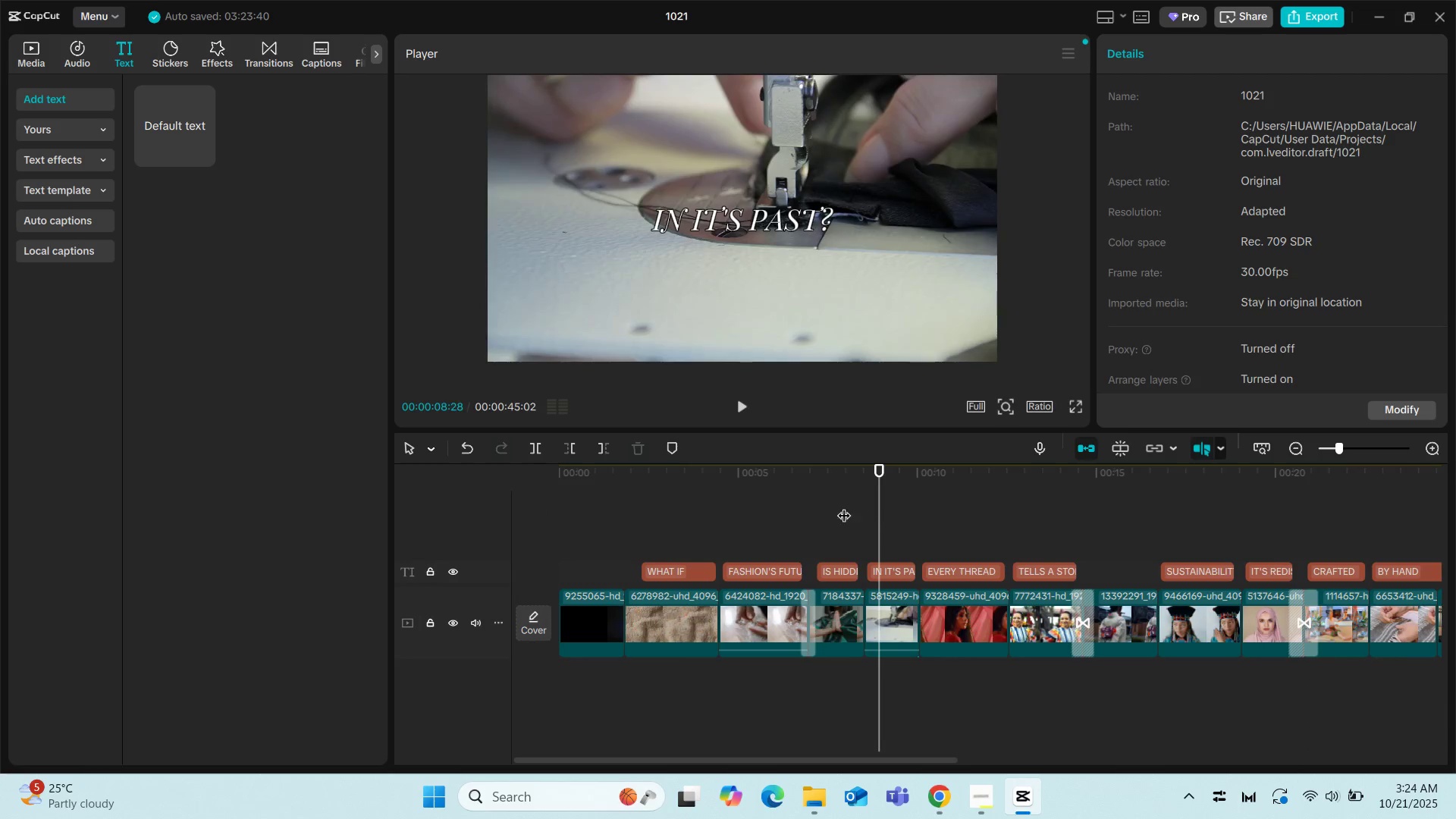 
left_click([830, 510])
 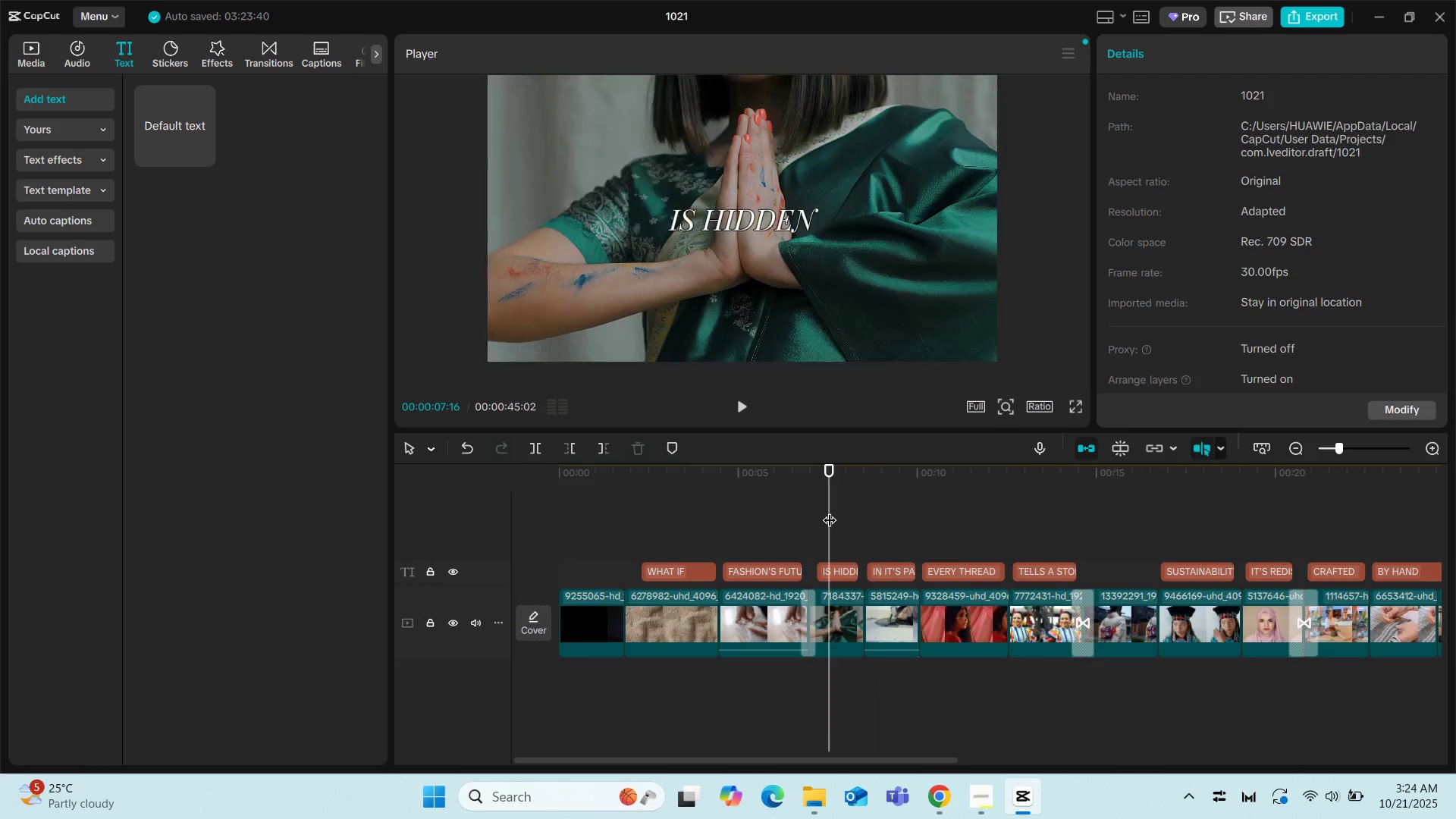 
key(Space)
 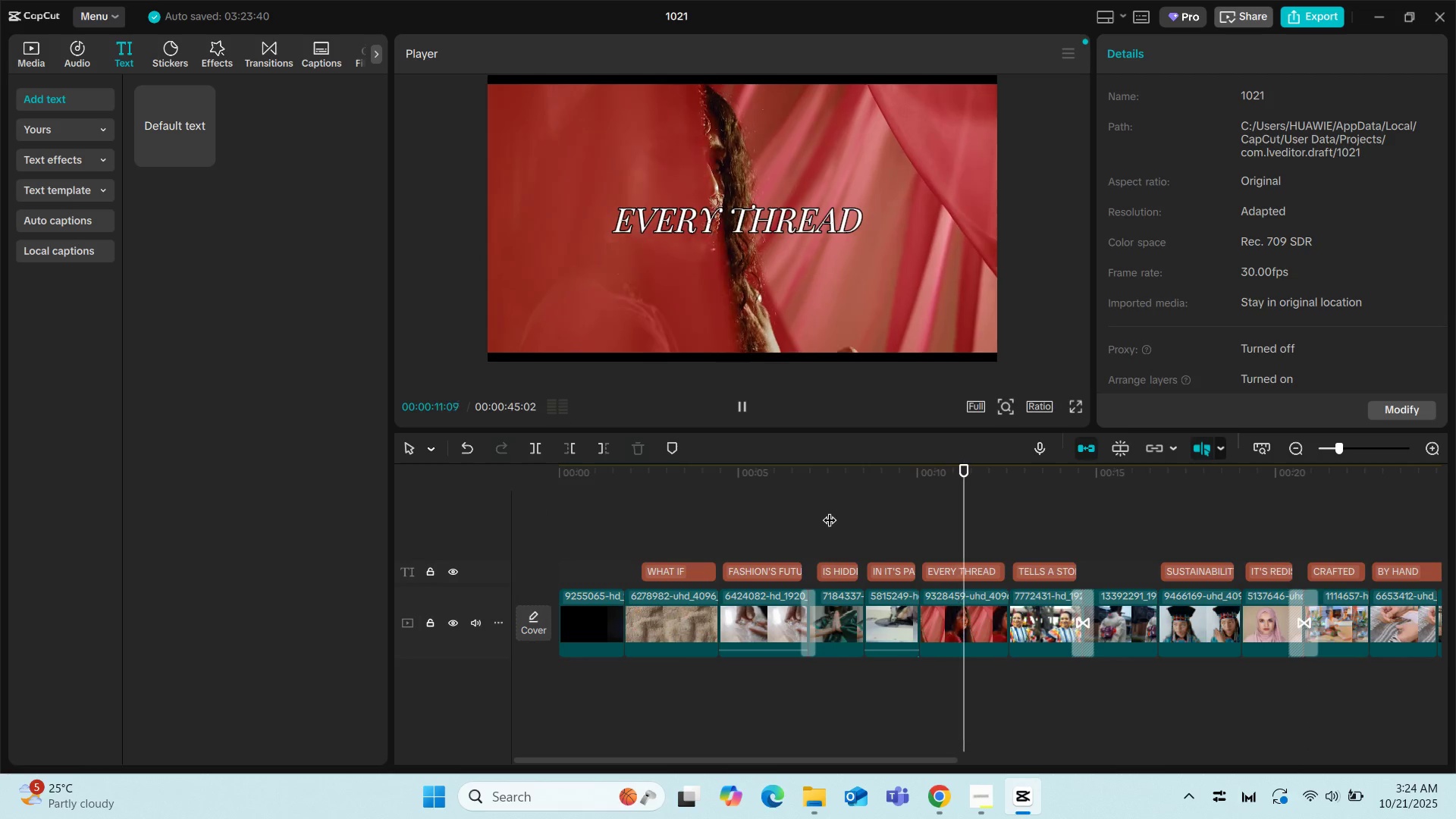 
wait(5.29)
 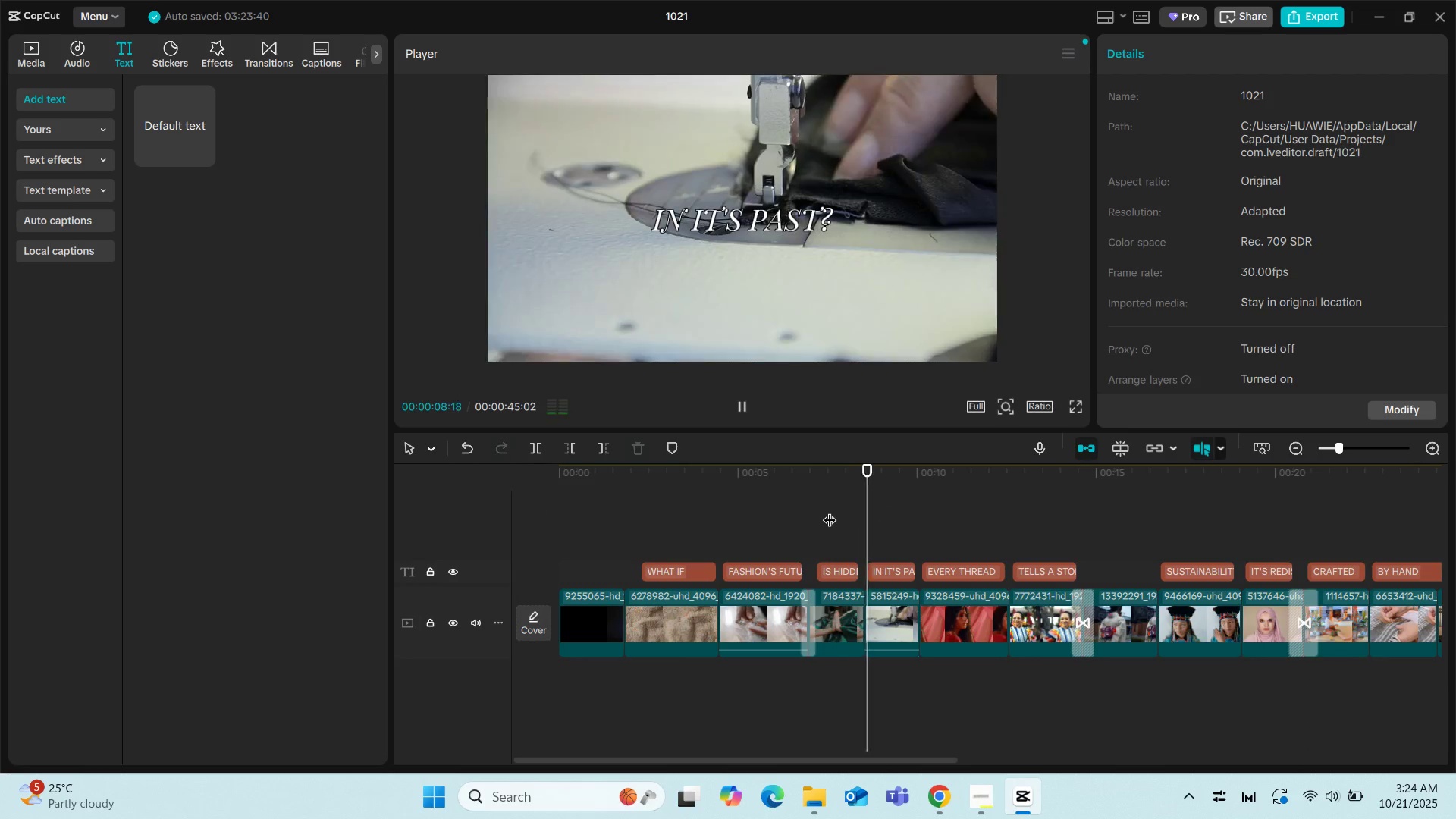 
key(Space)
 